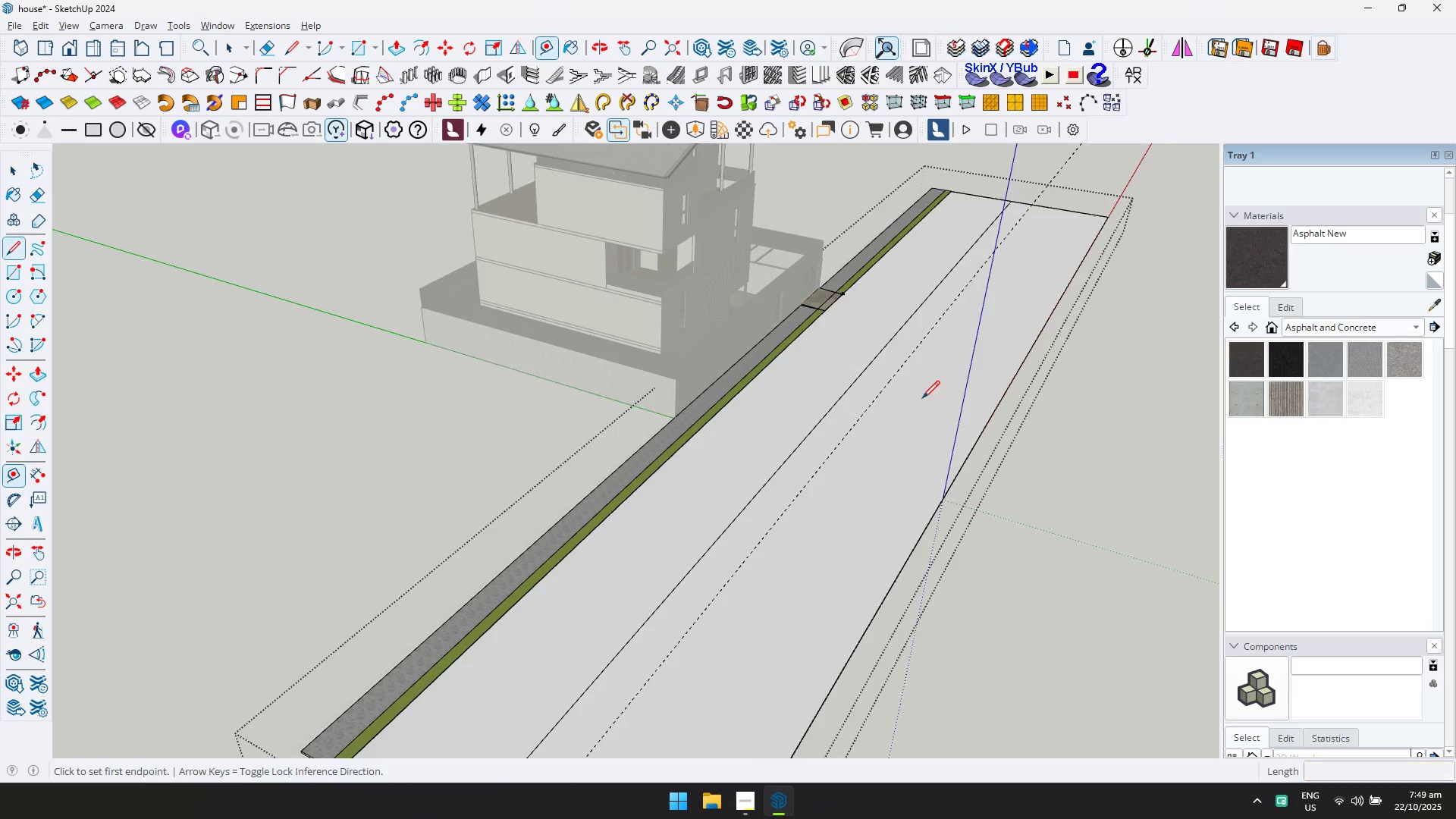 
scroll: coordinate [756, 607], scroll_direction: down, amount: 3.0
 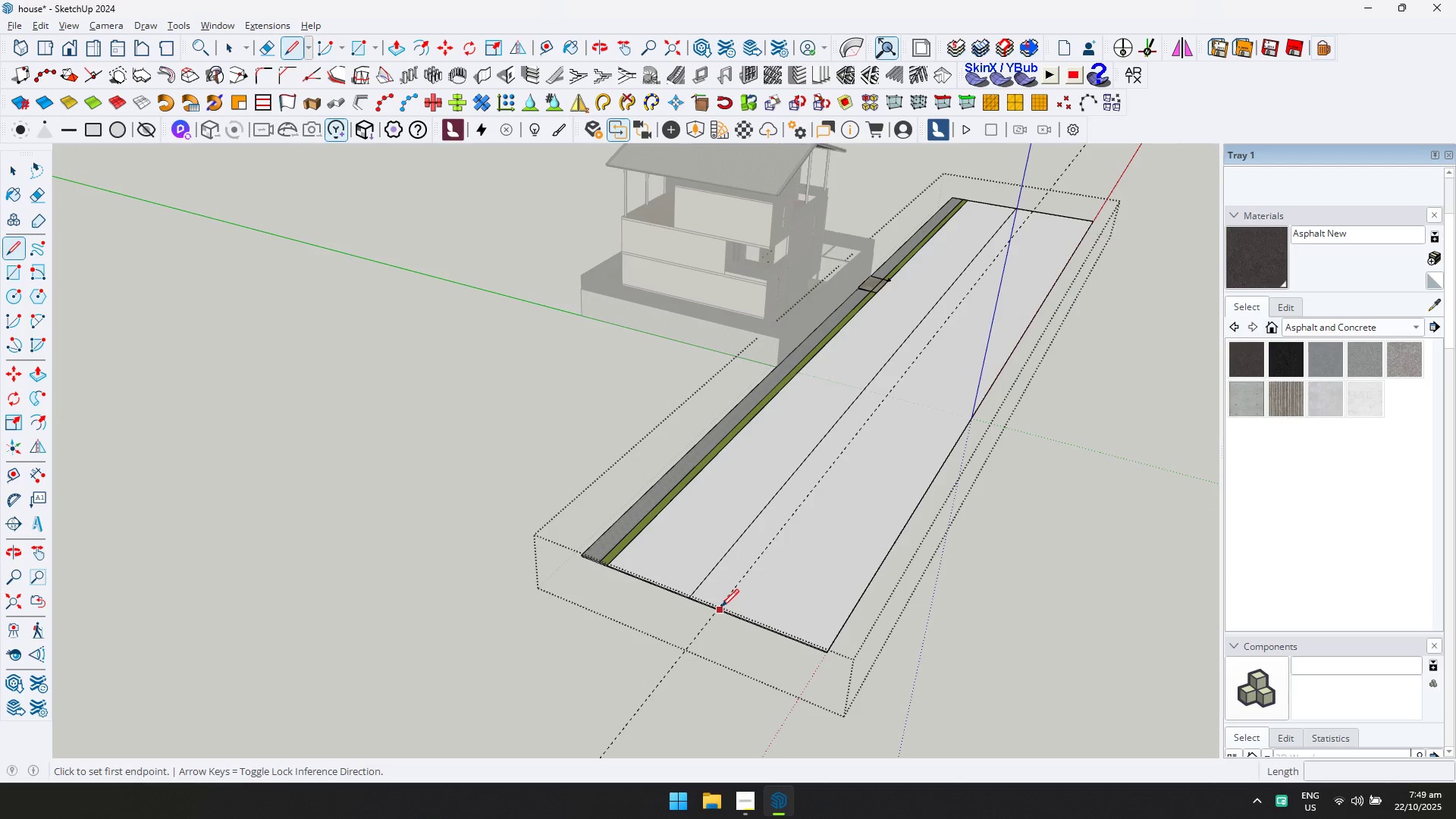 
scroll: coordinate [716, 607], scroll_direction: up, amount: 18.0
 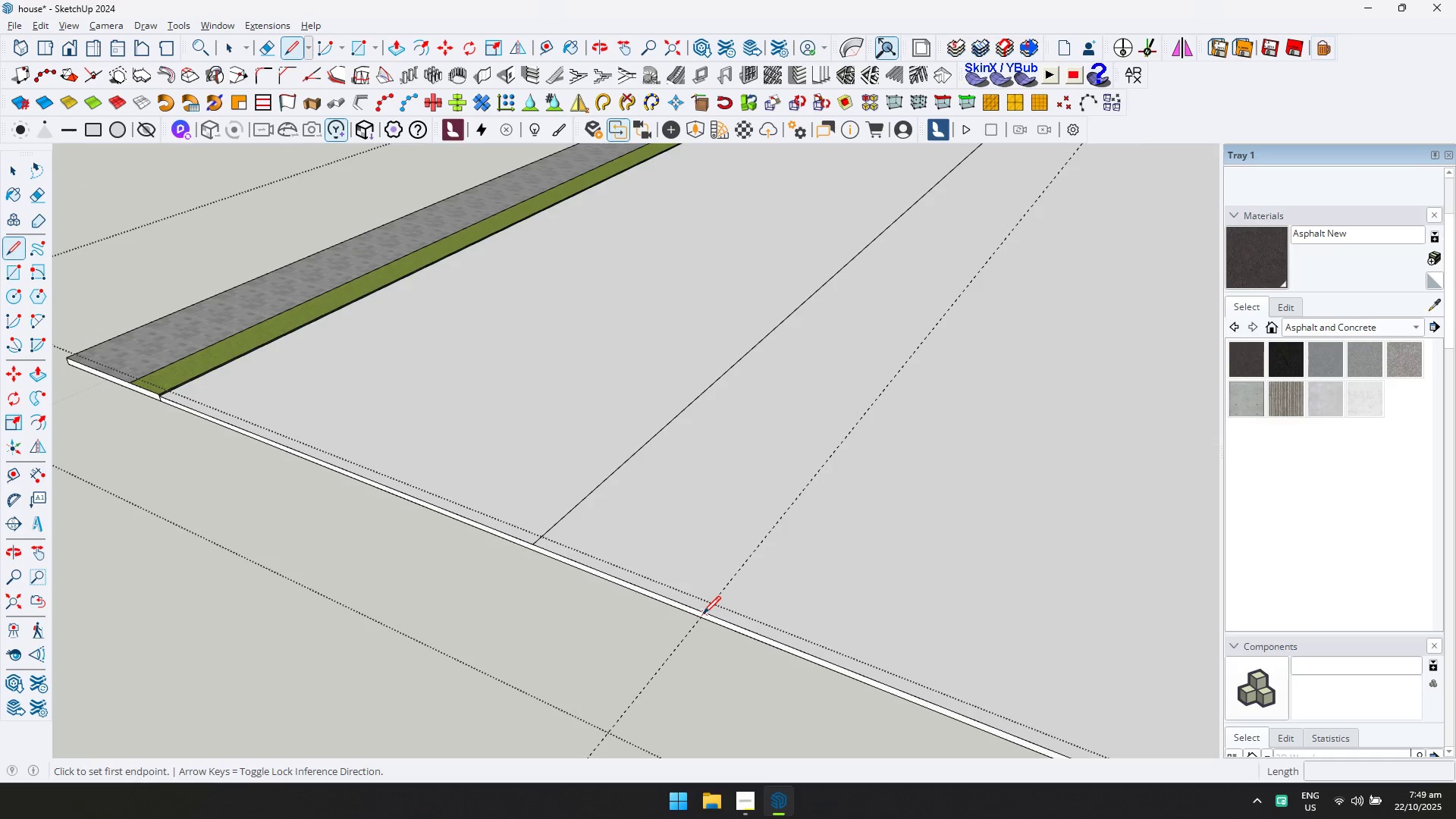 
left_click([703, 613])
 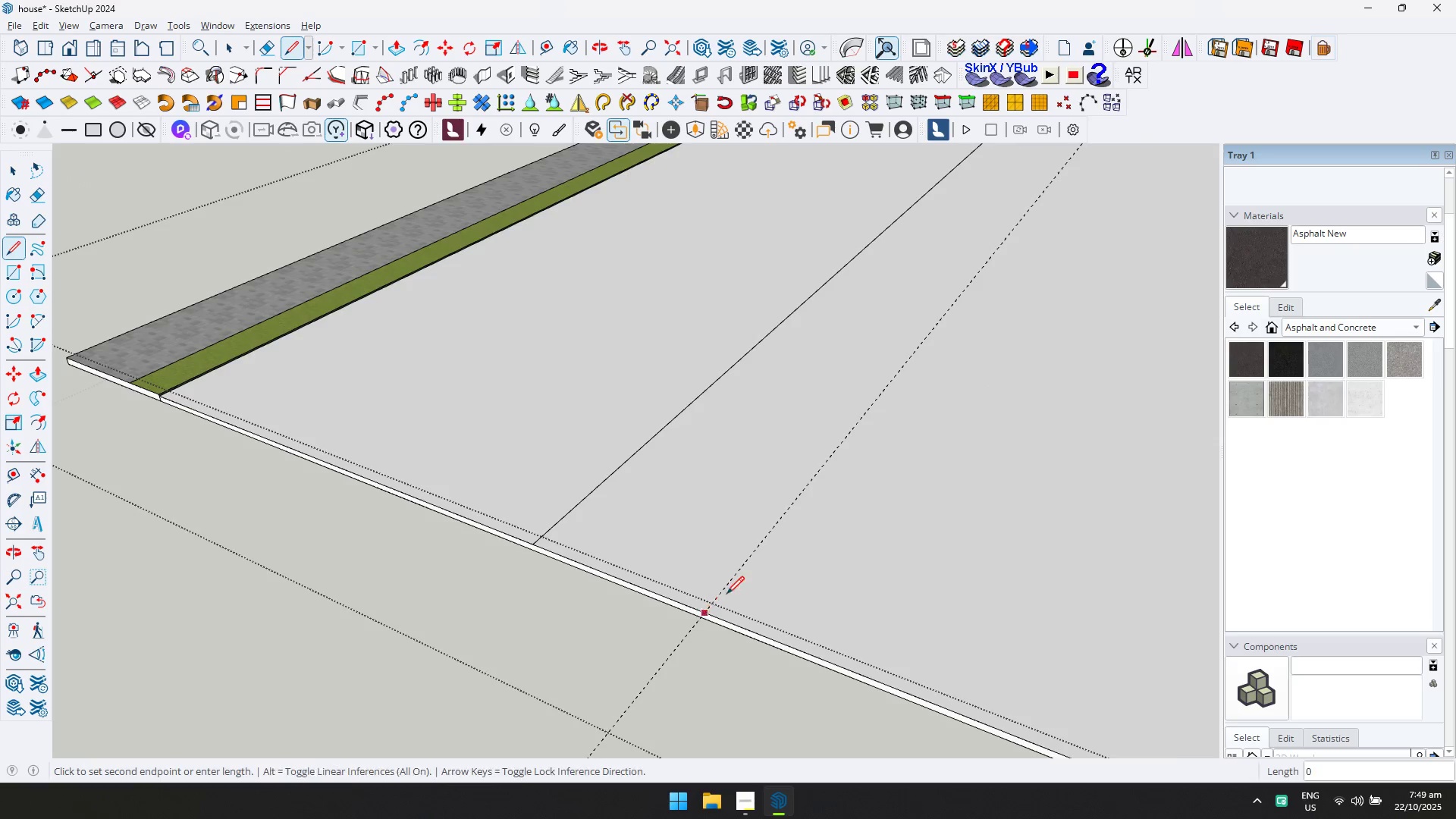 
scroll: coordinate [852, 382], scroll_direction: down, amount: 9.0
 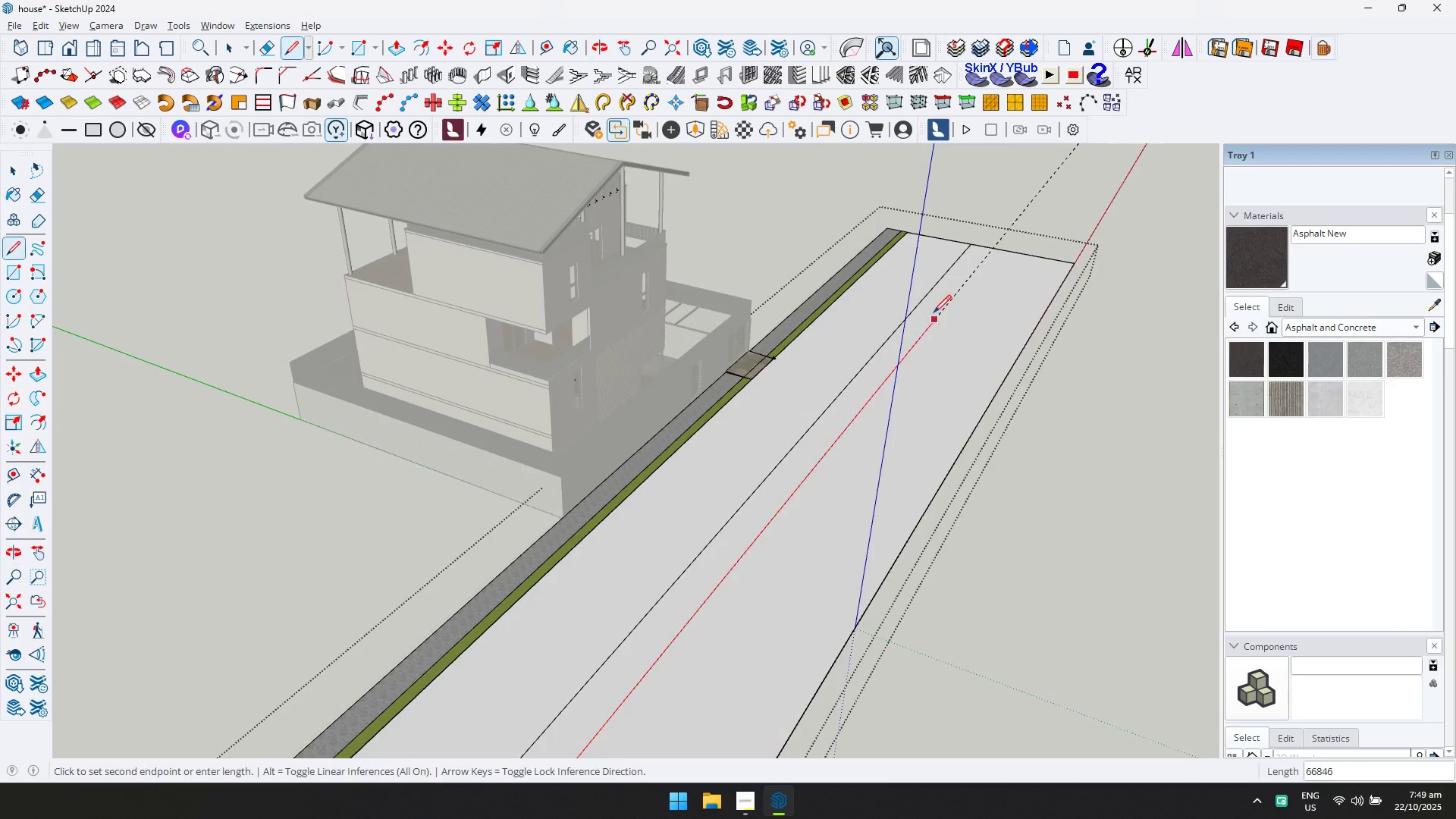 
hold_key(key=ShiftLeft, duration=0.36)
 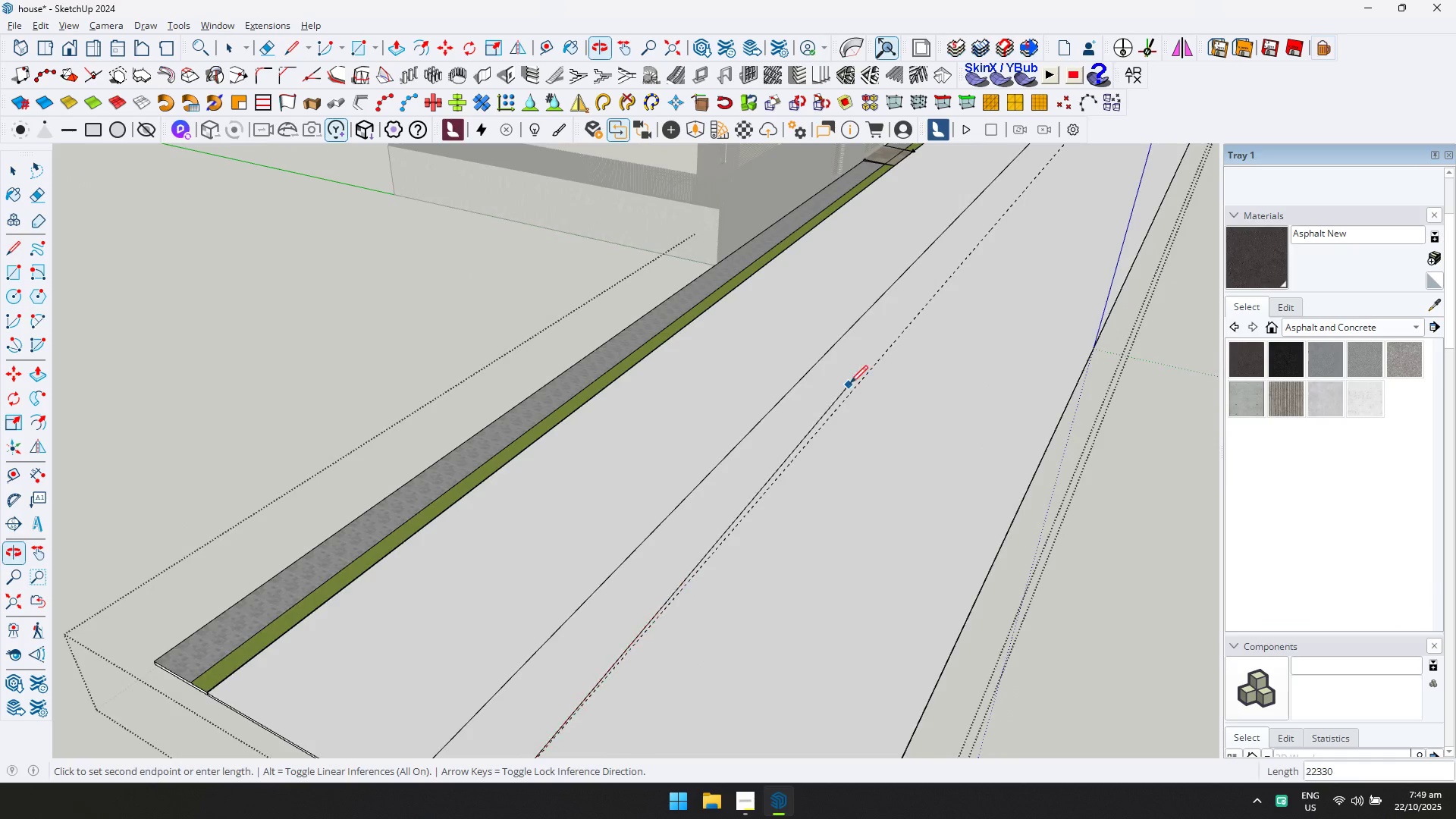 
hold_key(key=ShiftLeft, duration=0.3)
 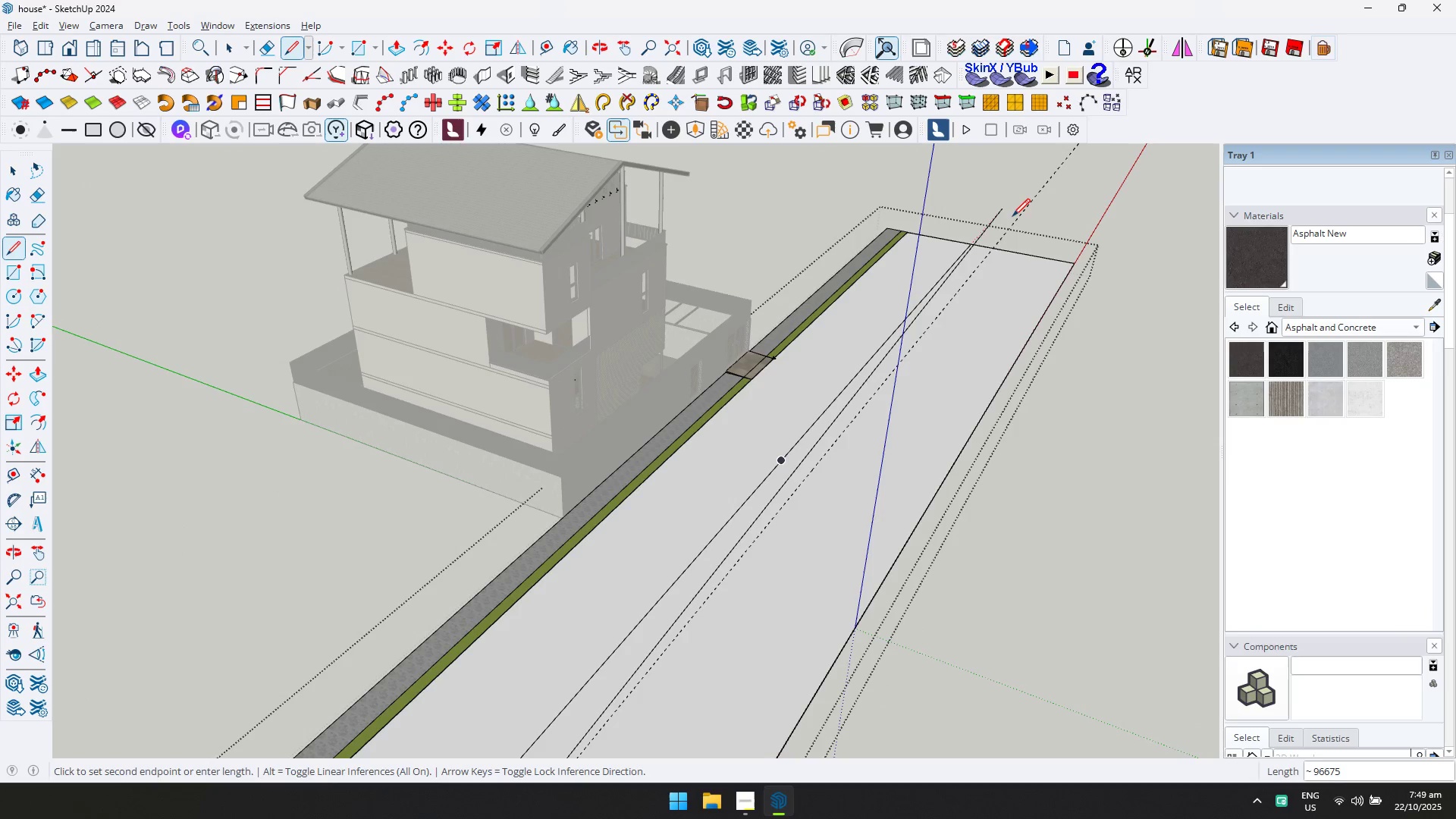 
key(ArrowLeft)
 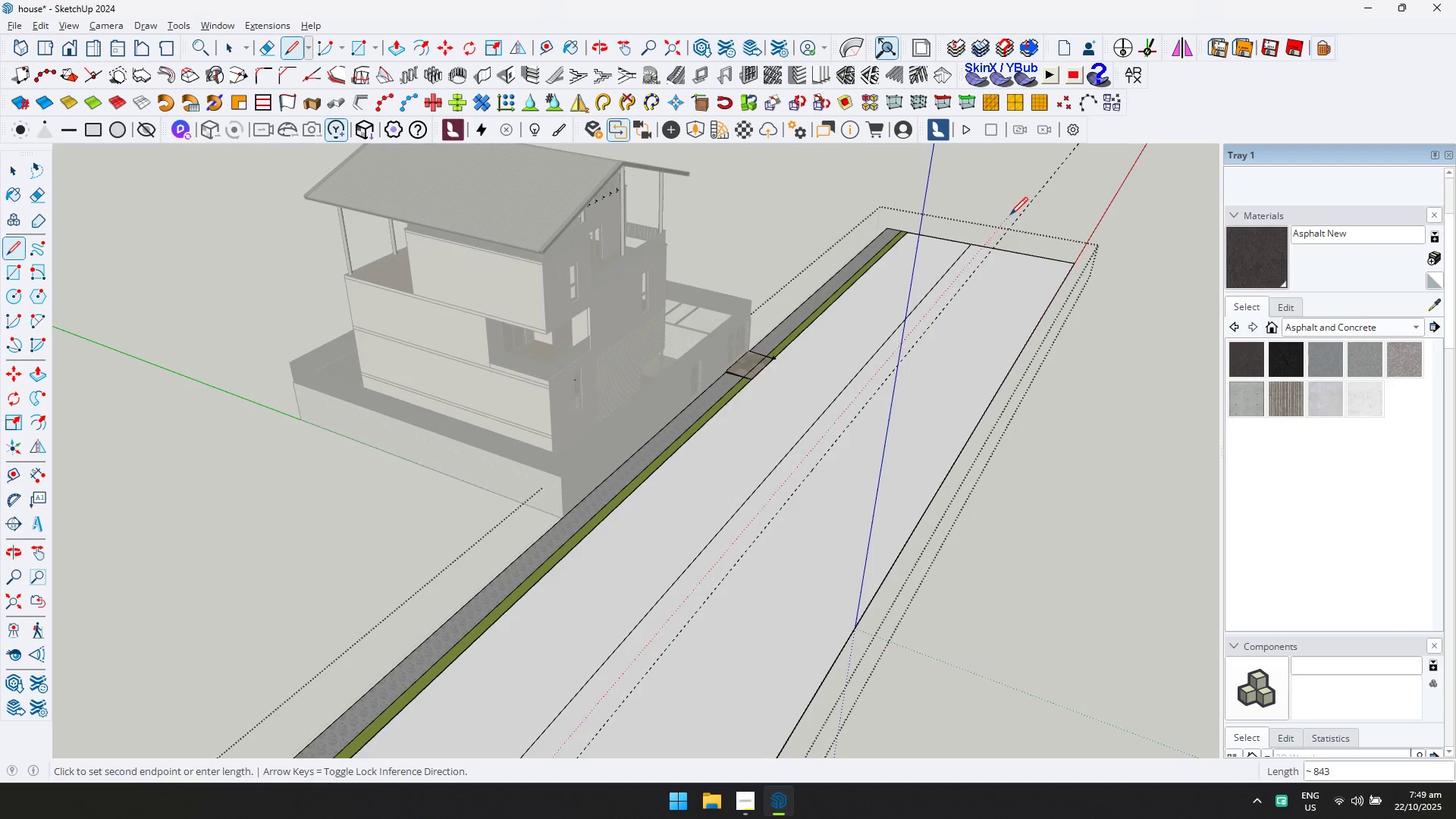 
key(ArrowRight)
 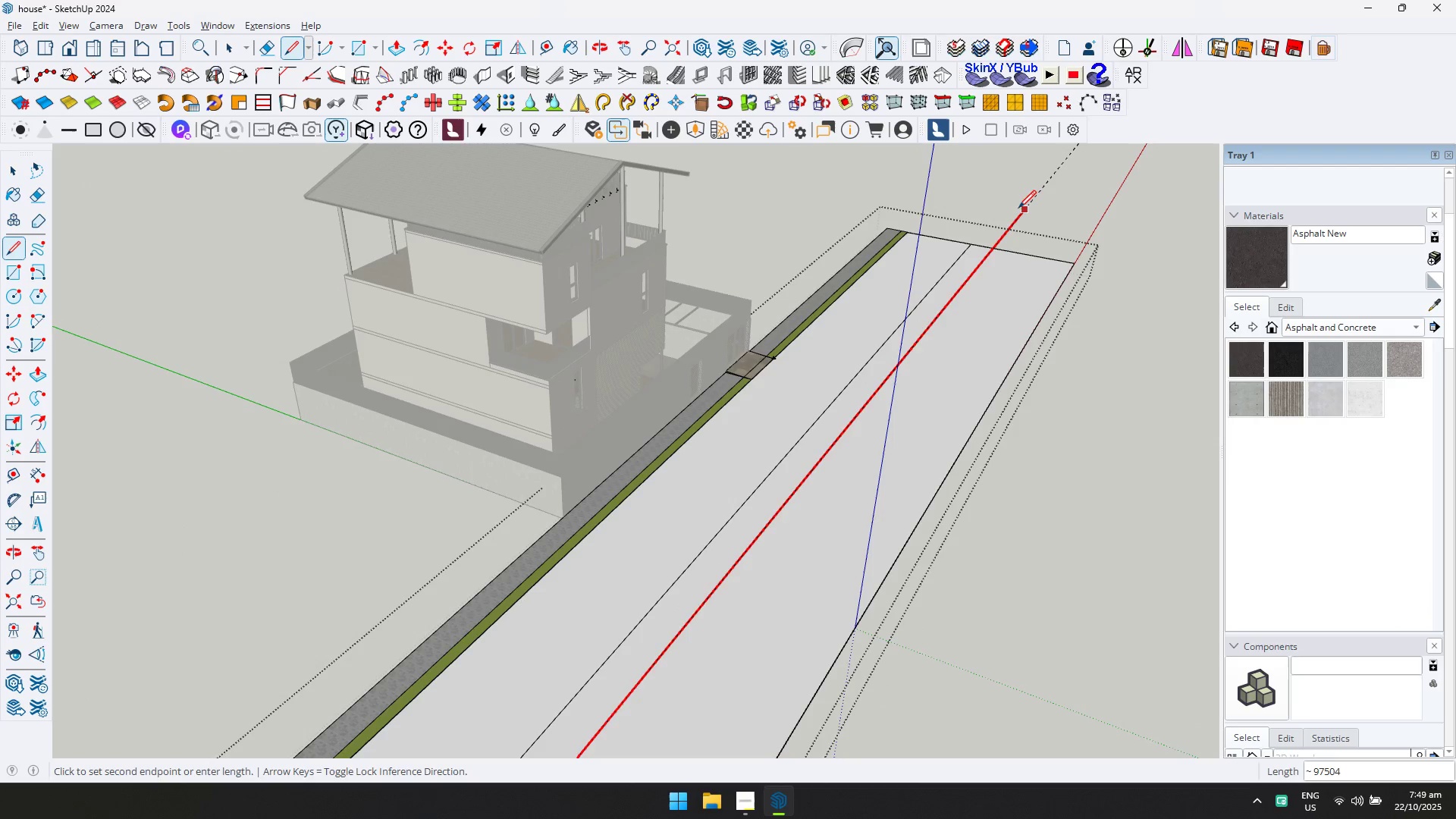 
left_click([1018, 208])
 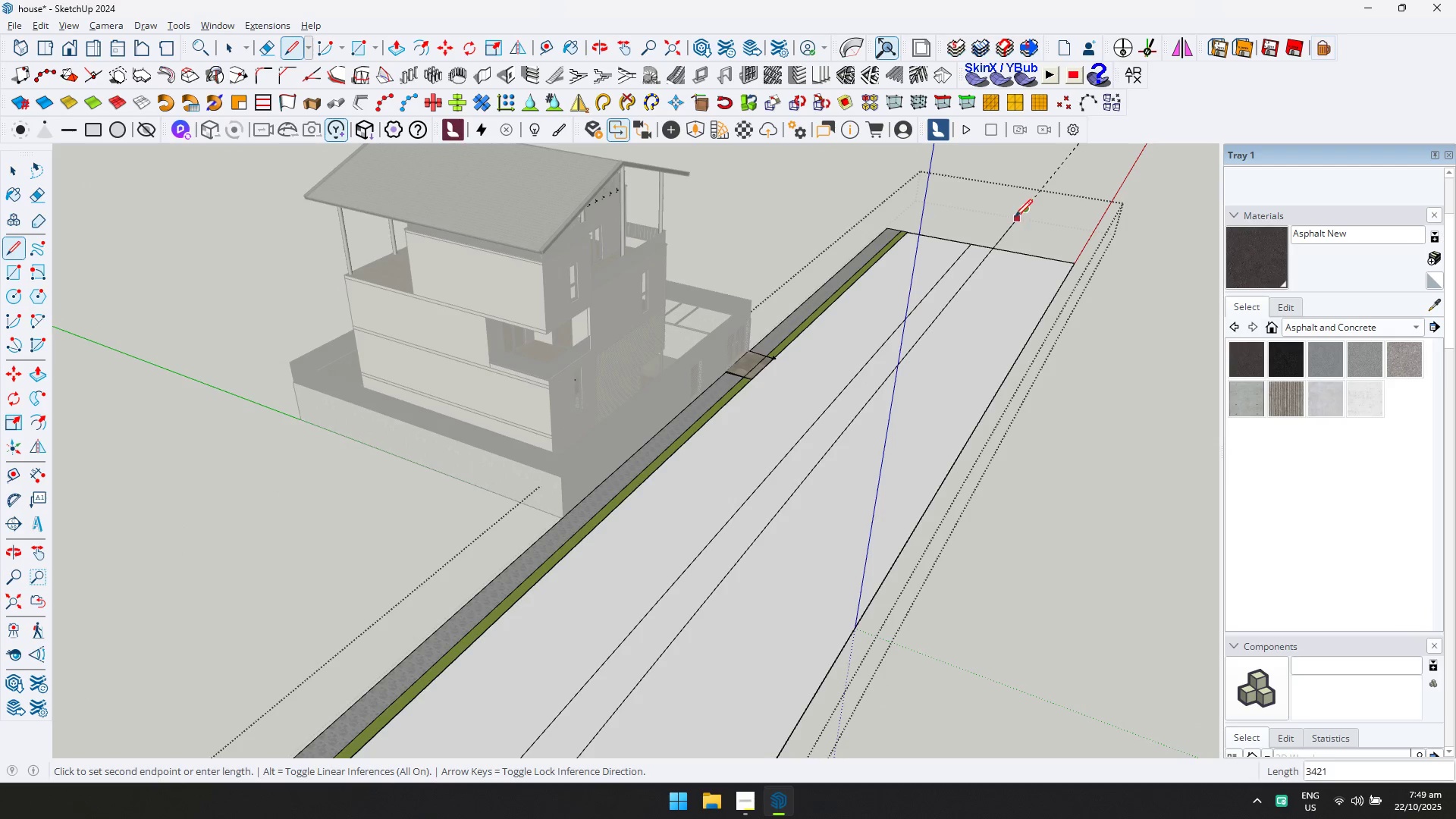 
type(ep)
 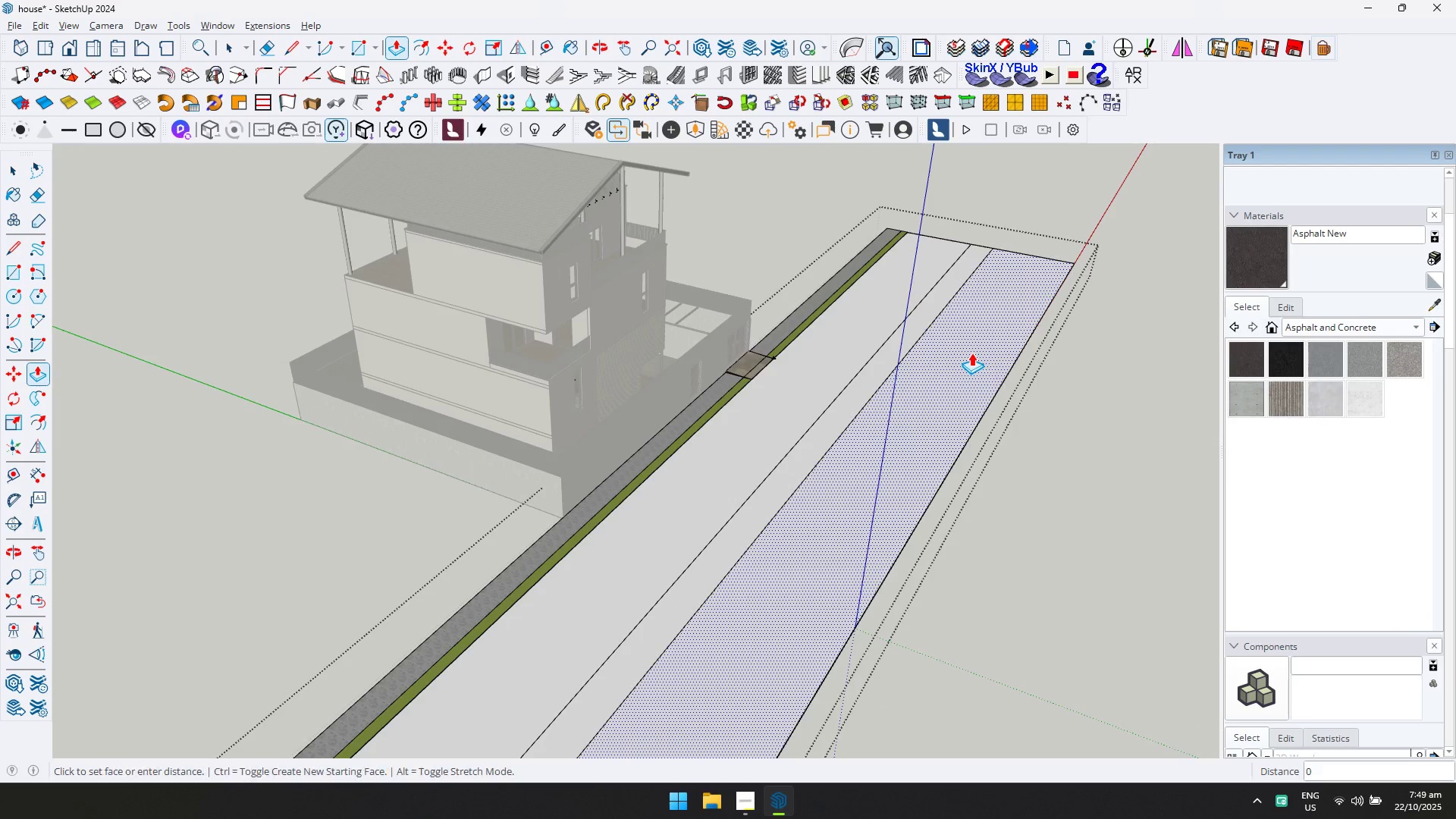 
left_click_drag(start_coordinate=[1012, 219], to_coordinate=[1013, 231])
 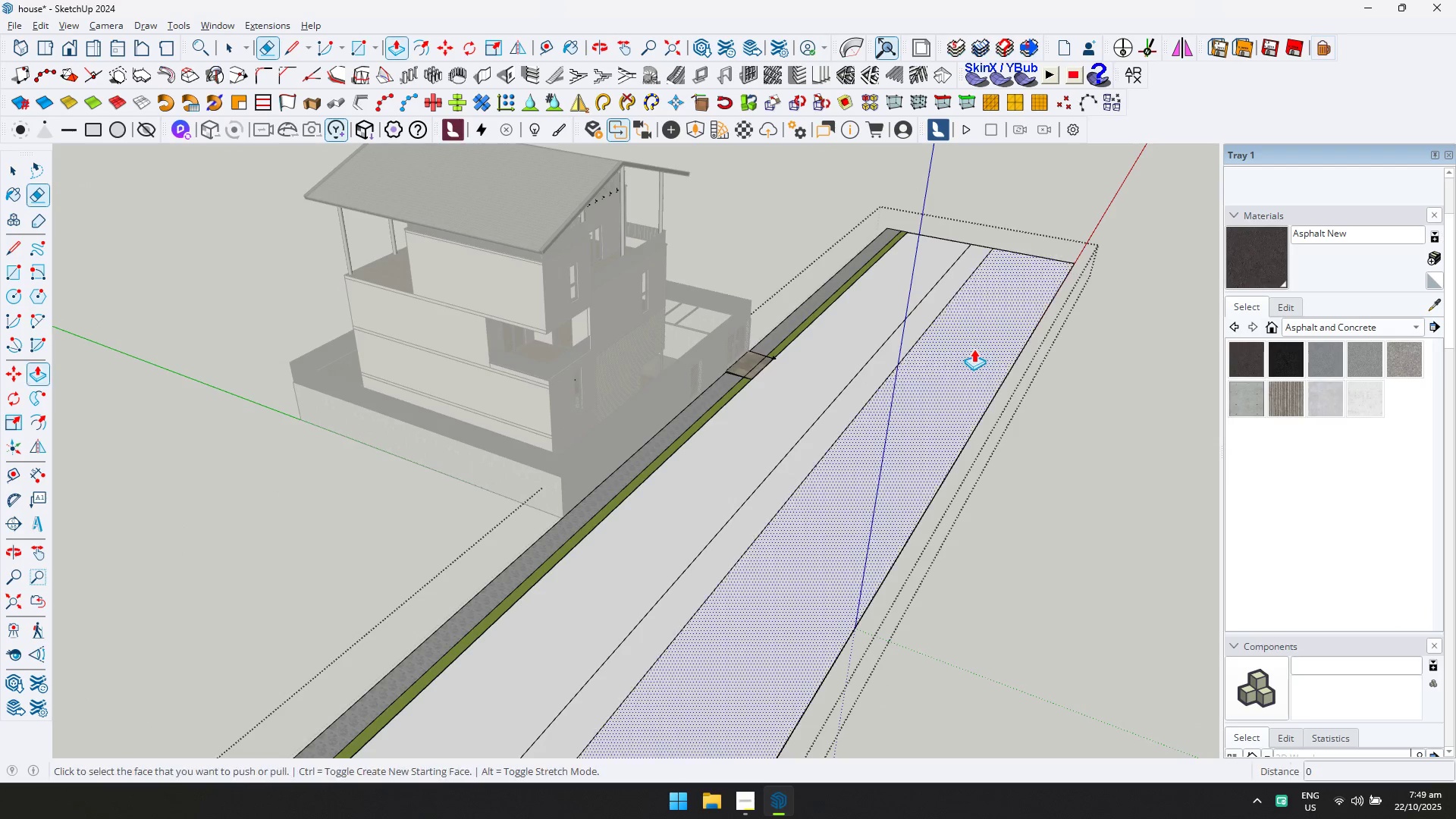 
left_click([971, 353])
 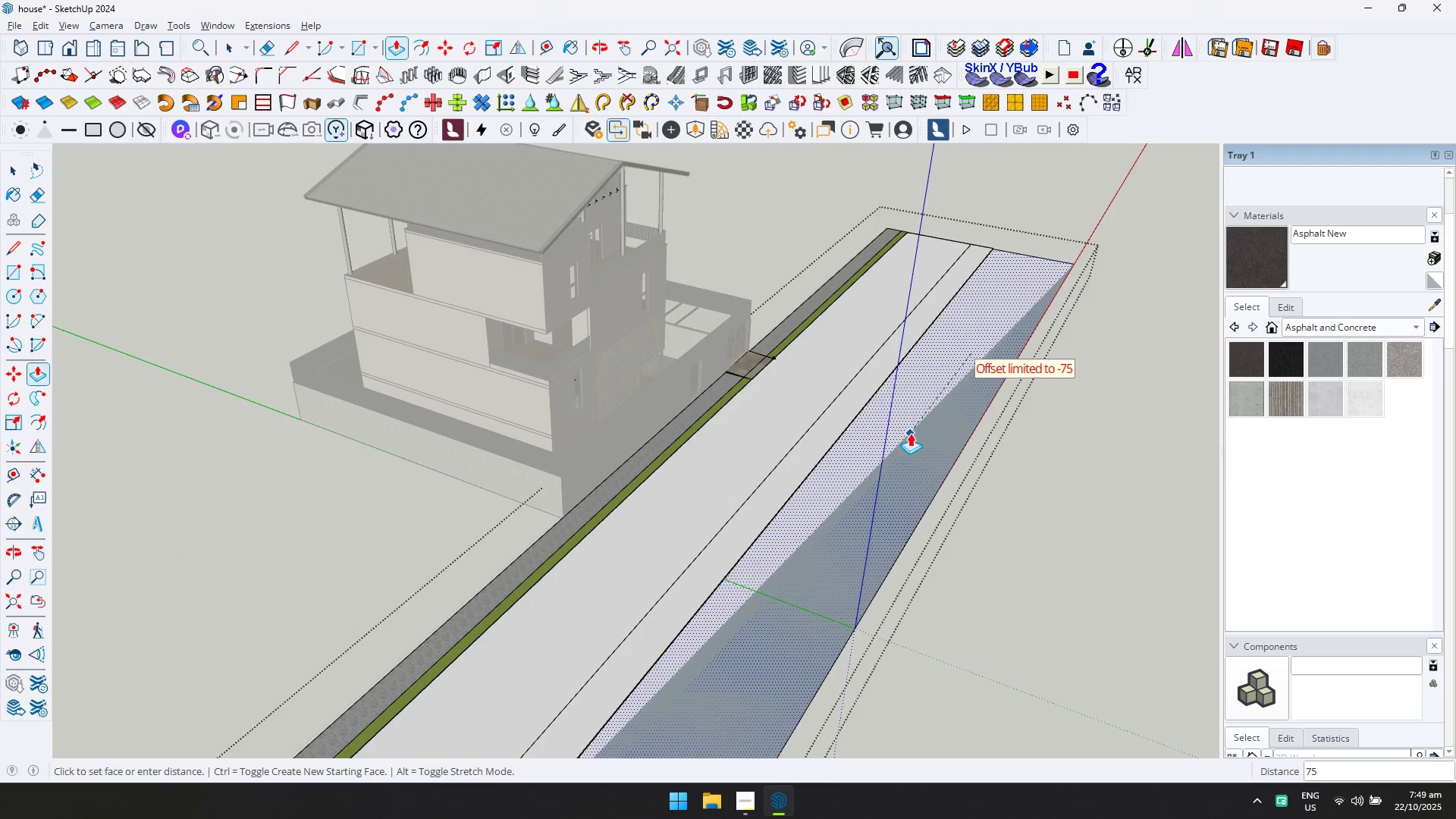 
left_click([910, 433])
 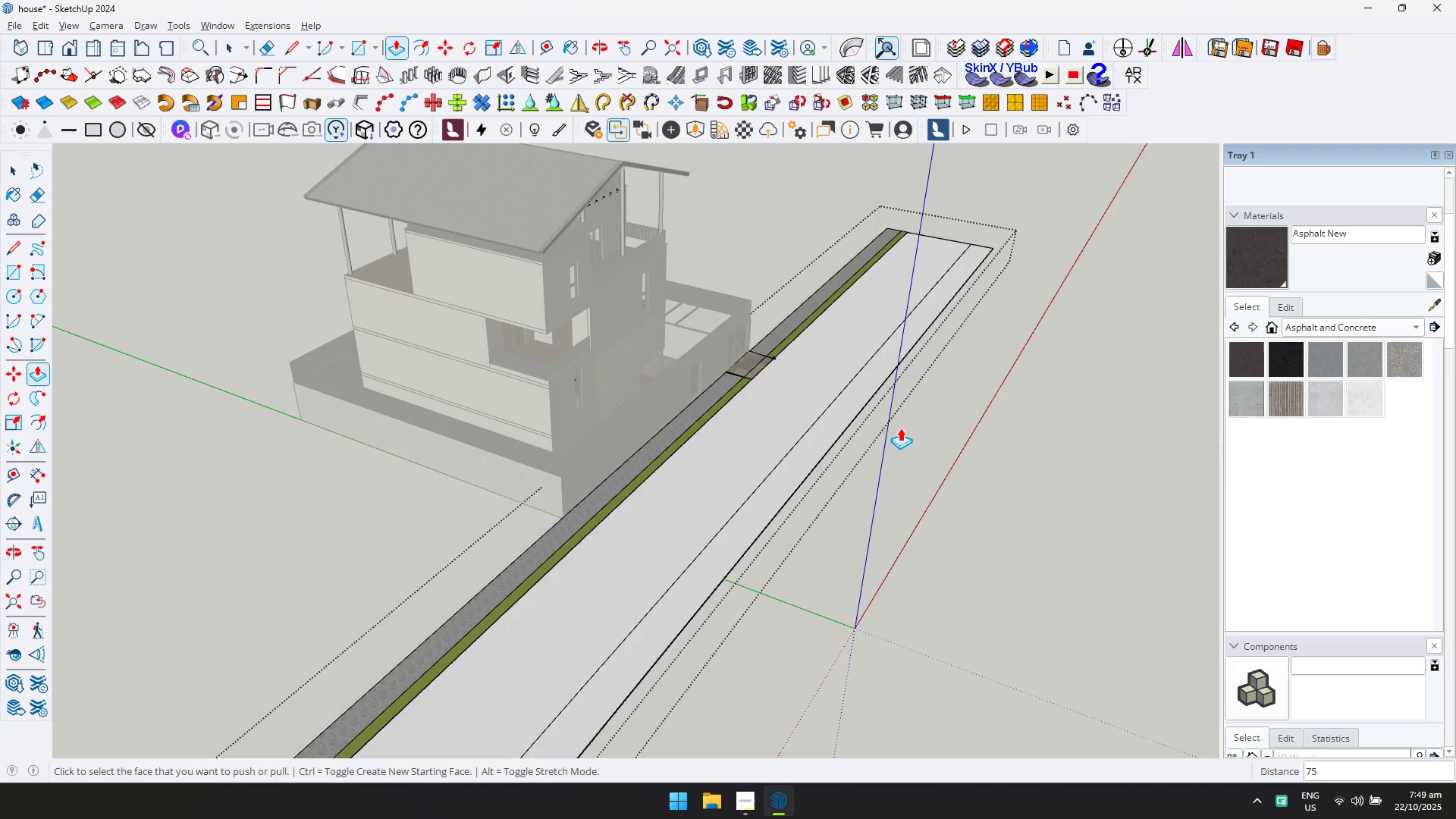 
scroll: coordinate [758, 420], scroll_direction: up, amount: 11.0
 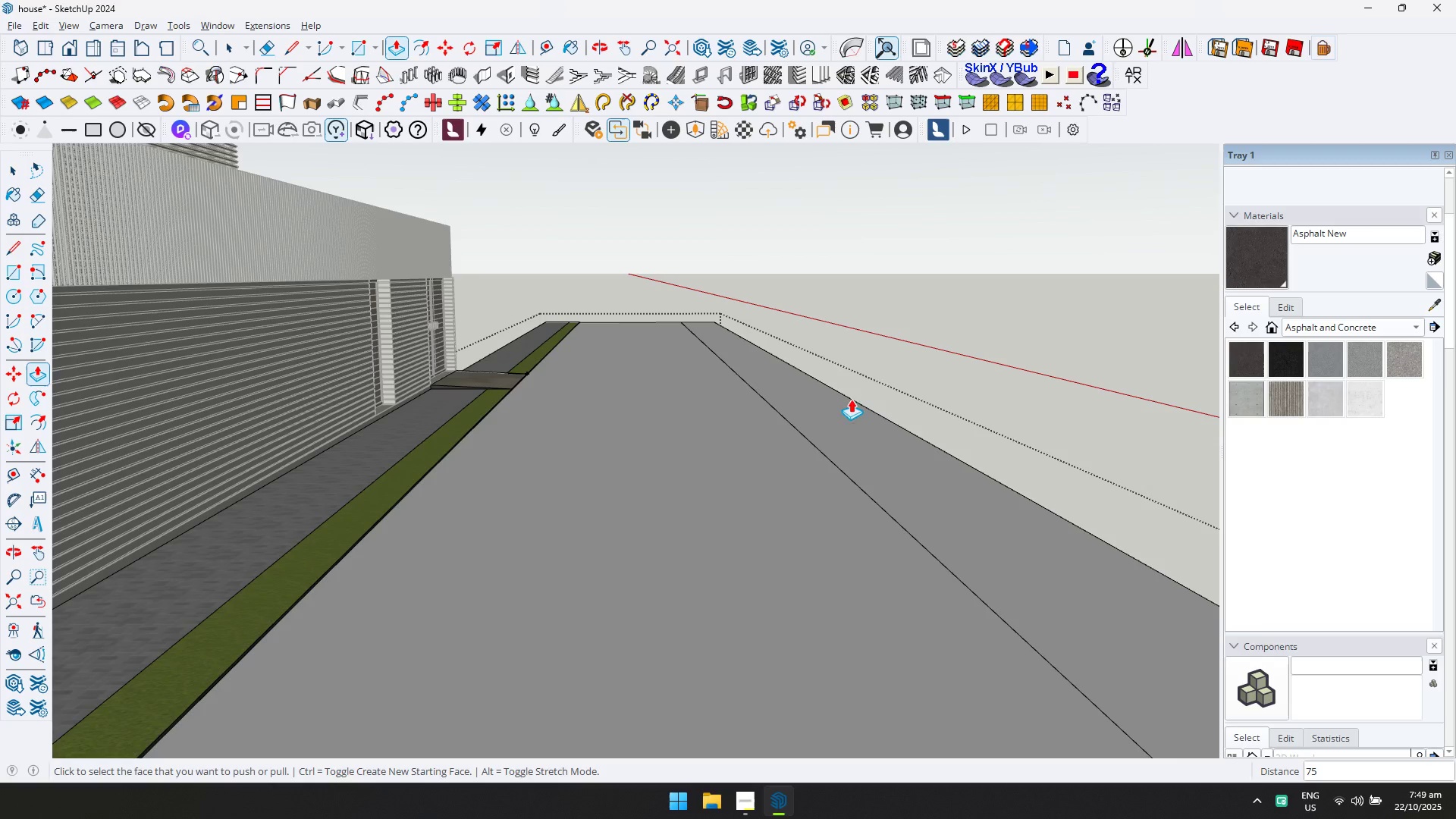 
left_click([836, 423])
 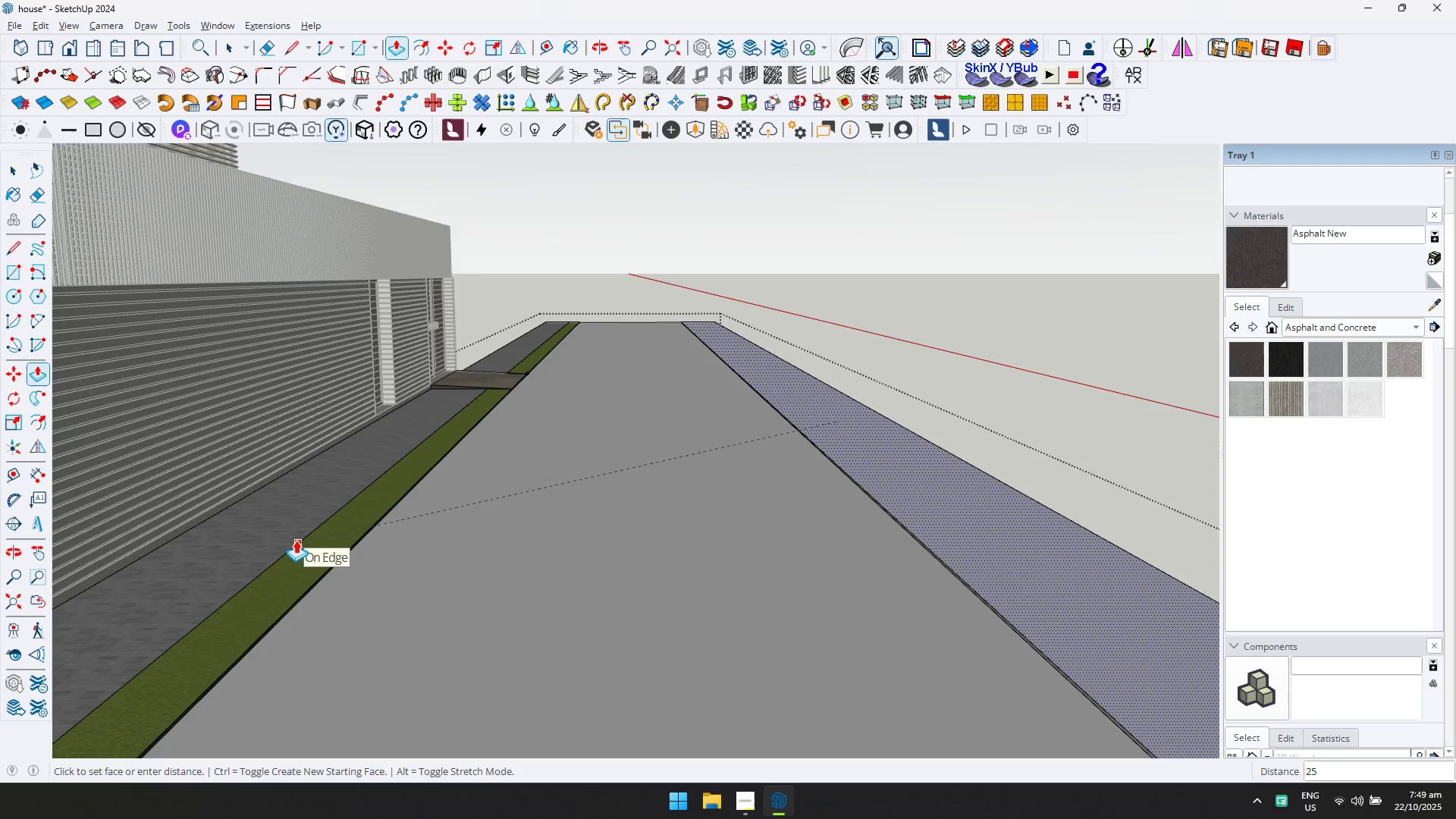 
left_click([296, 540])
 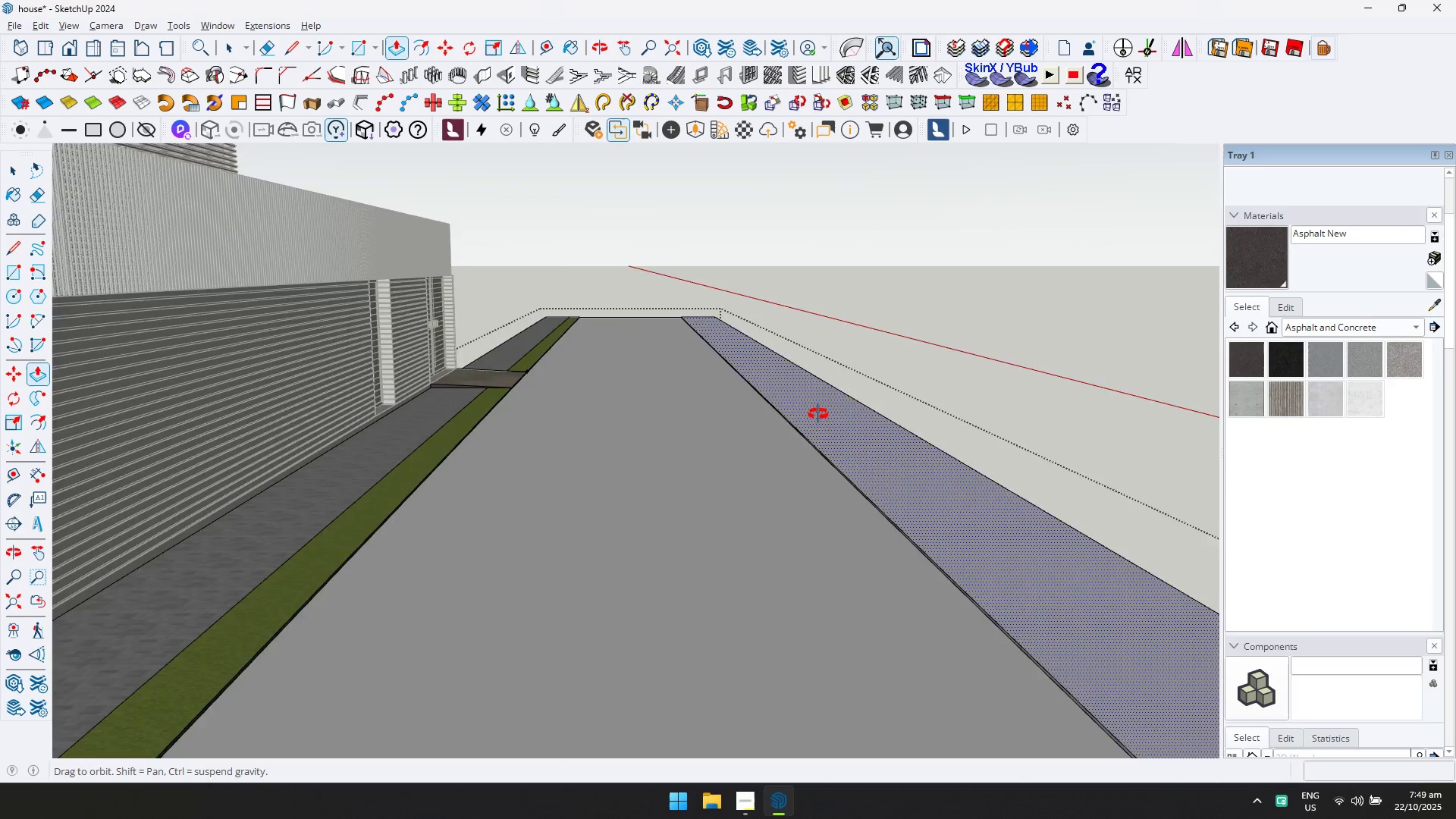 
scroll: coordinate [771, 466], scroll_direction: up, amount: 4.0
 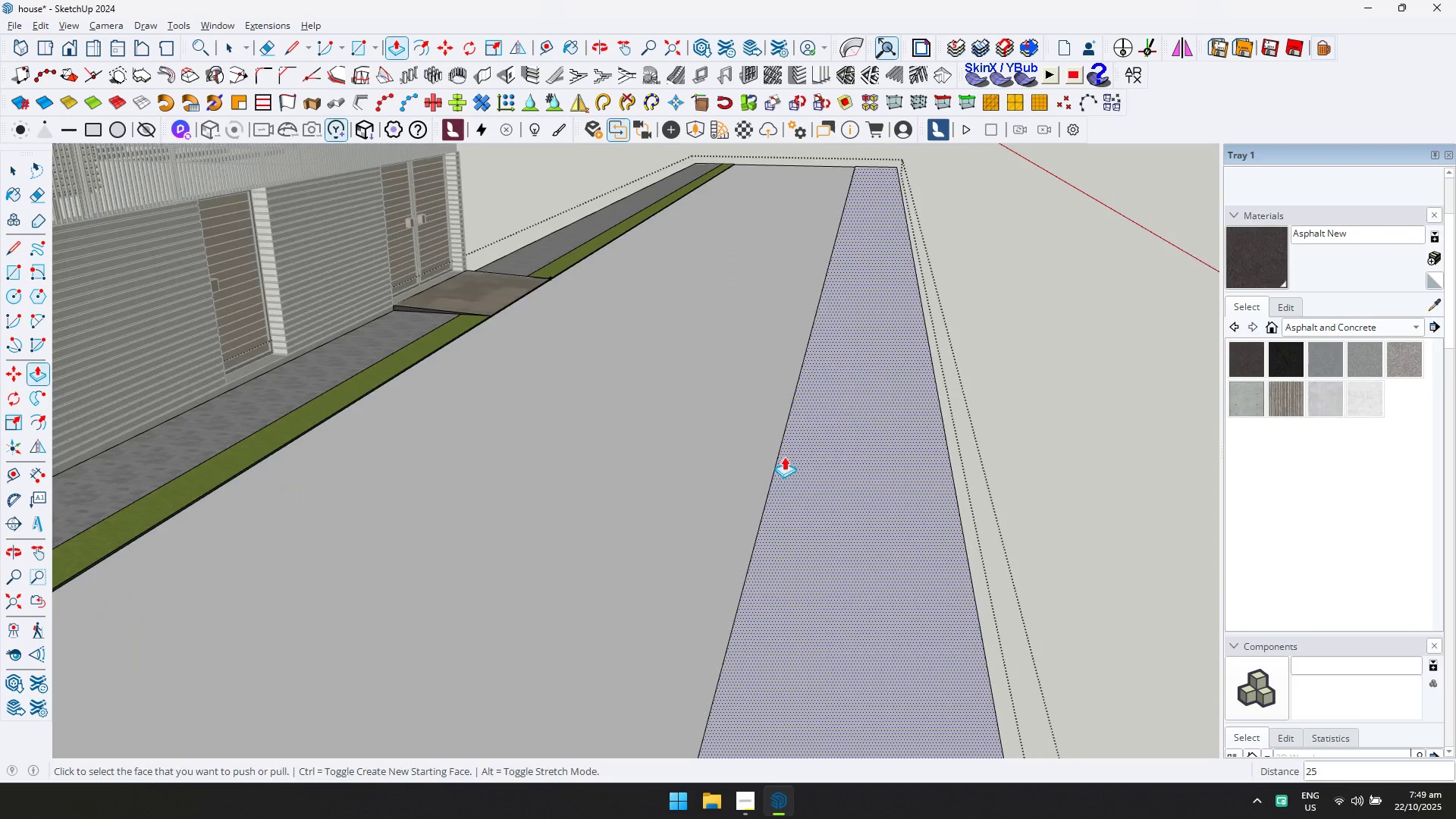 
type(t250)
key(Backspace)
key(Backspace)
key(Backspace)
type(600)
 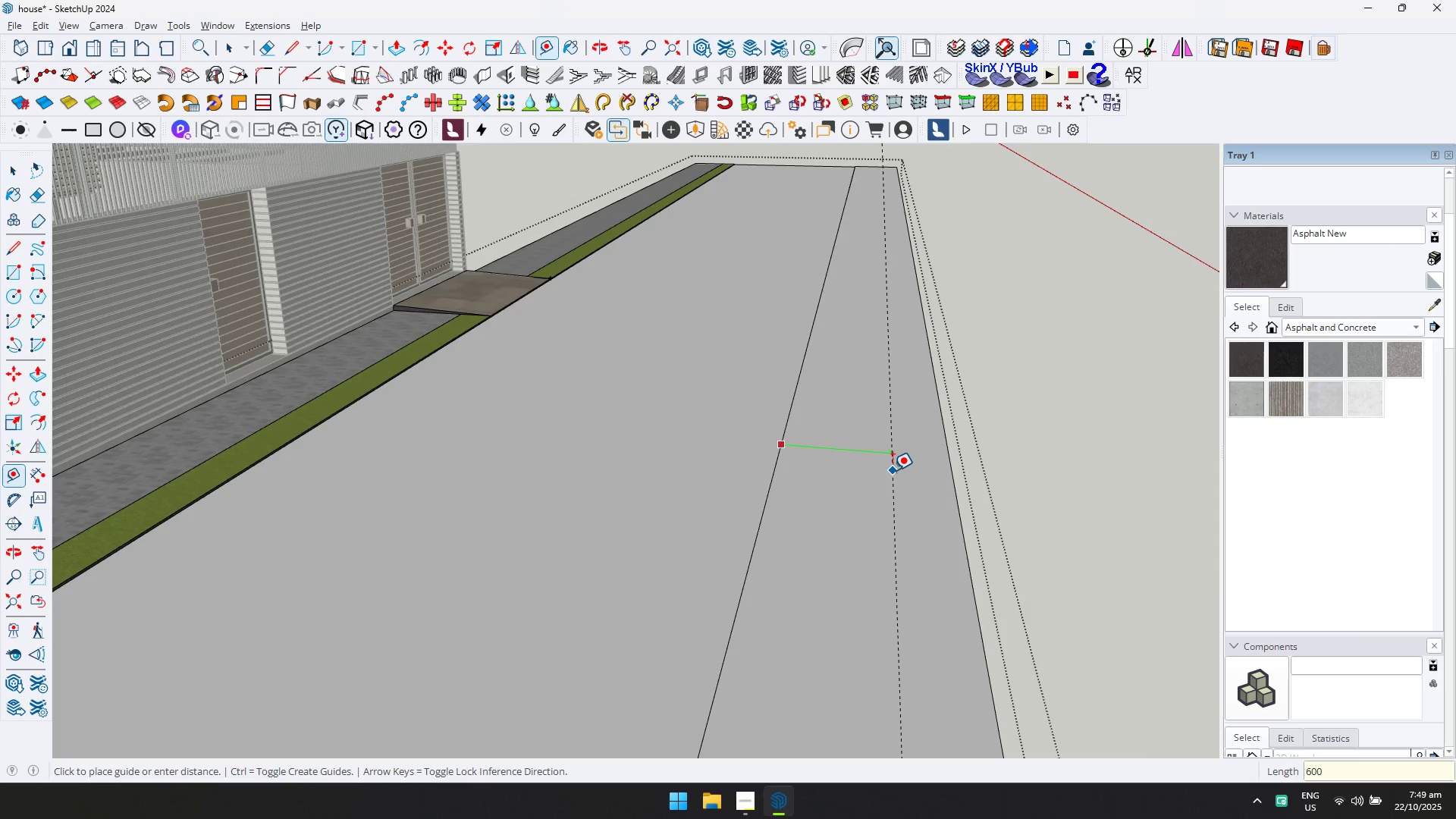 
key(Enter)
 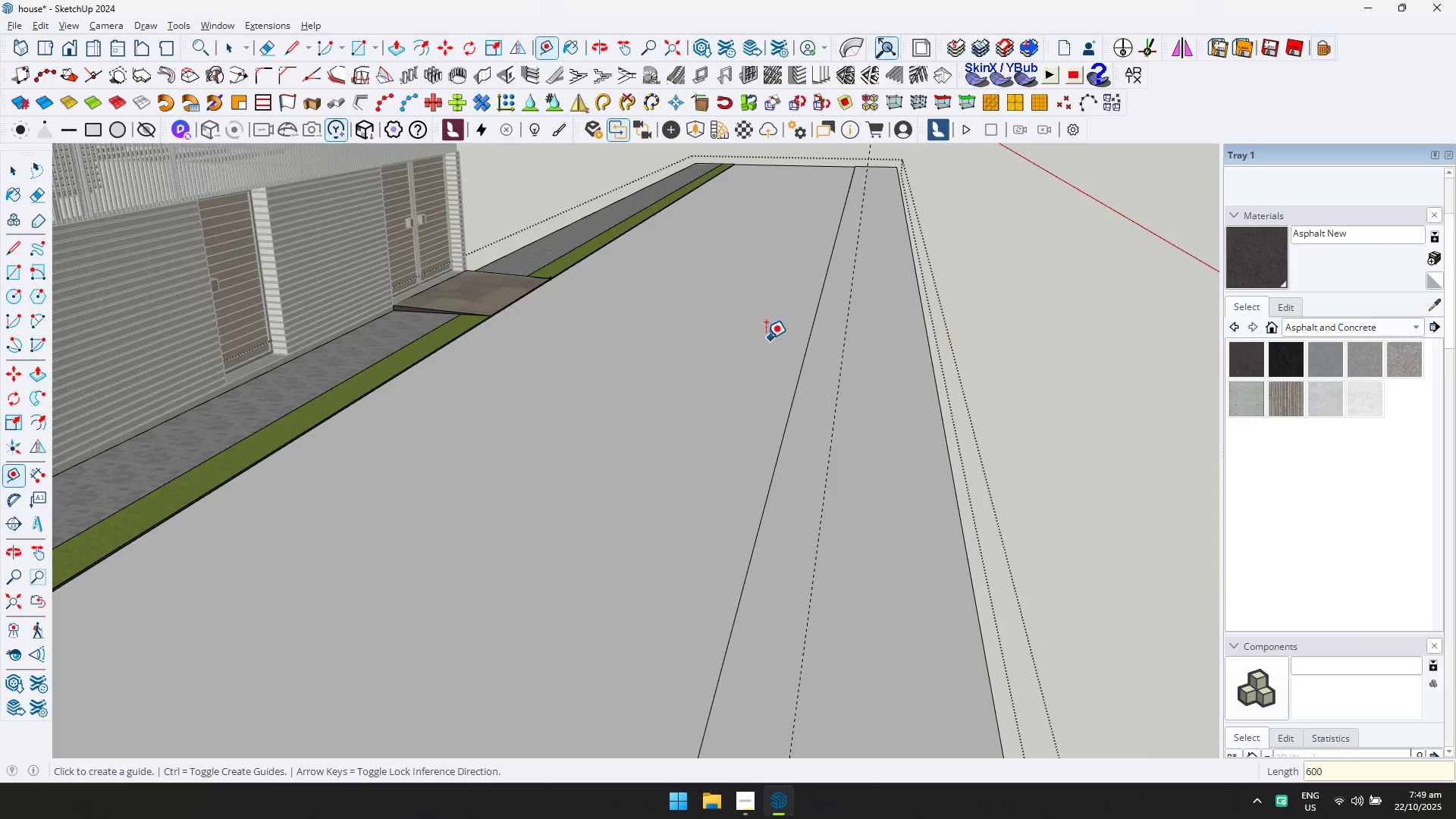 
scroll: coordinate [436, 375], scroll_direction: up, amount: 16.0
 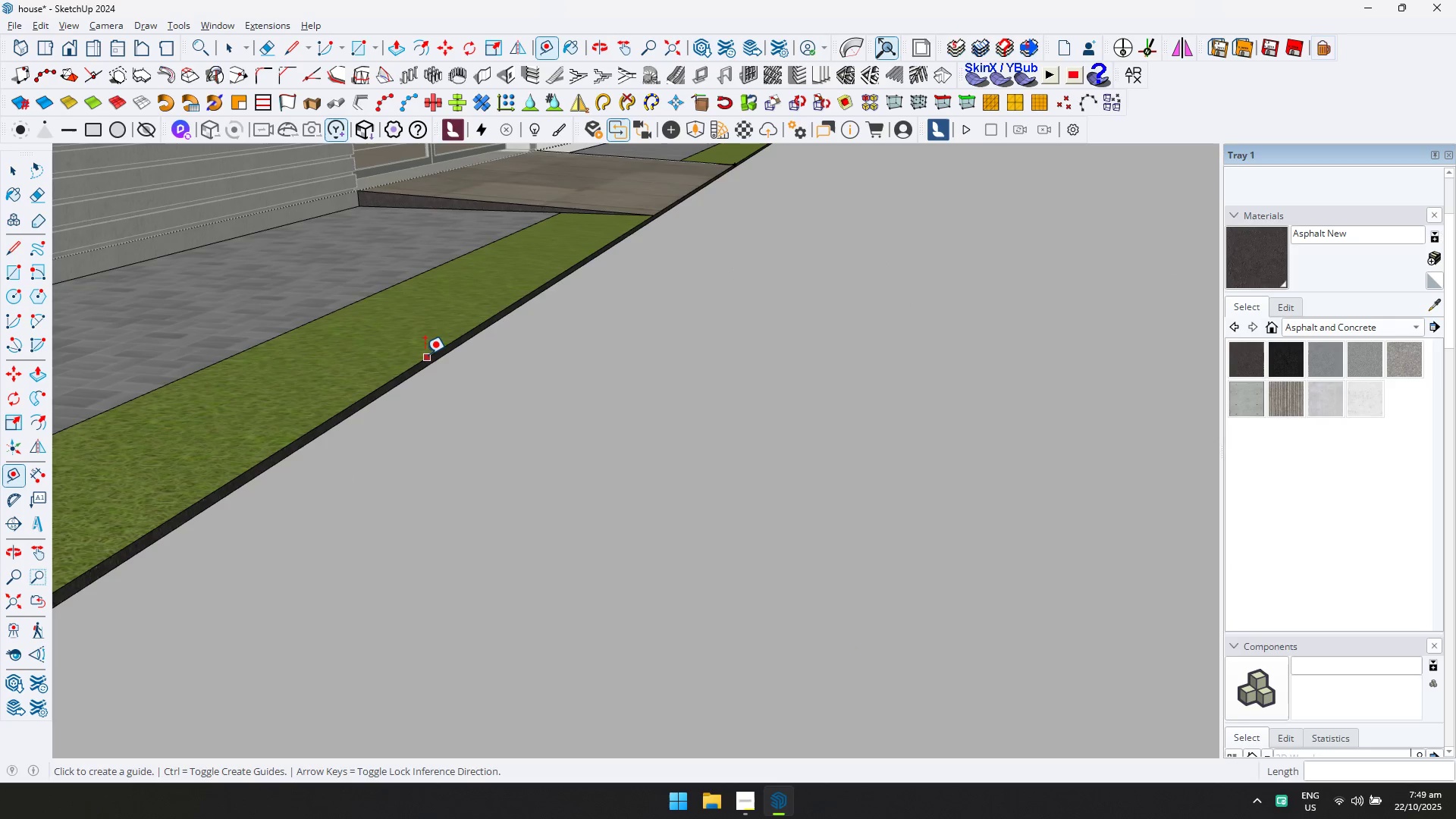 
left_click([425, 355])
 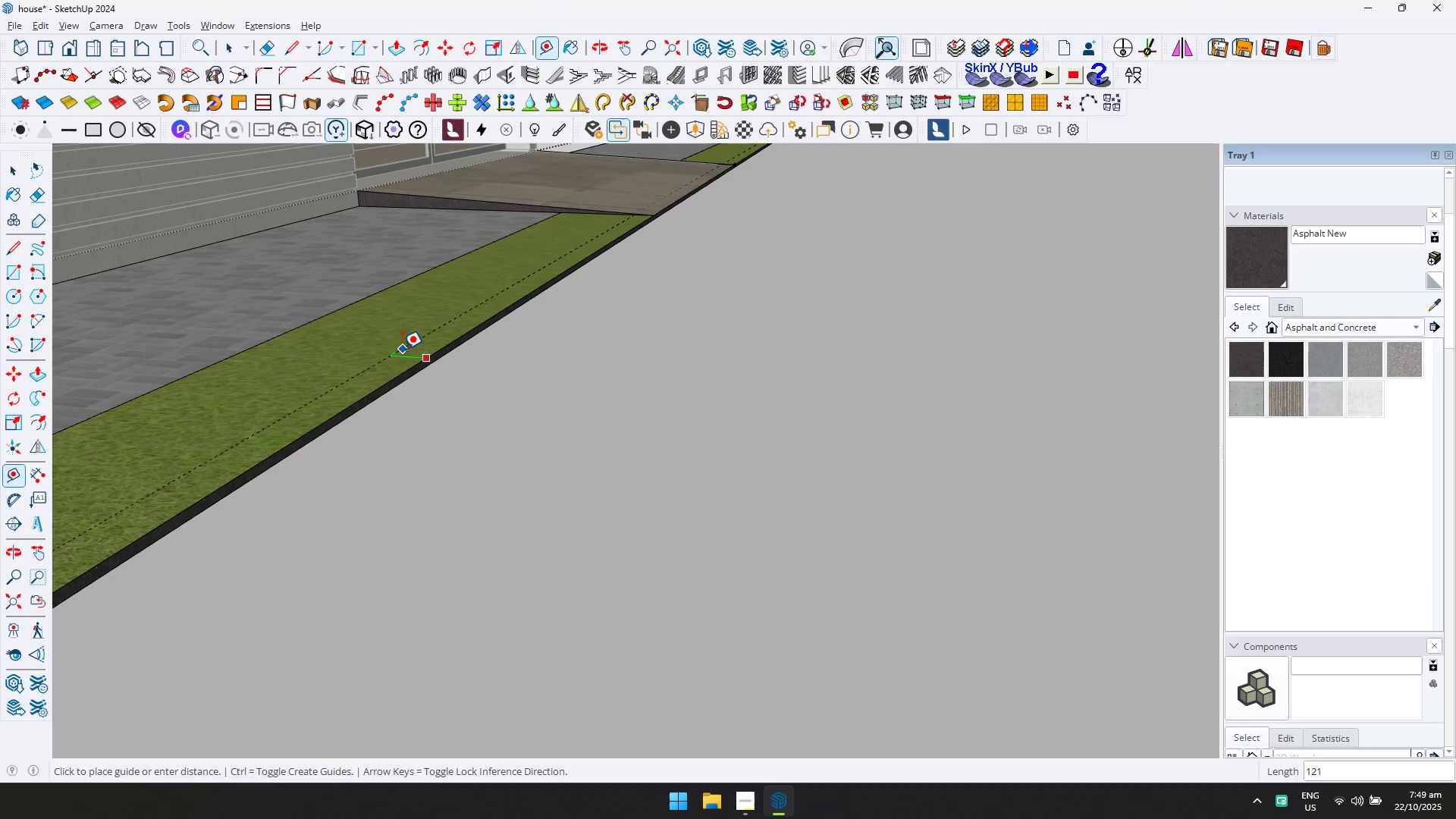 
type(100)
 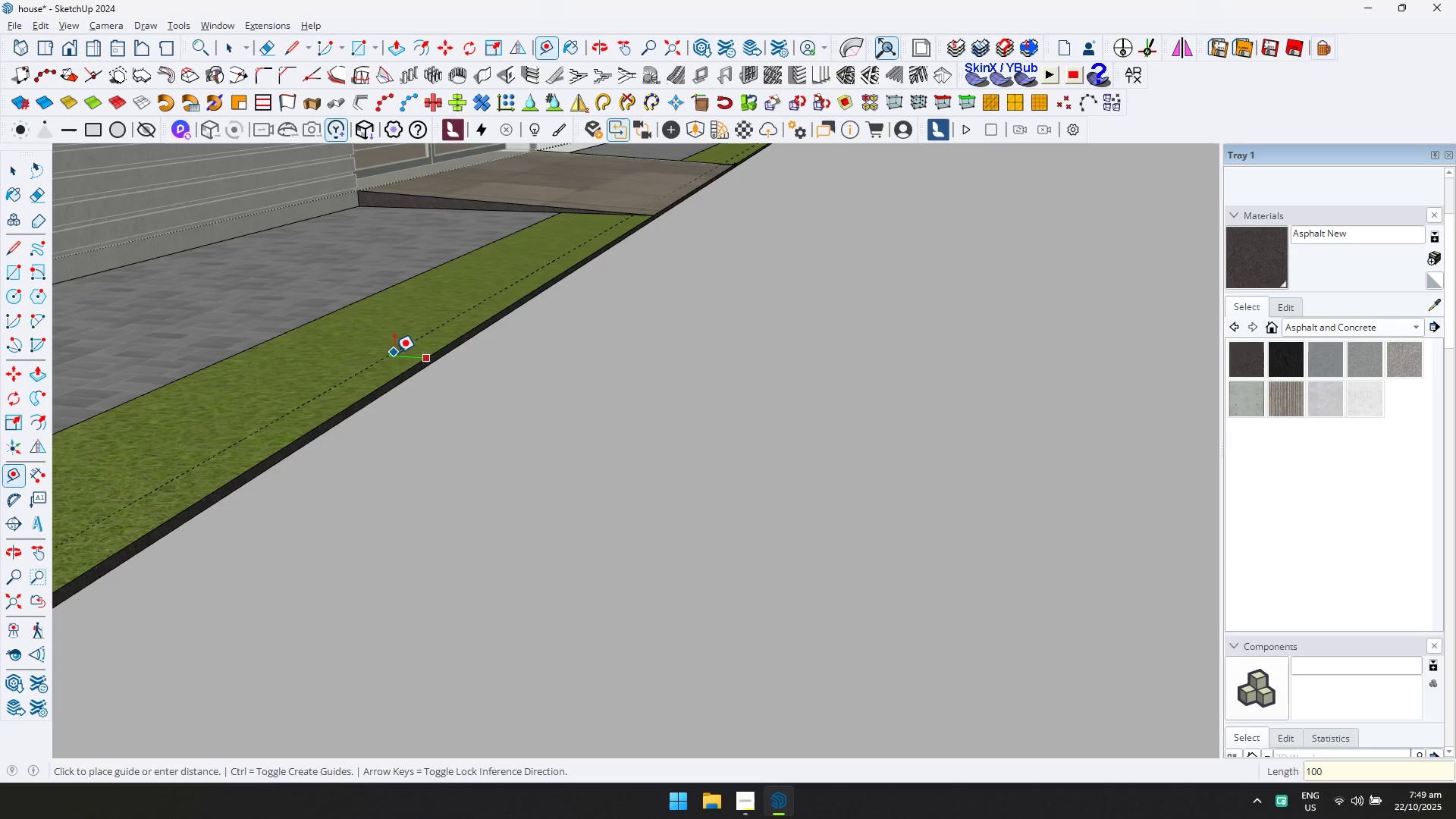 
key(Enter)
 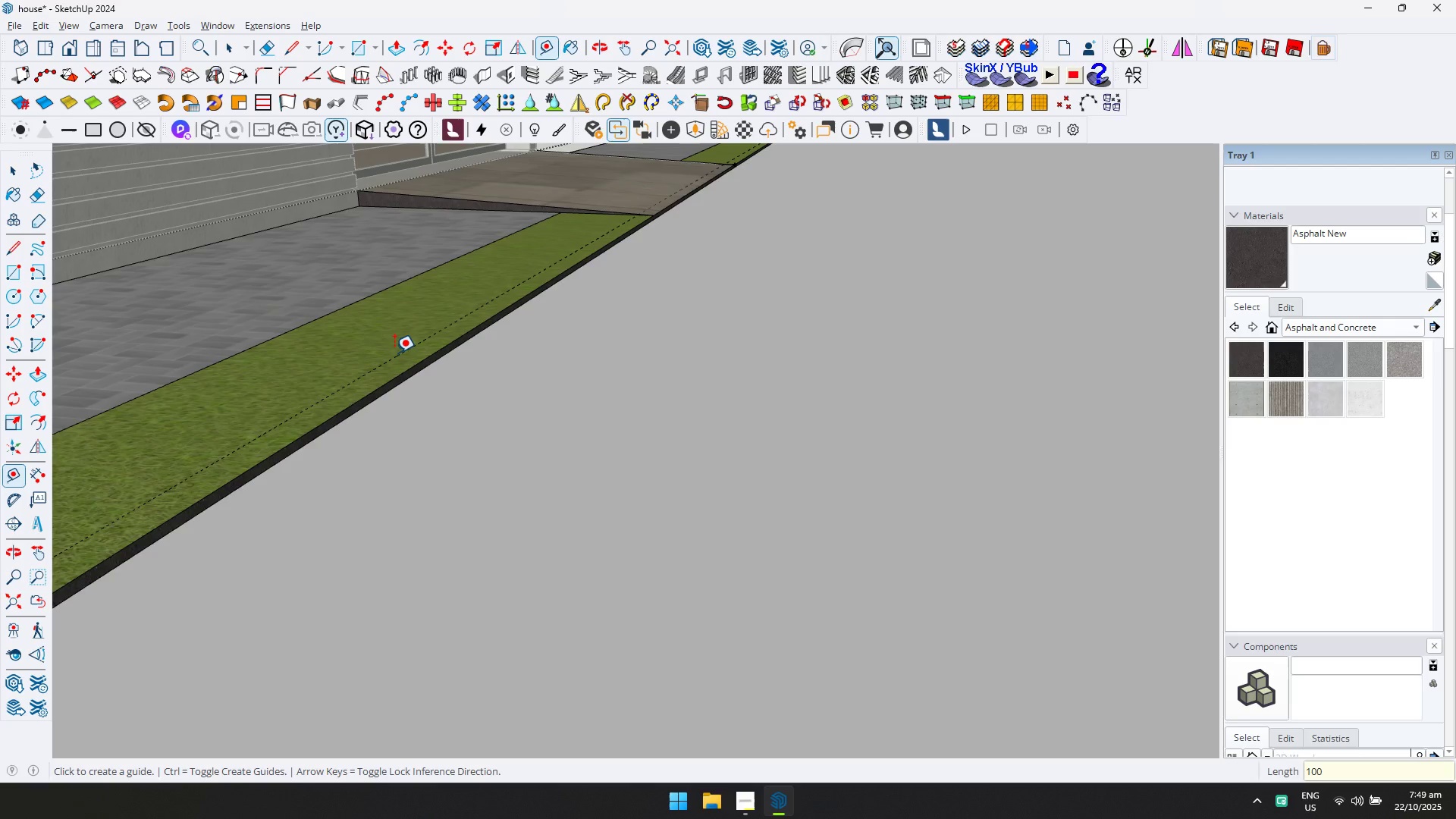 
scroll: coordinate [526, 267], scroll_direction: down, amount: 18.0
 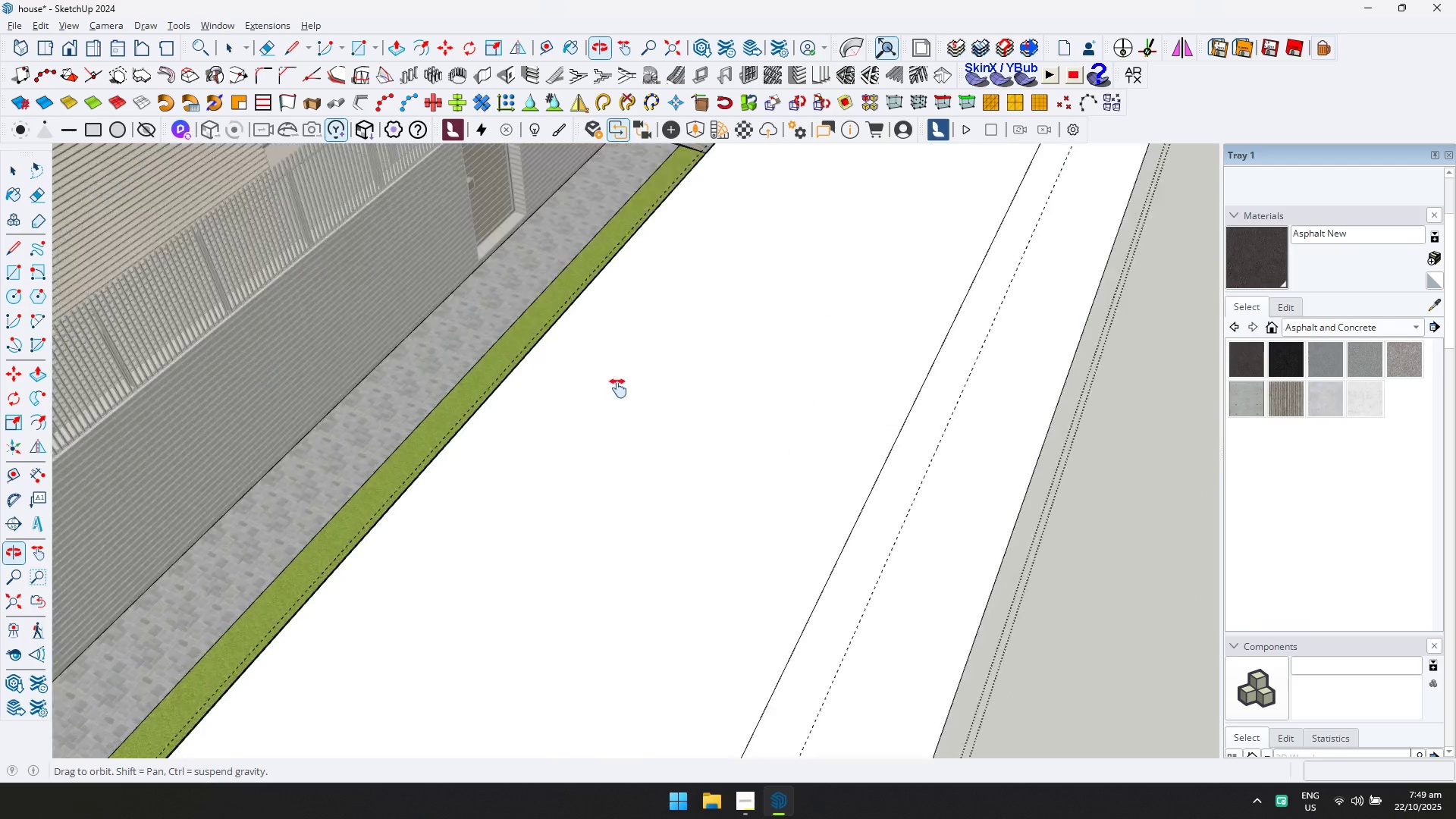 
key(L)
 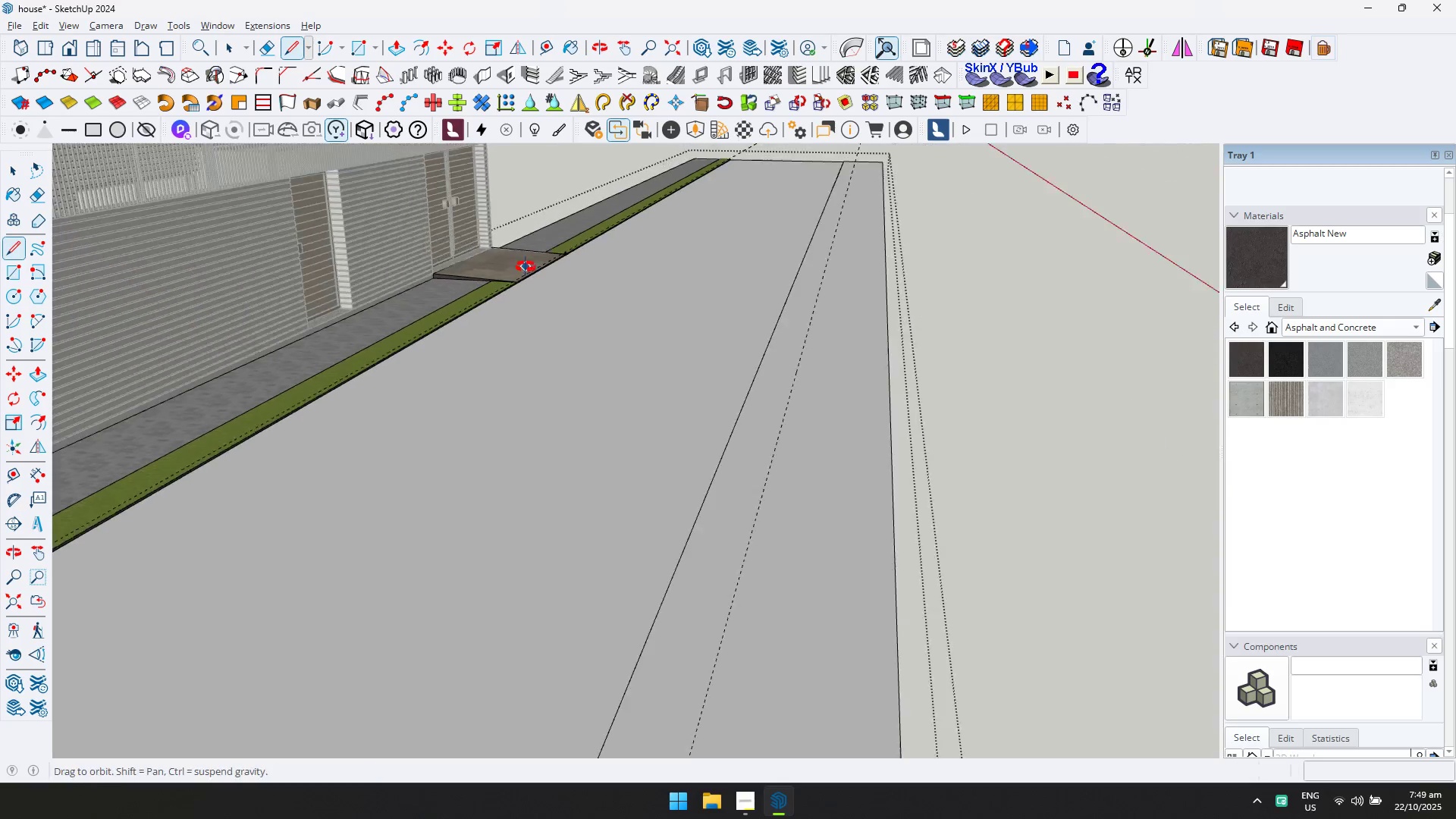 
hold_key(key=ShiftLeft, duration=0.36)
 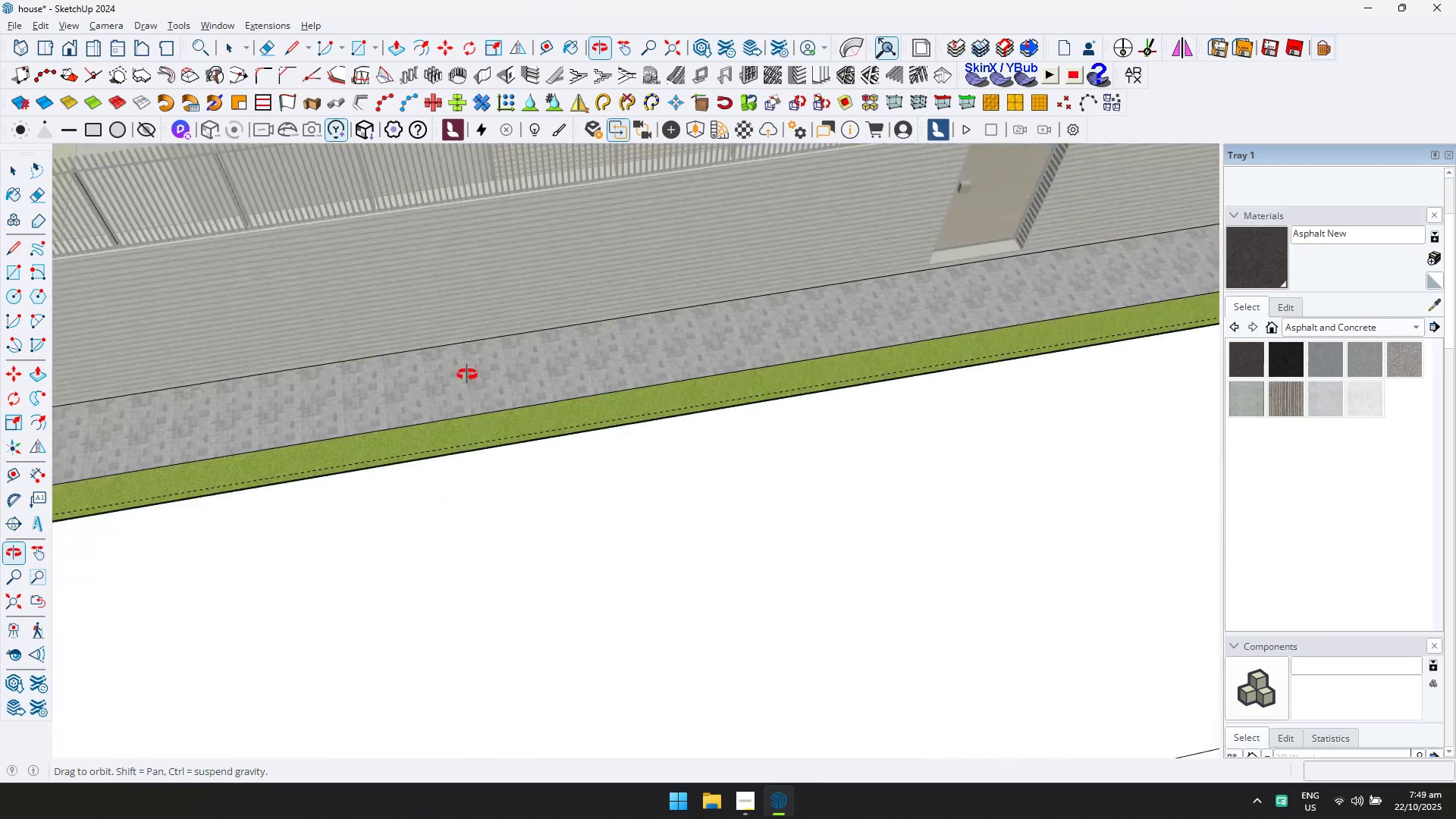 
hold_key(key=ShiftLeft, duration=0.39)
 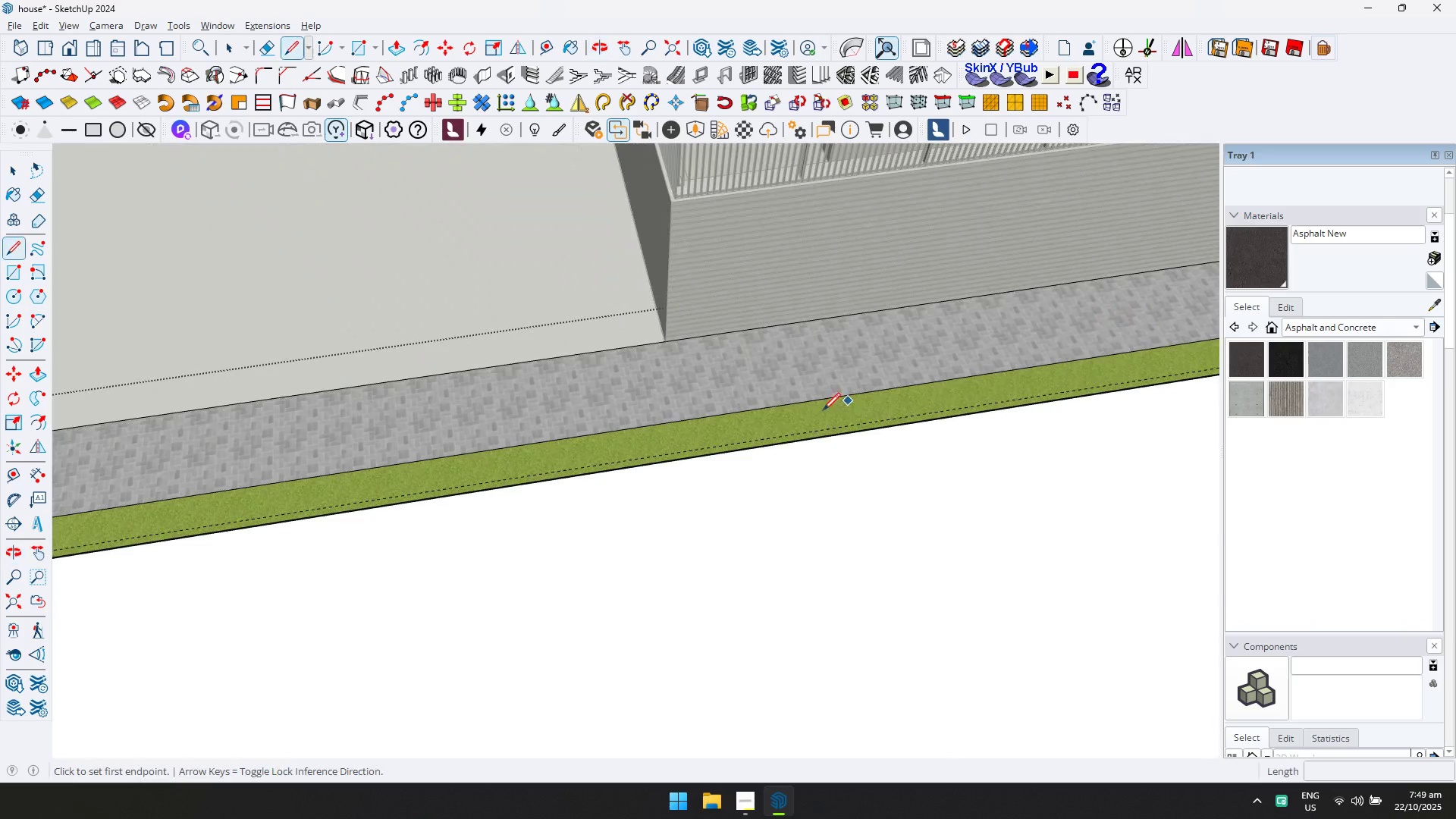 
hold_key(key=ShiftLeft, duration=0.33)
 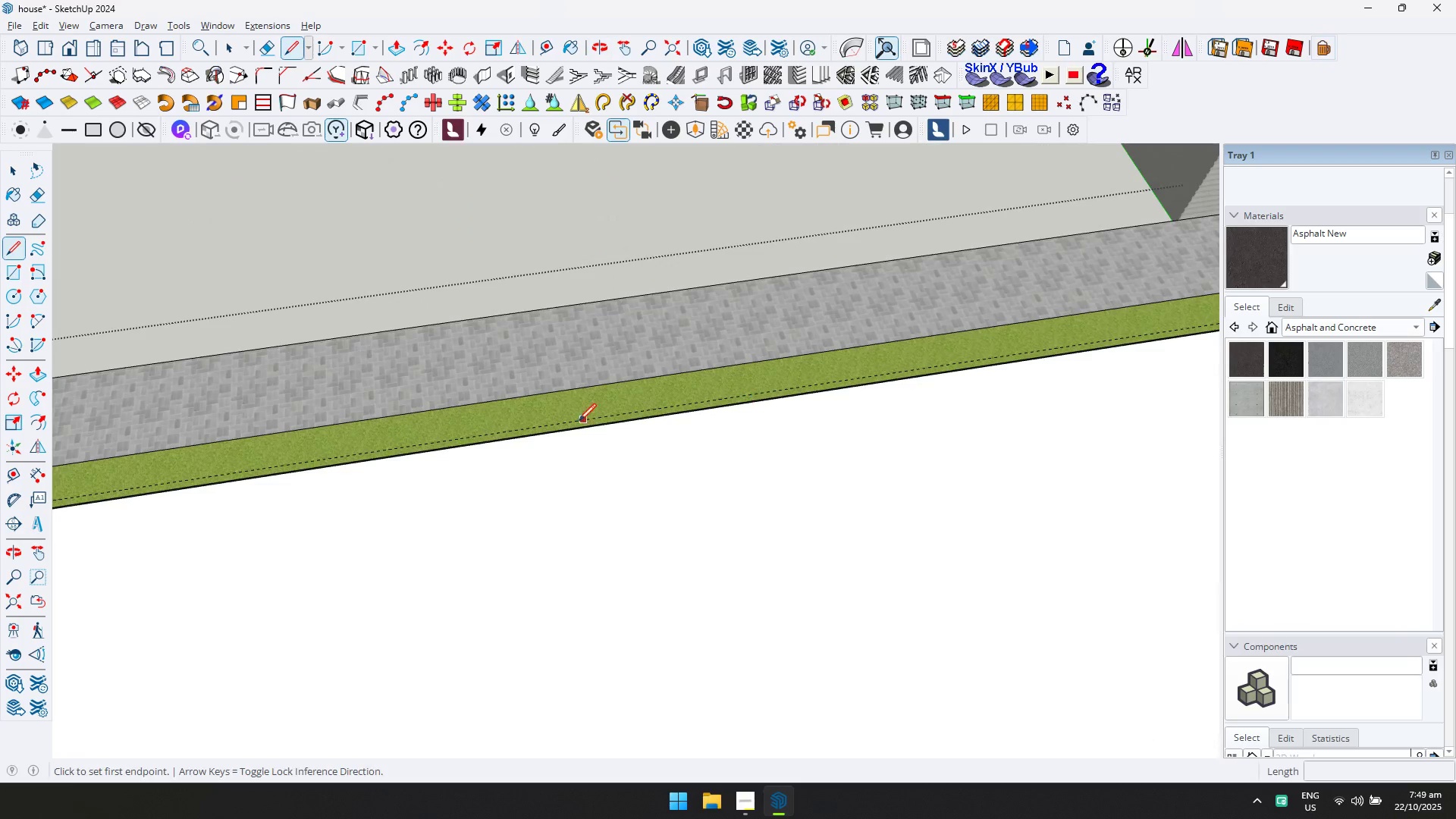 
hold_key(key=ShiftLeft, duration=0.36)
 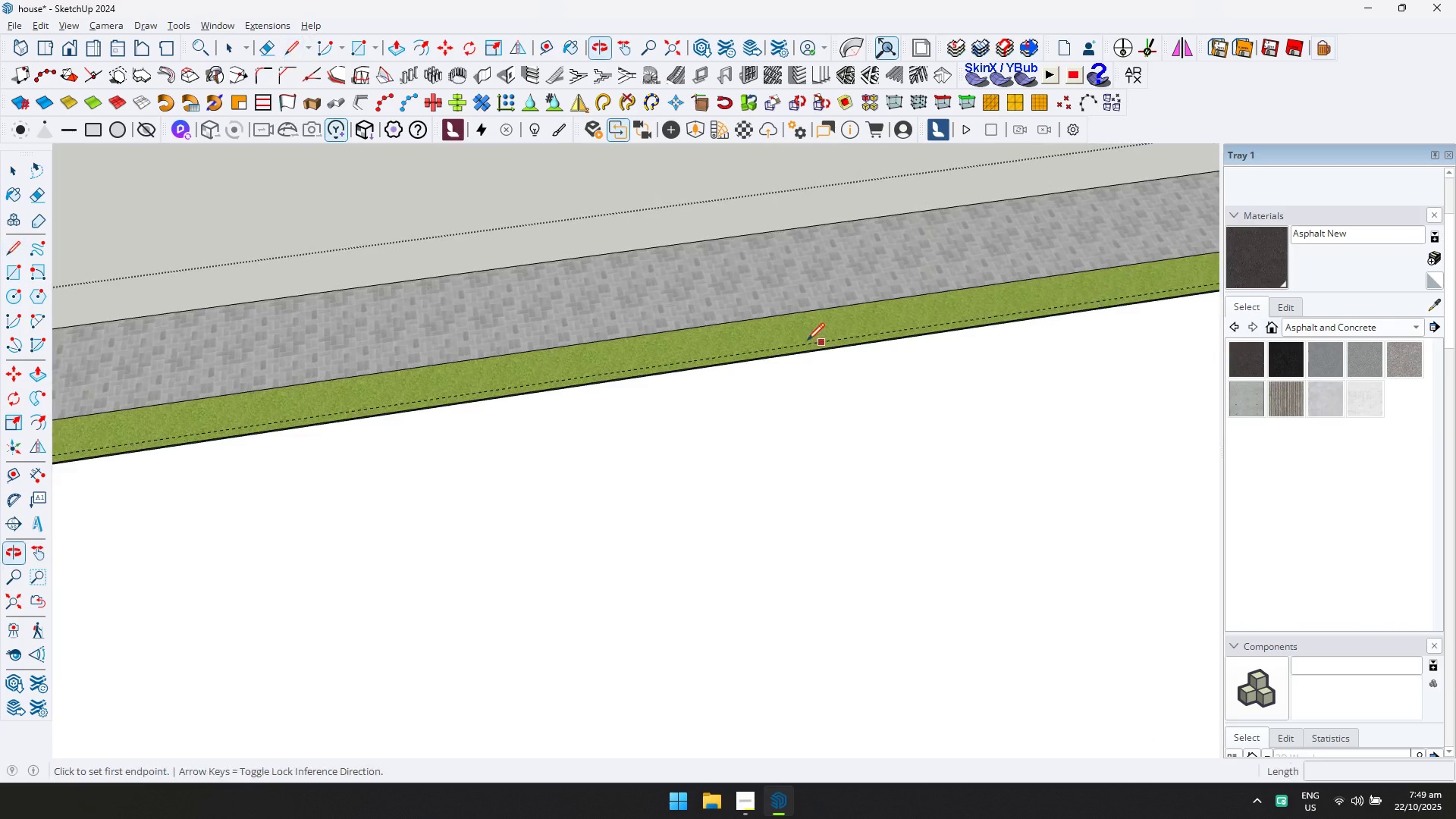 
hold_key(key=ShiftLeft, duration=0.34)
 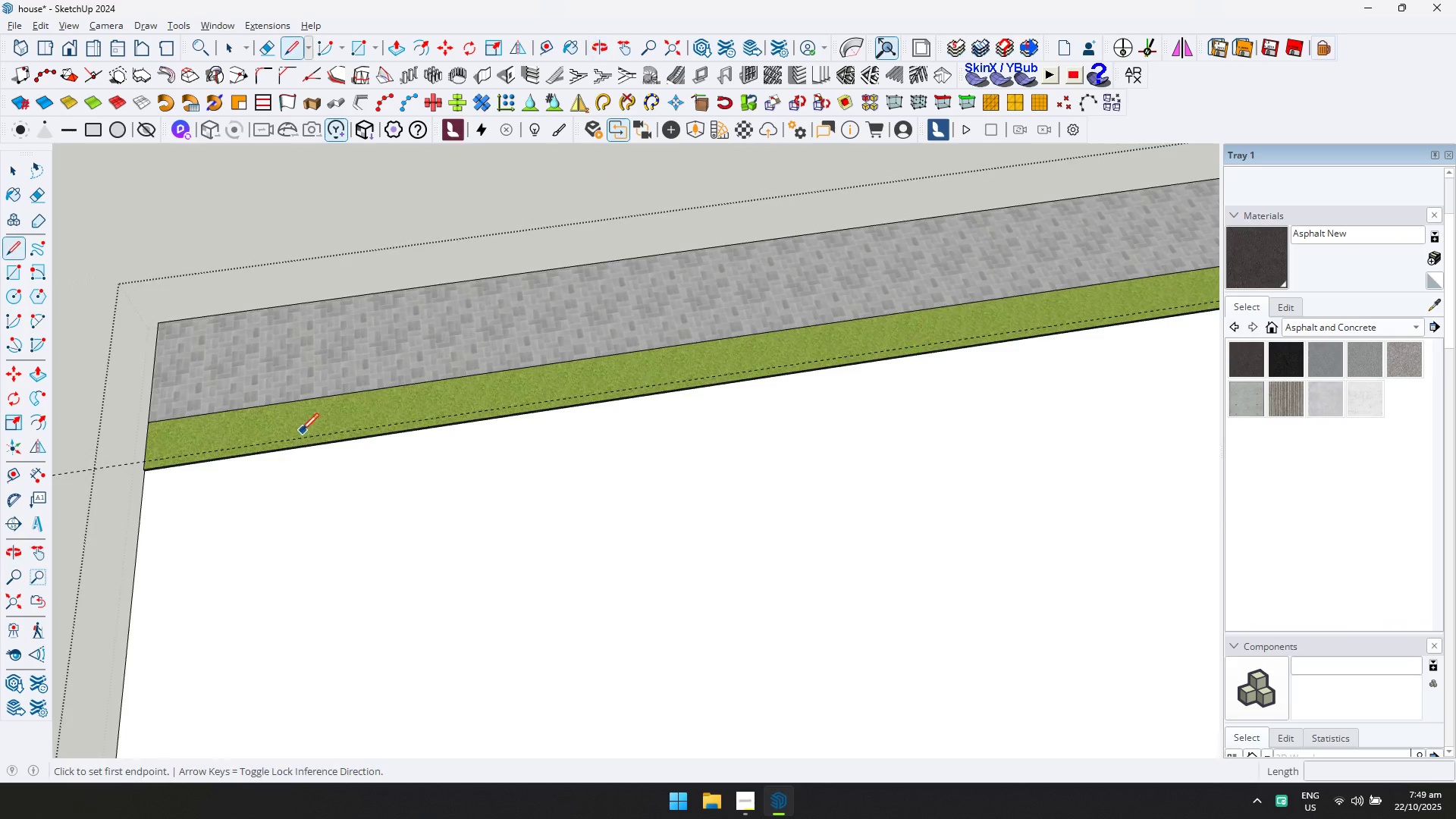 
scroll: coordinate [191, 450], scroll_direction: up, amount: 4.0
 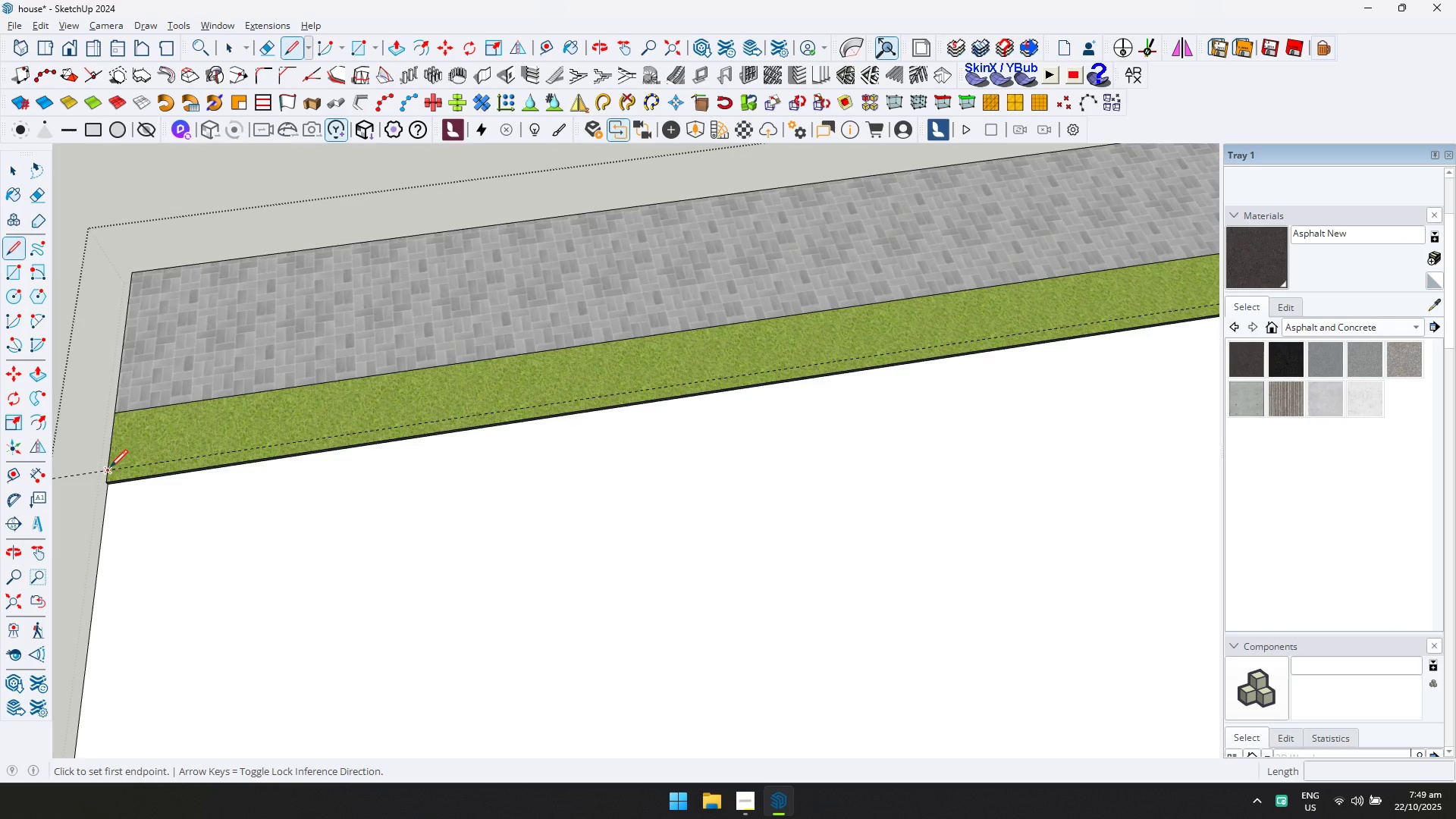 
left_click([110, 467])
 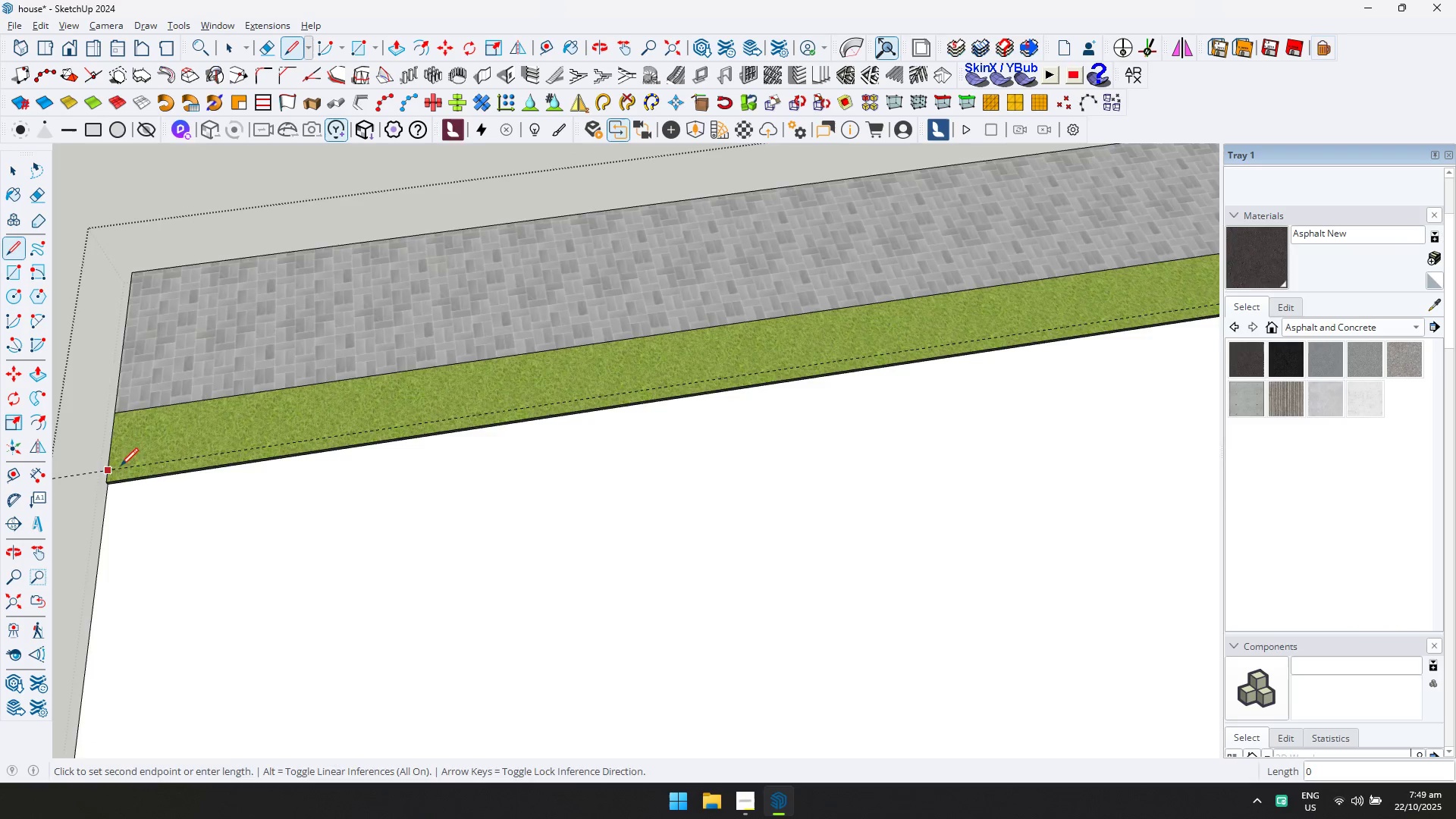 
hold_key(key=ShiftLeft, duration=0.39)
scroll: coordinate [1084, 392], scroll_direction: down, amount: 6.0
 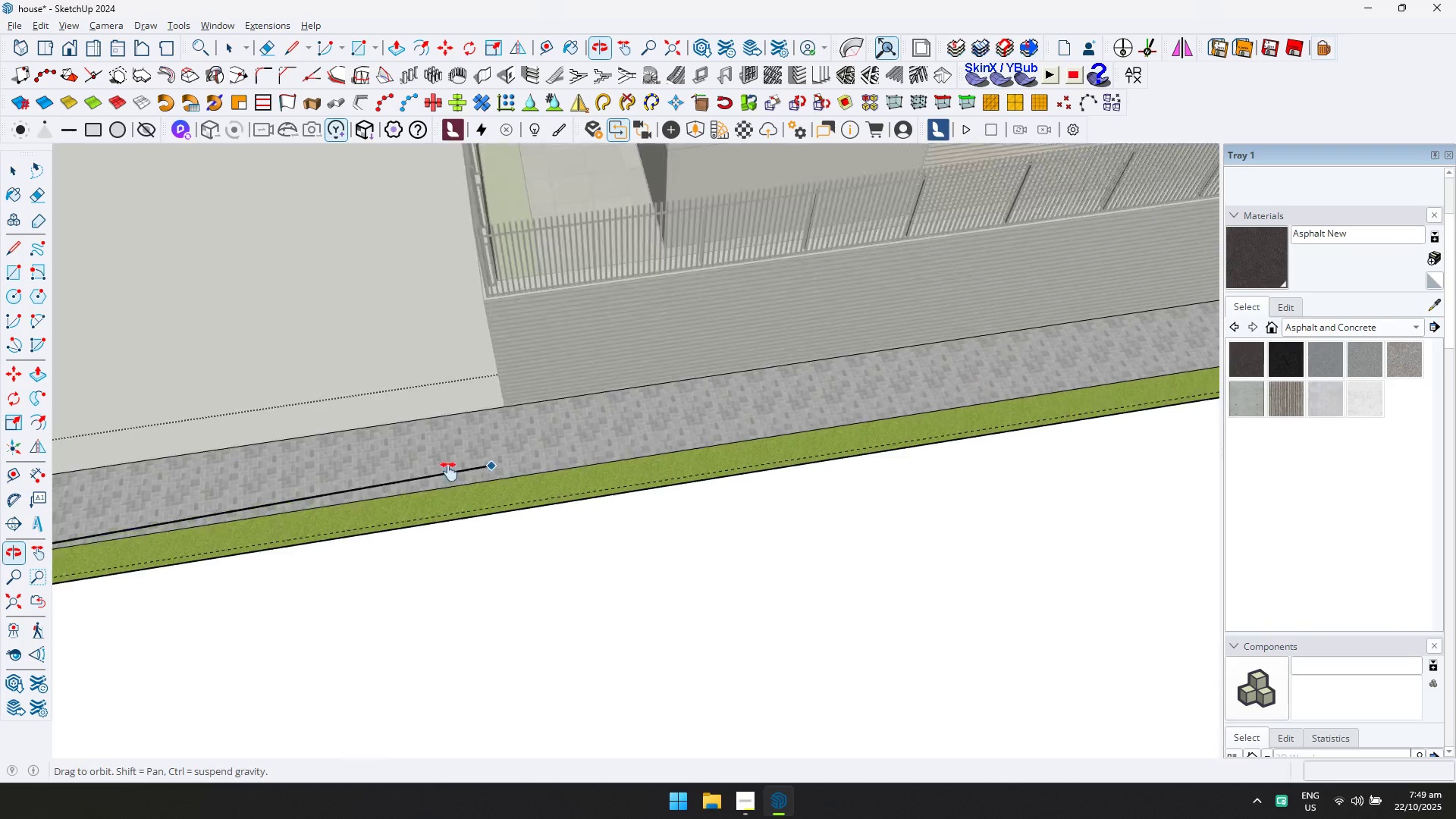 
key(Shift+ShiftLeft)
 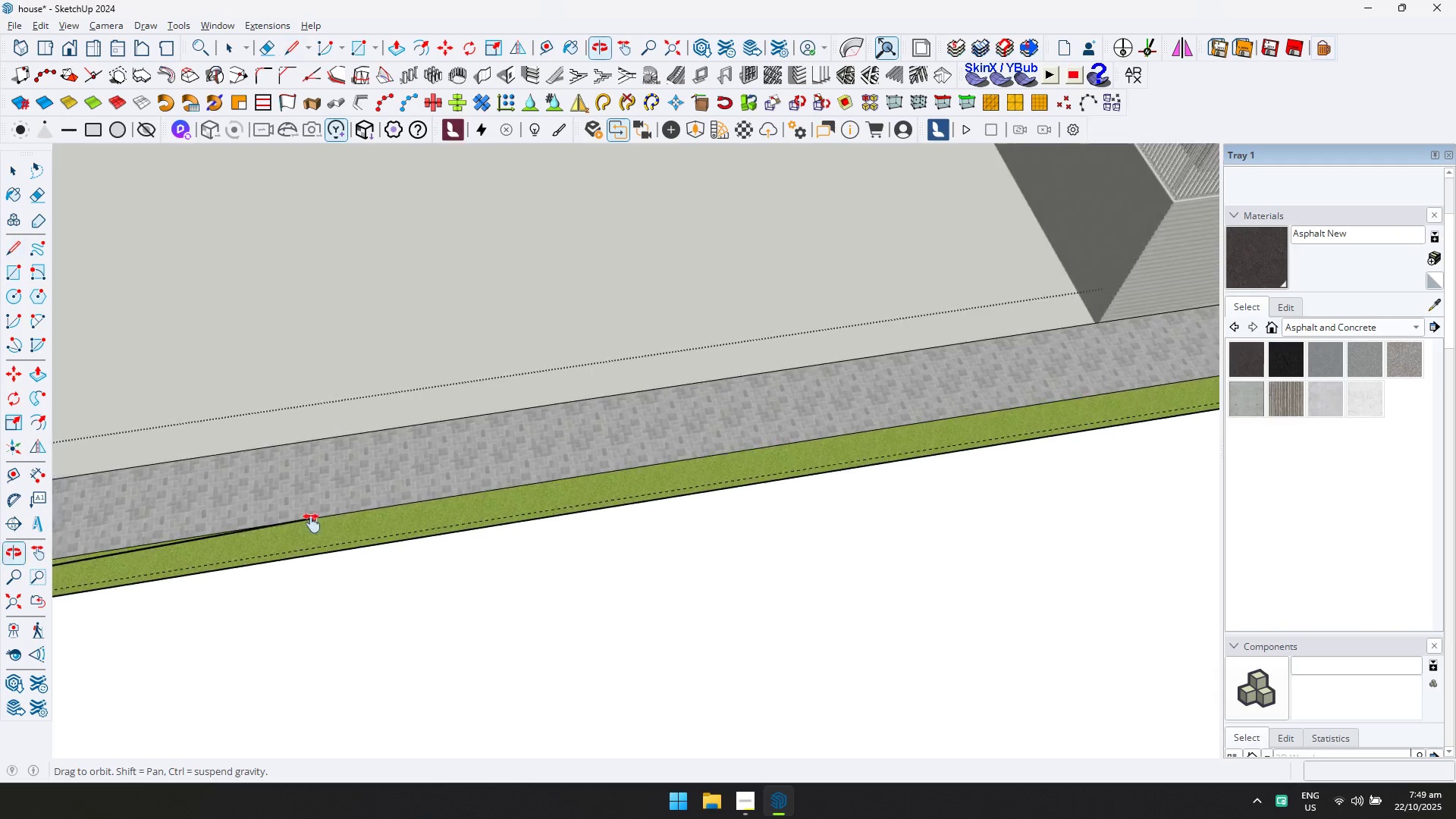 
key(Shift+ShiftLeft)
 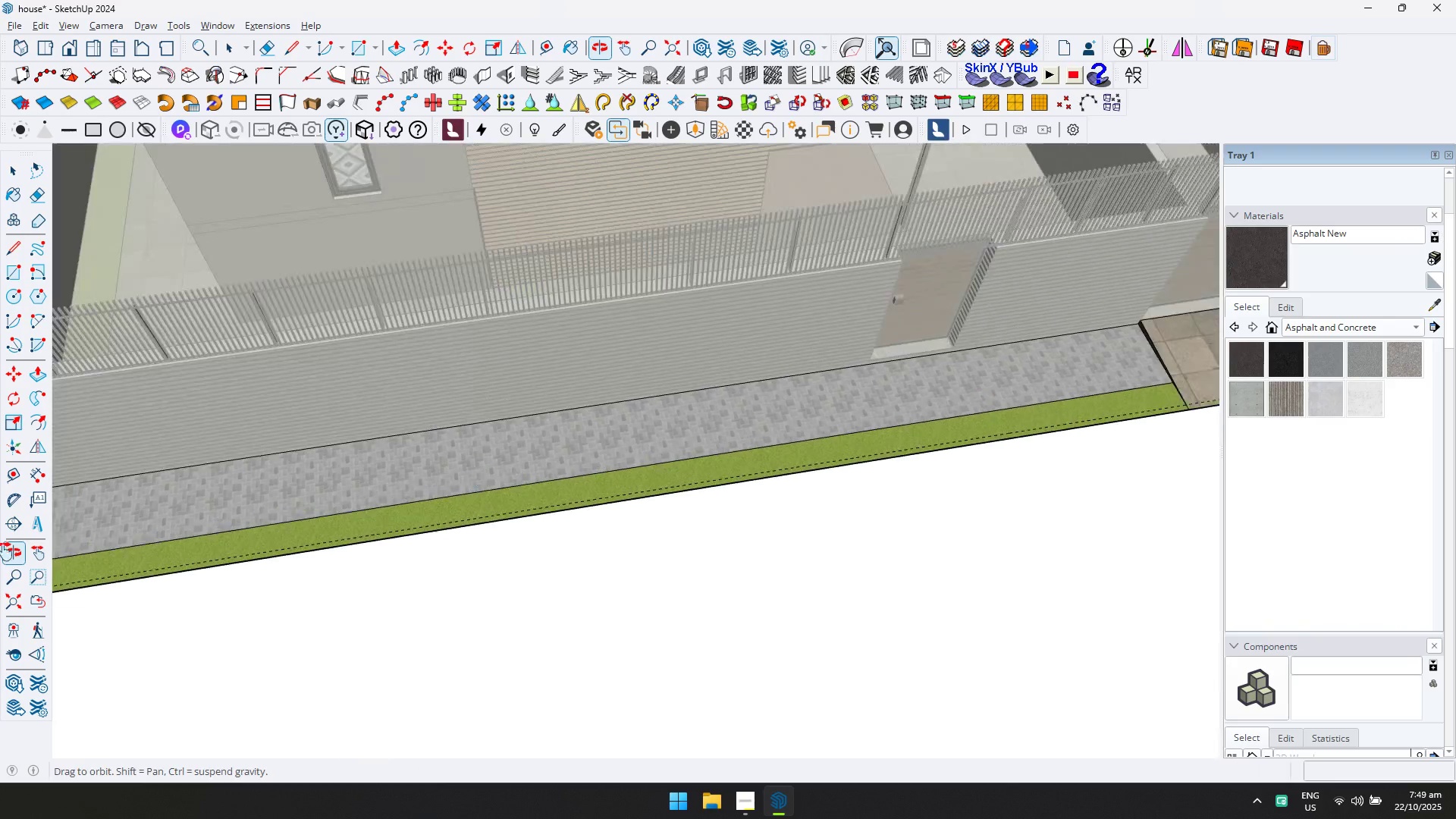 
key(Shift+ShiftLeft)
 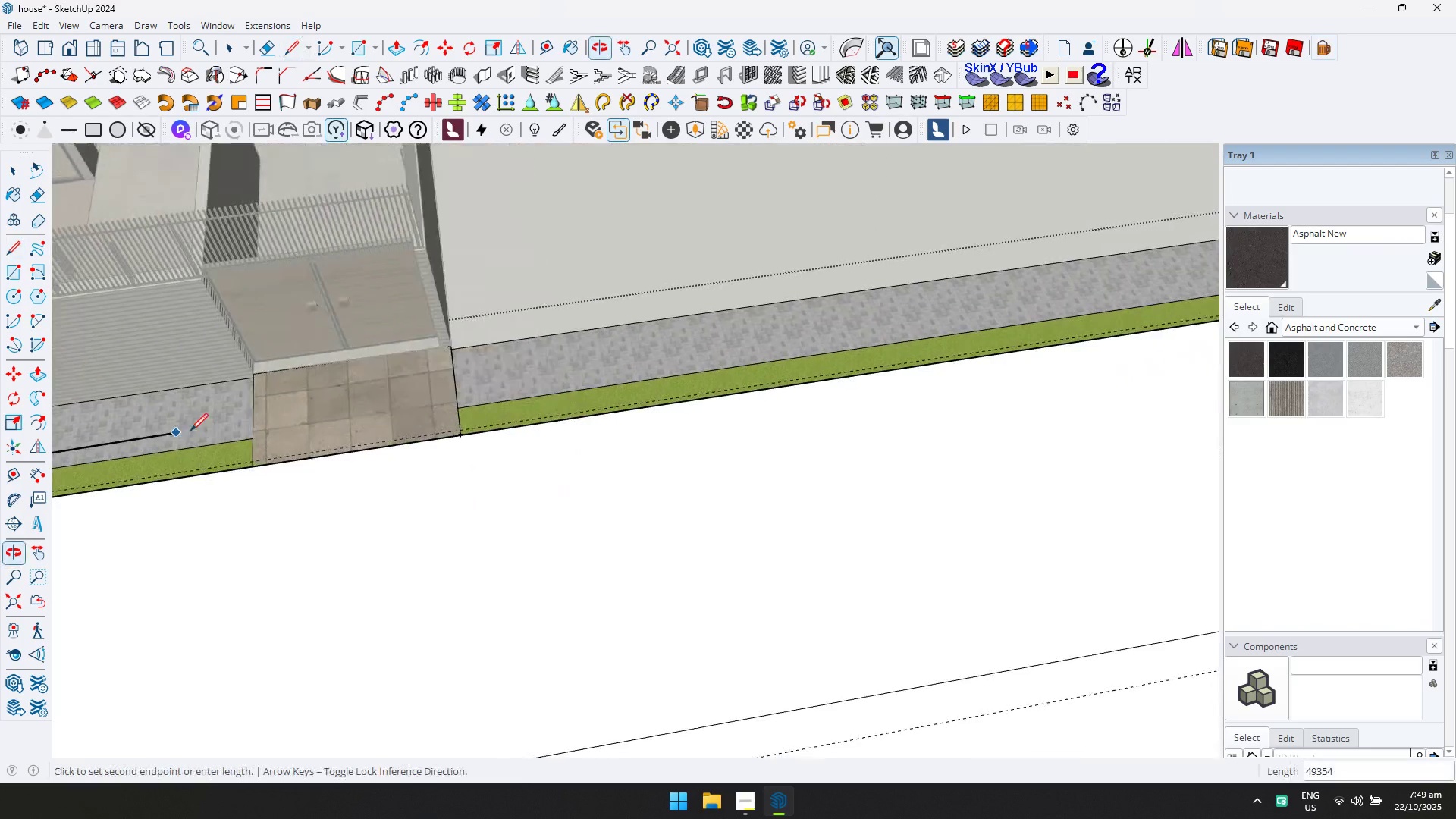 
scroll: coordinate [718, 418], scroll_direction: down, amount: 9.0
 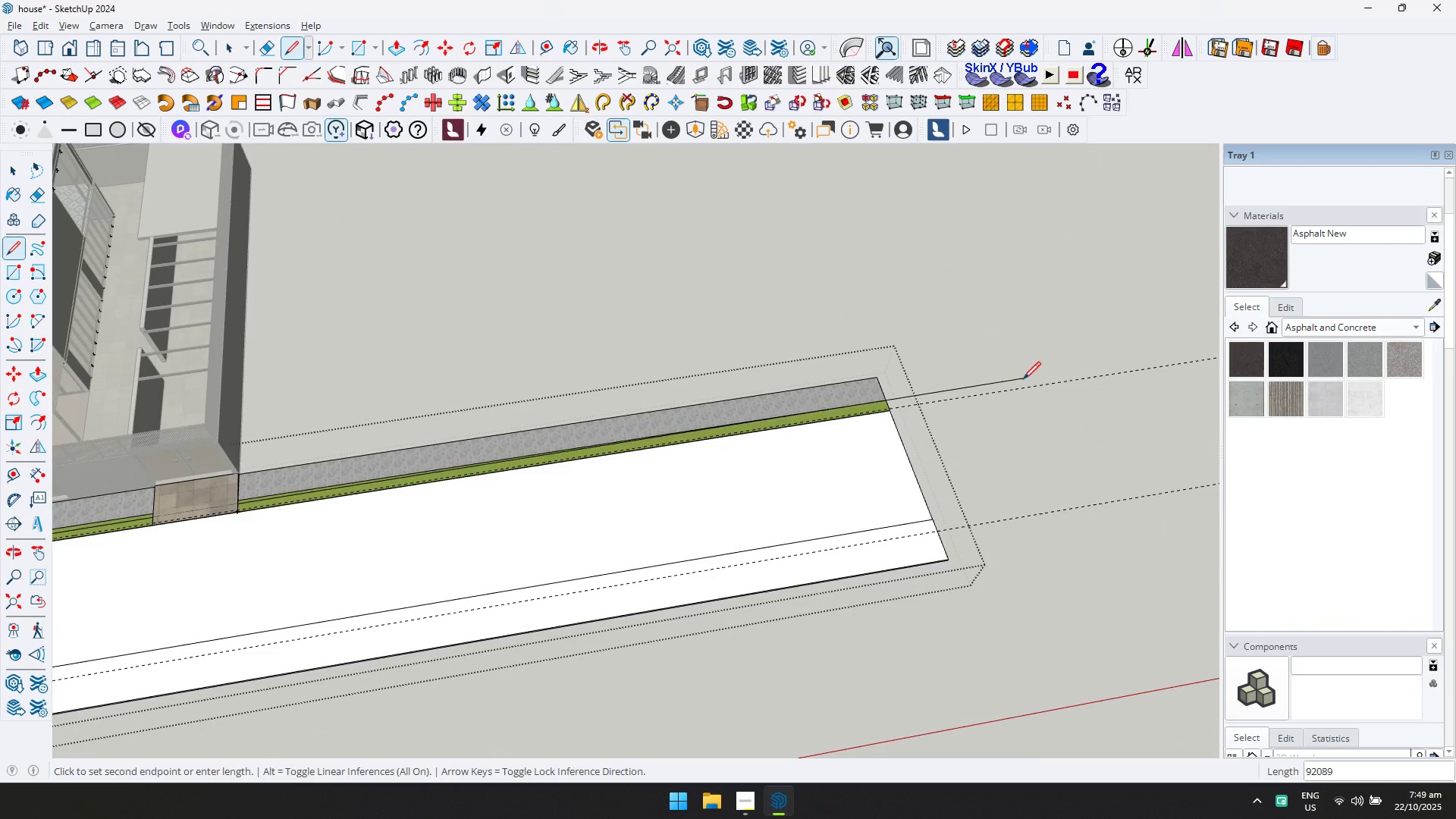 
key(Shift+ShiftLeft)
 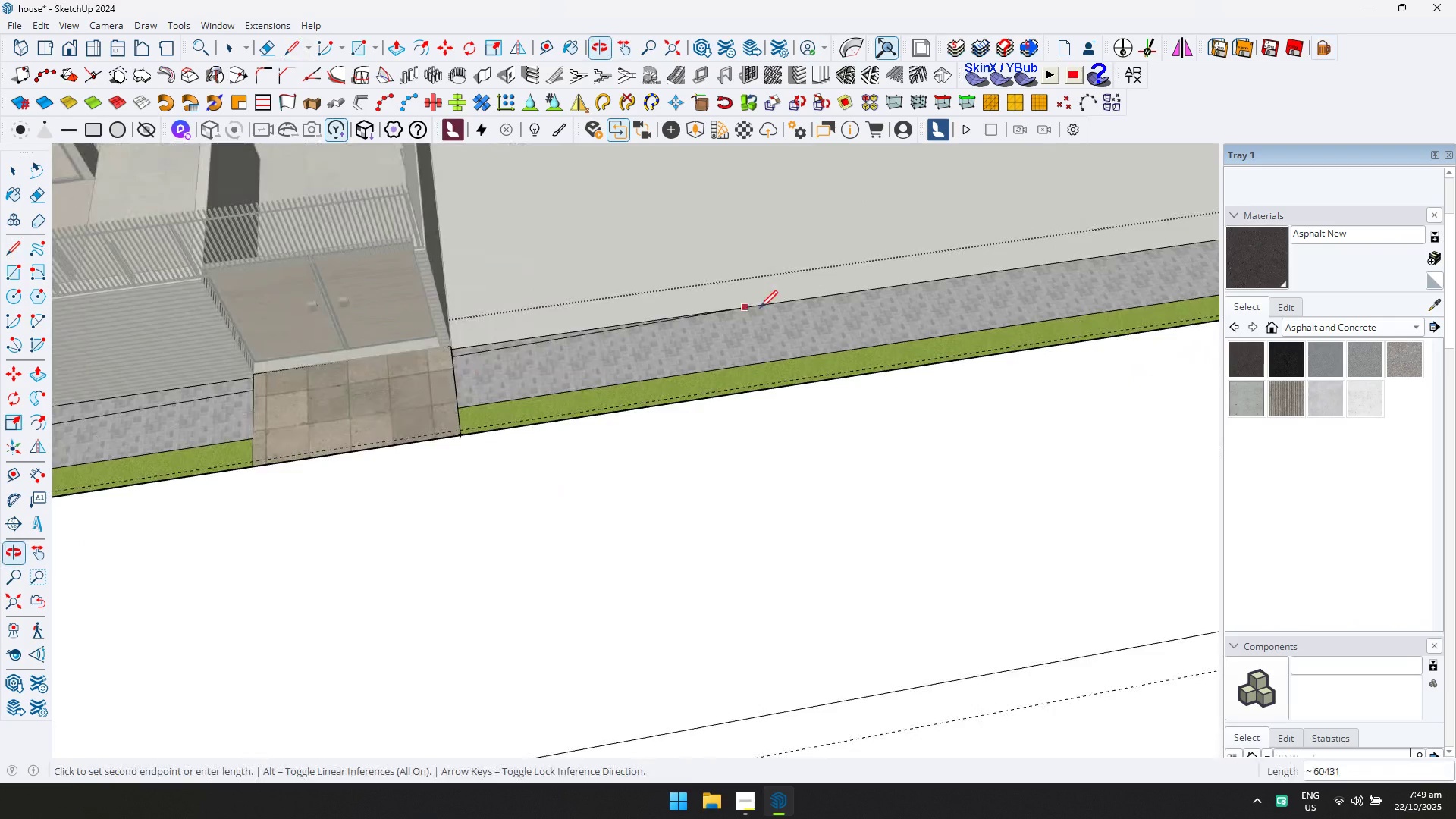 
key(Shift+ShiftLeft)
 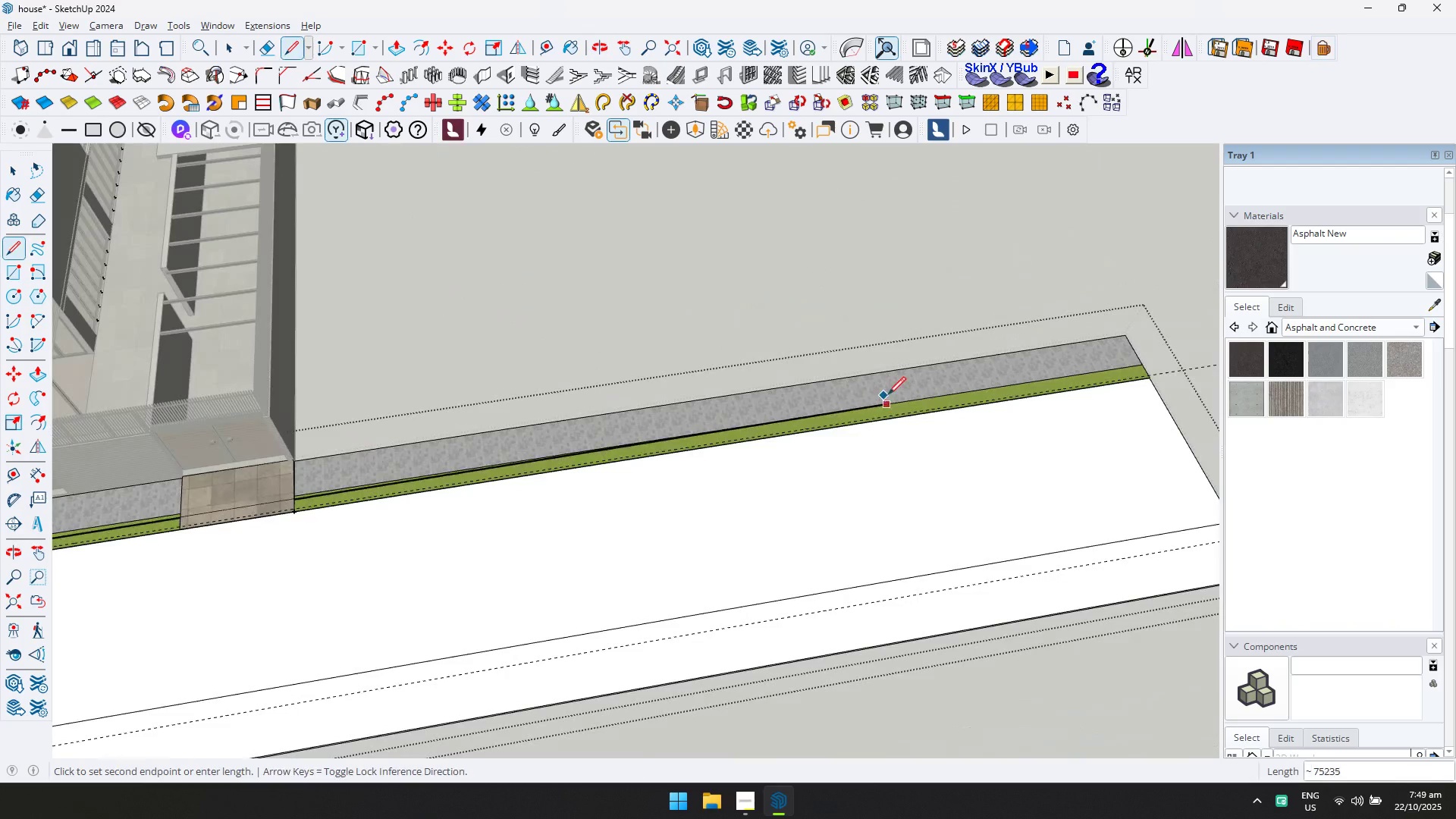 
key(Shift+ShiftLeft)
 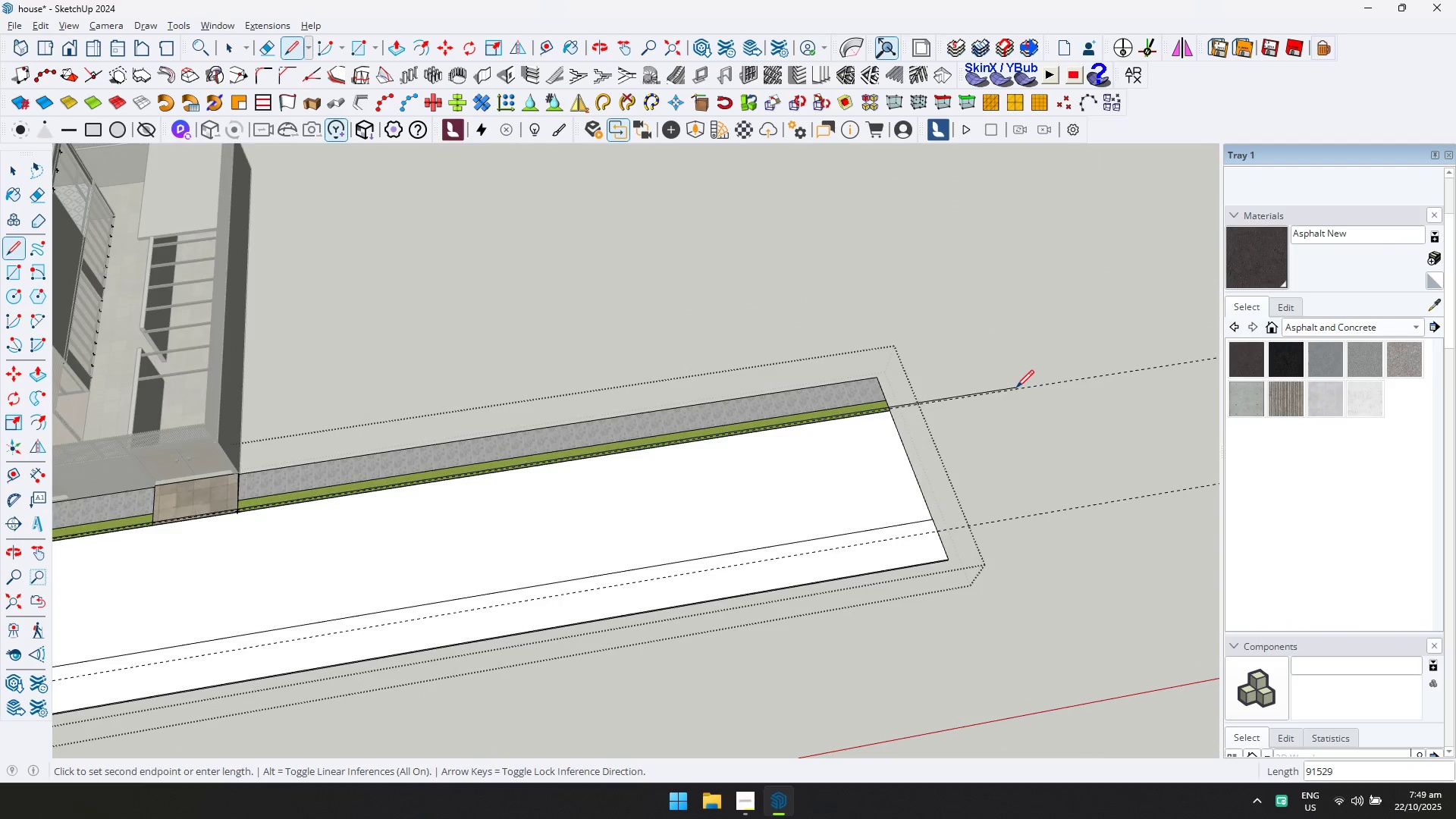 
key(ArrowLeft)
 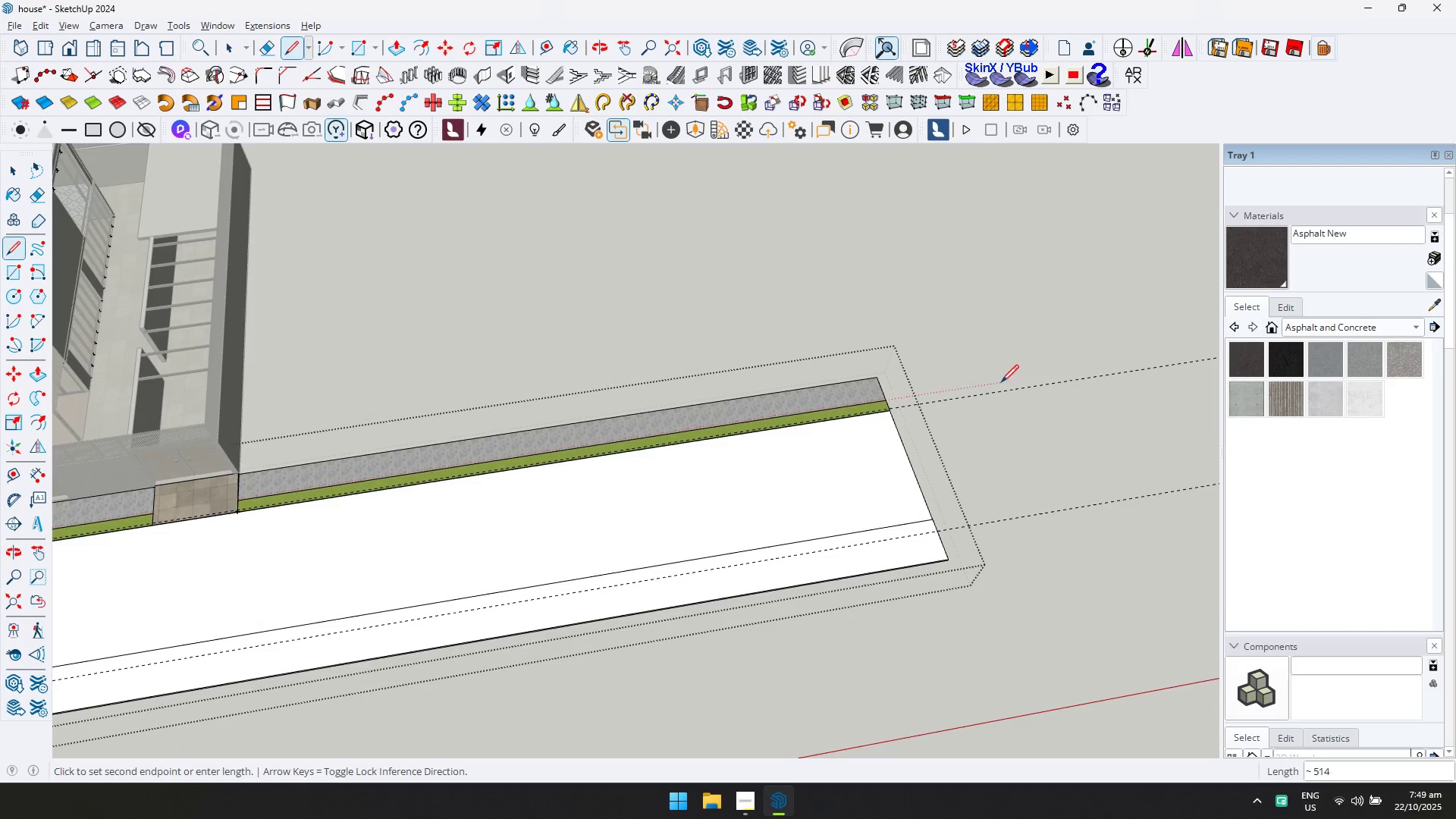 
key(ArrowRight)
 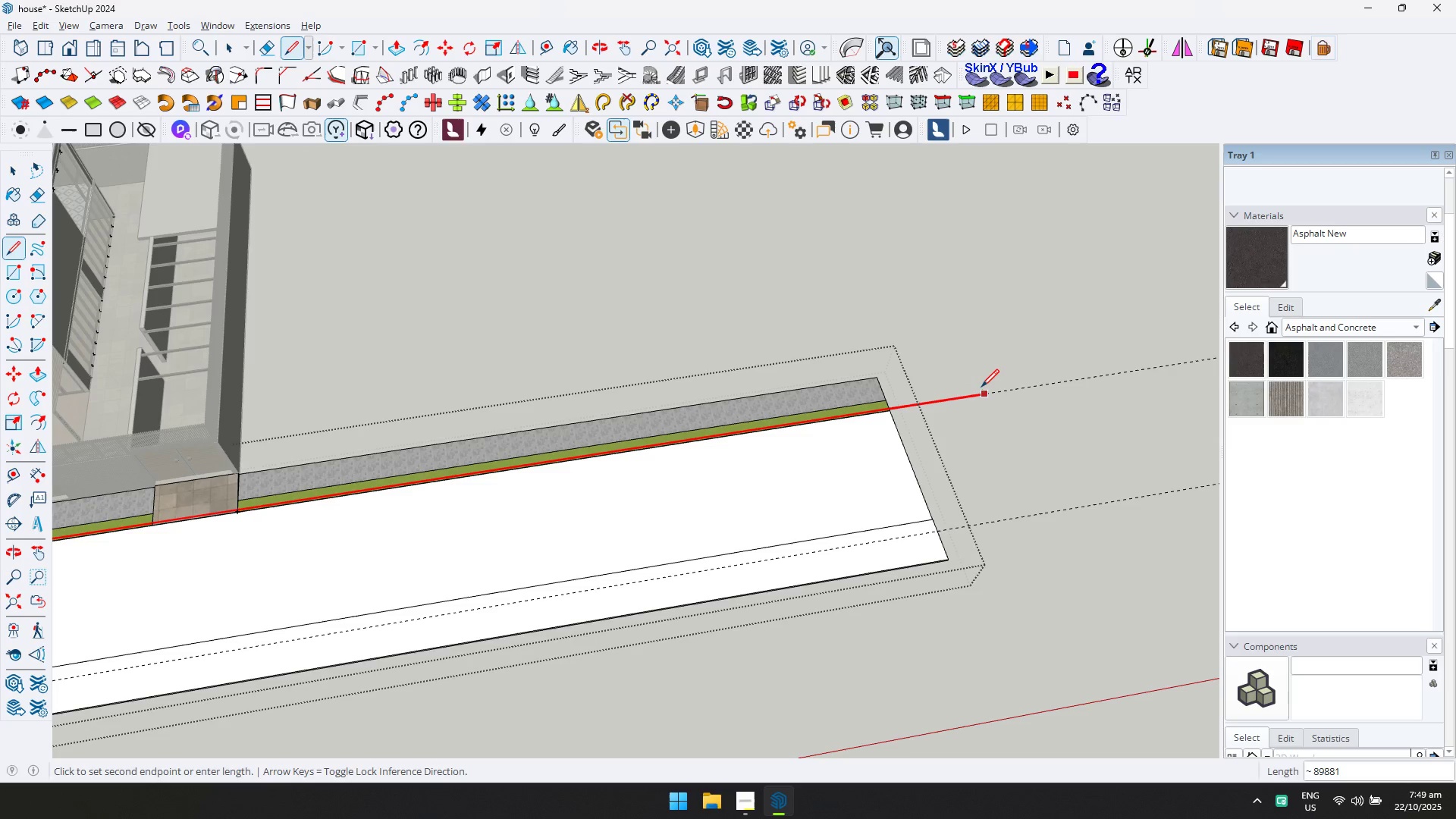 
left_click([982, 387])
 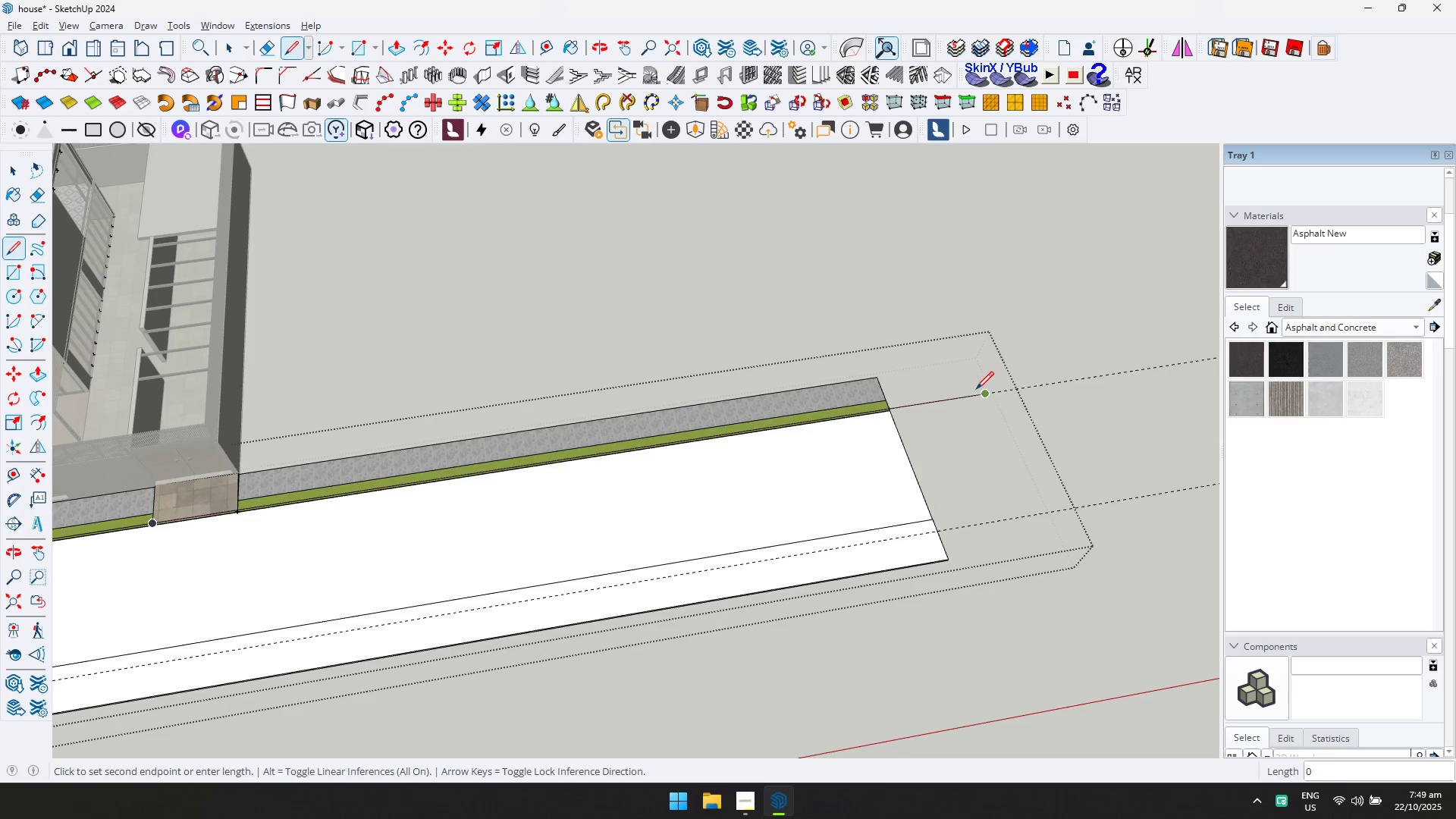 
key(E)
 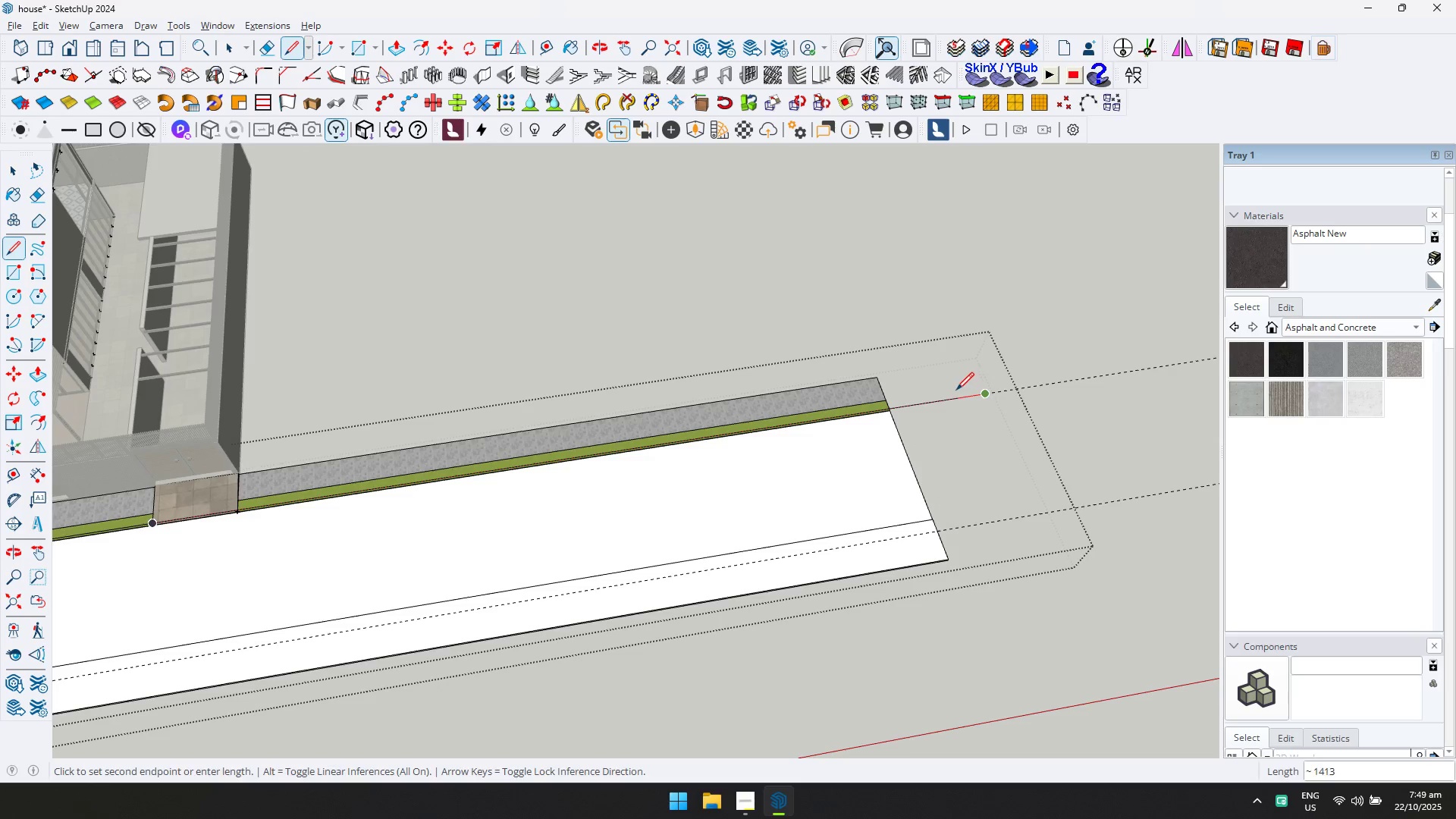 
left_click_drag(start_coordinate=[956, 390], to_coordinate=[956, 405])
 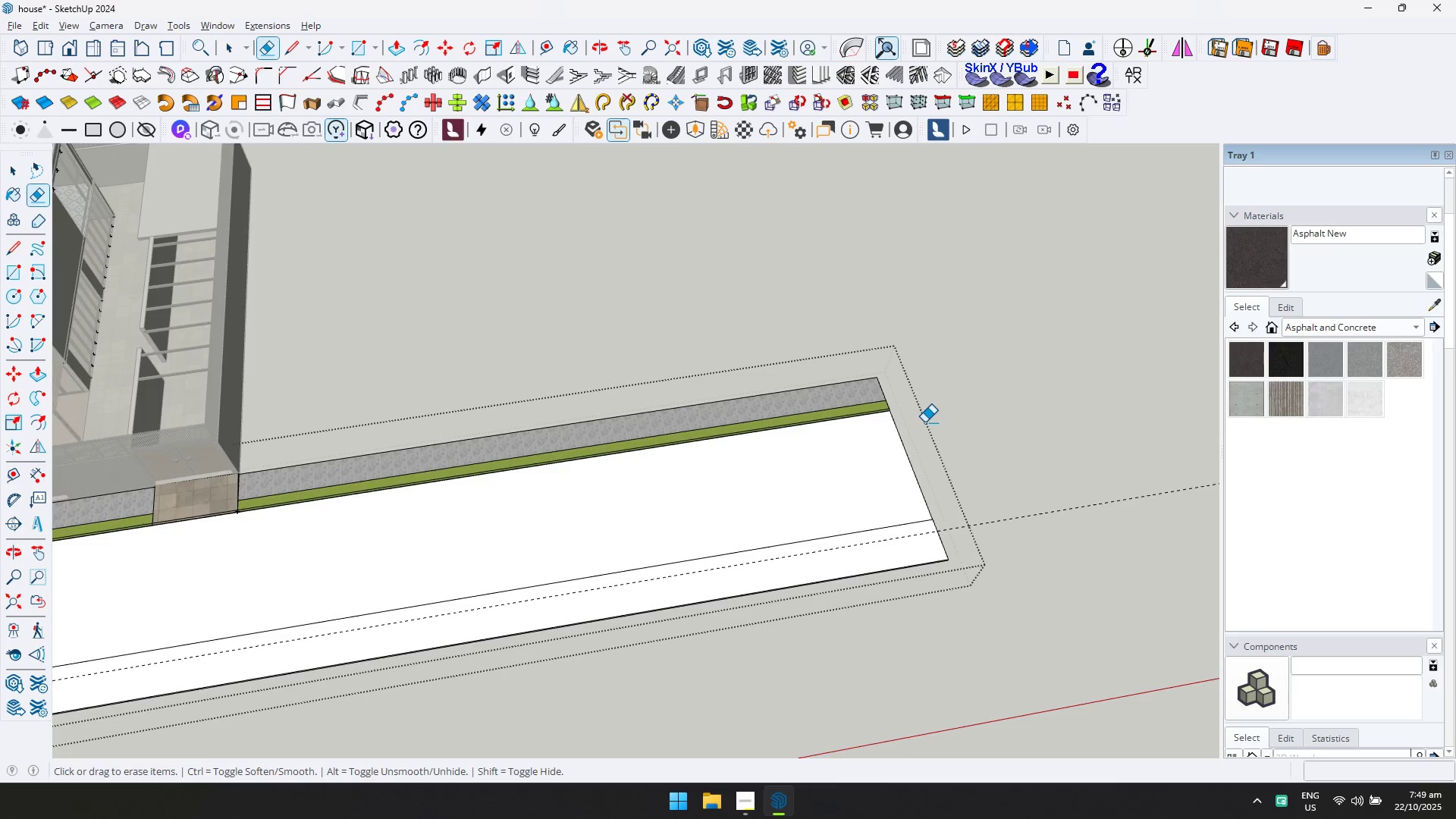 
scroll: coordinate [963, 406], scroll_direction: up, amount: 30.0
 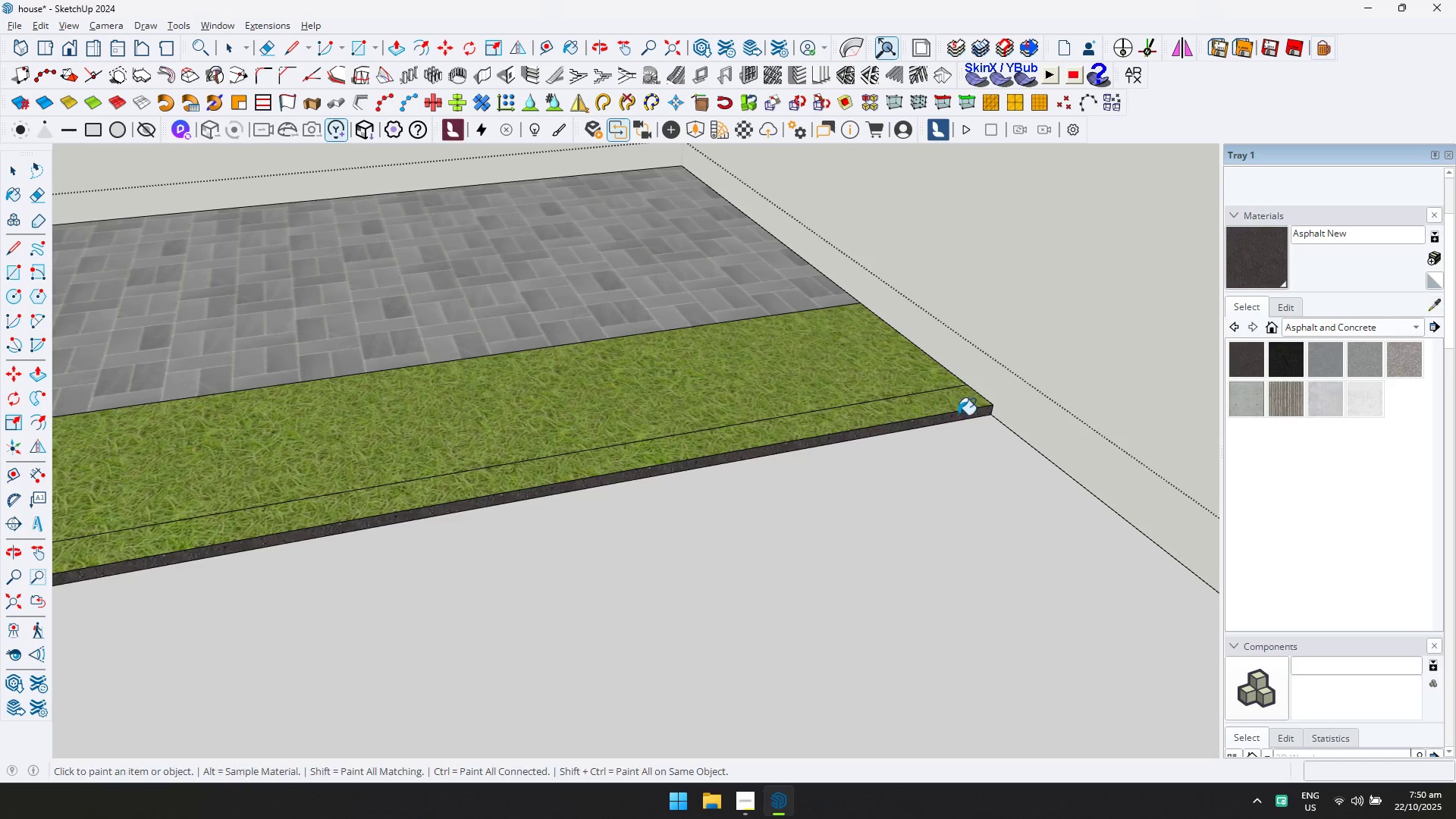 
double_click([957, 400])
 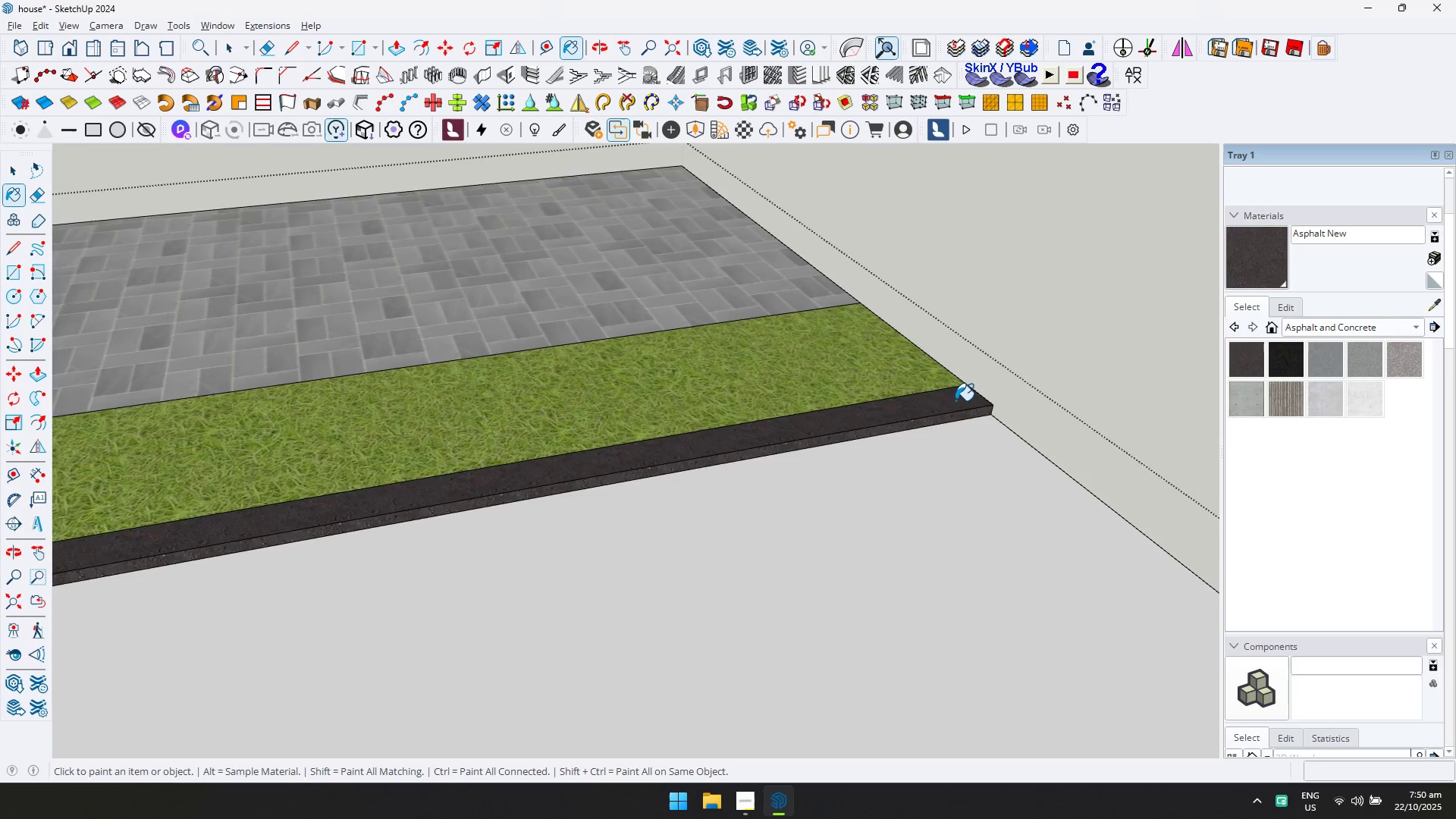 
scroll: coordinate [394, 333], scroll_direction: down, amount: 26.0
 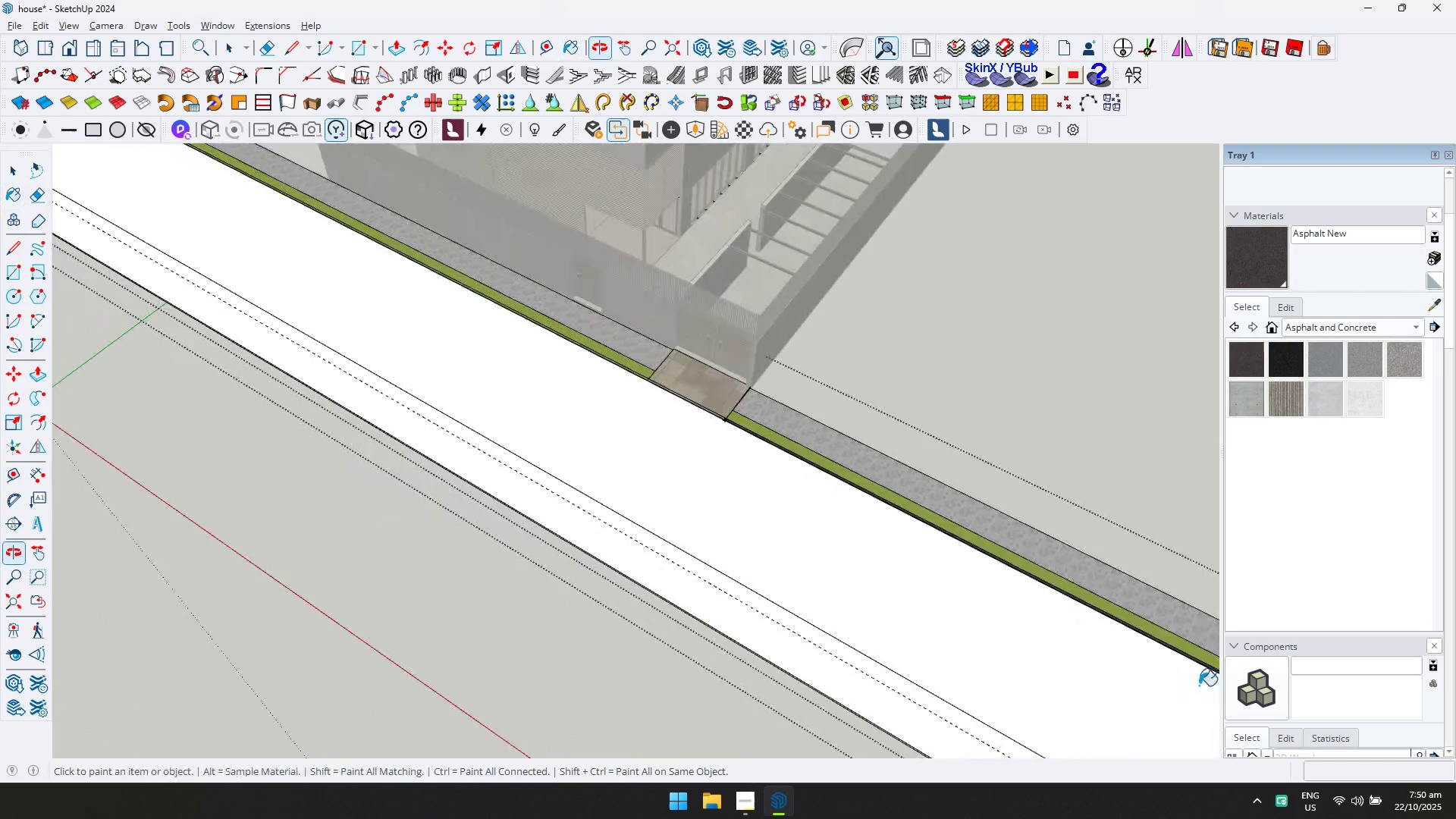 
hold_key(key=ShiftLeft, duration=0.45)
 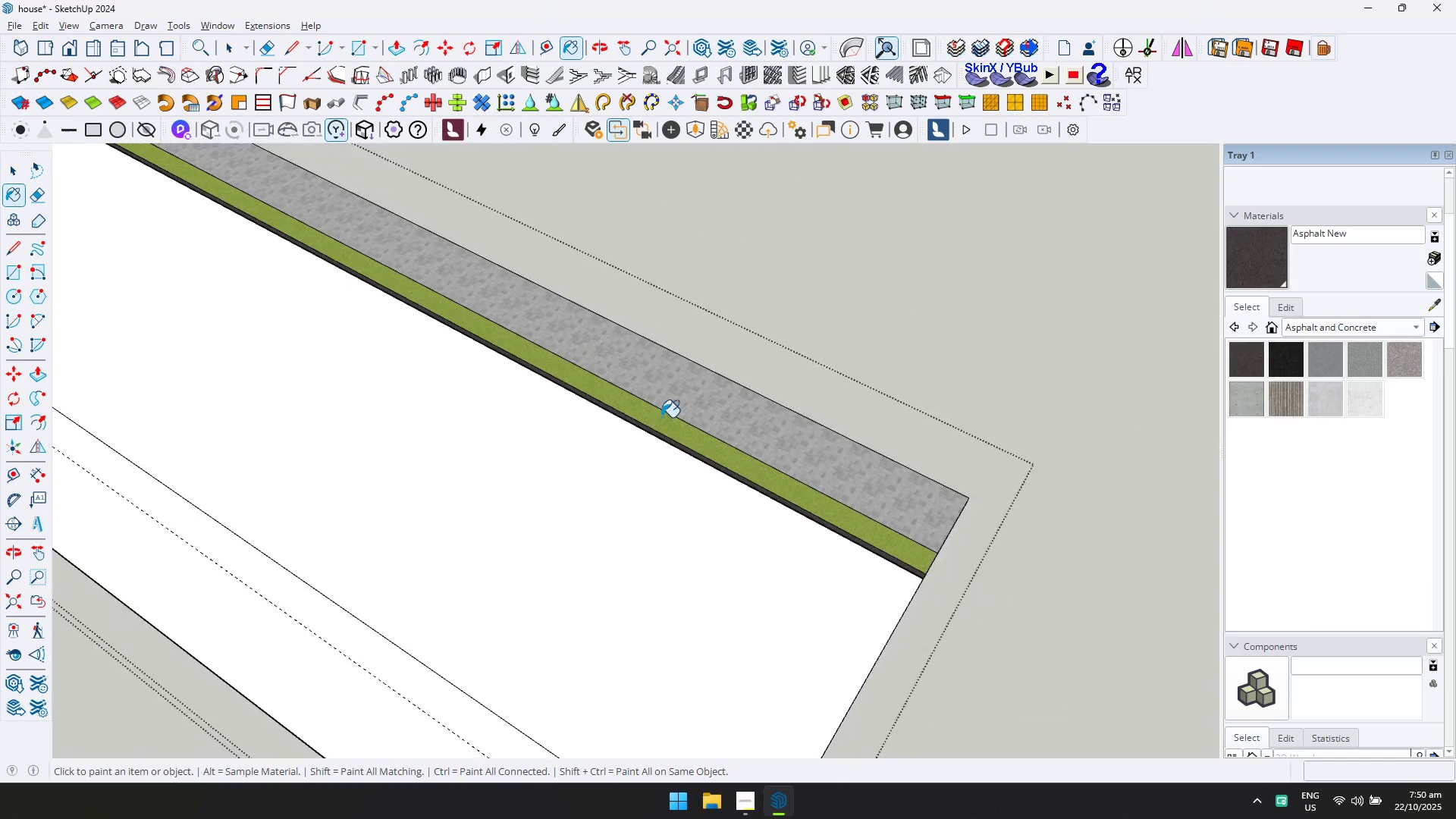 
hold_key(key=ShiftLeft, duration=0.47)
 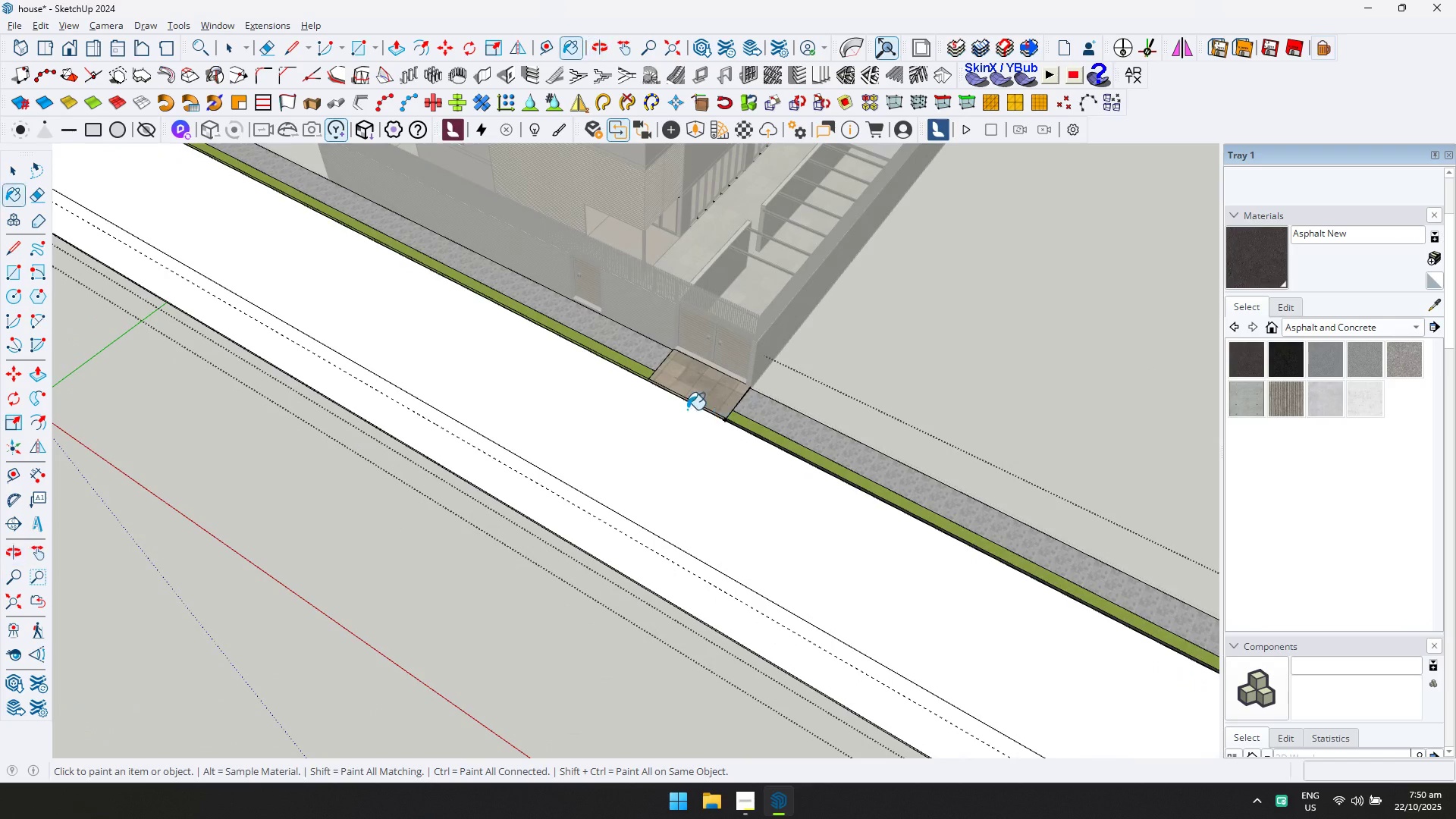 
scroll: coordinate [620, 359], scroll_direction: up, amount: 20.0
 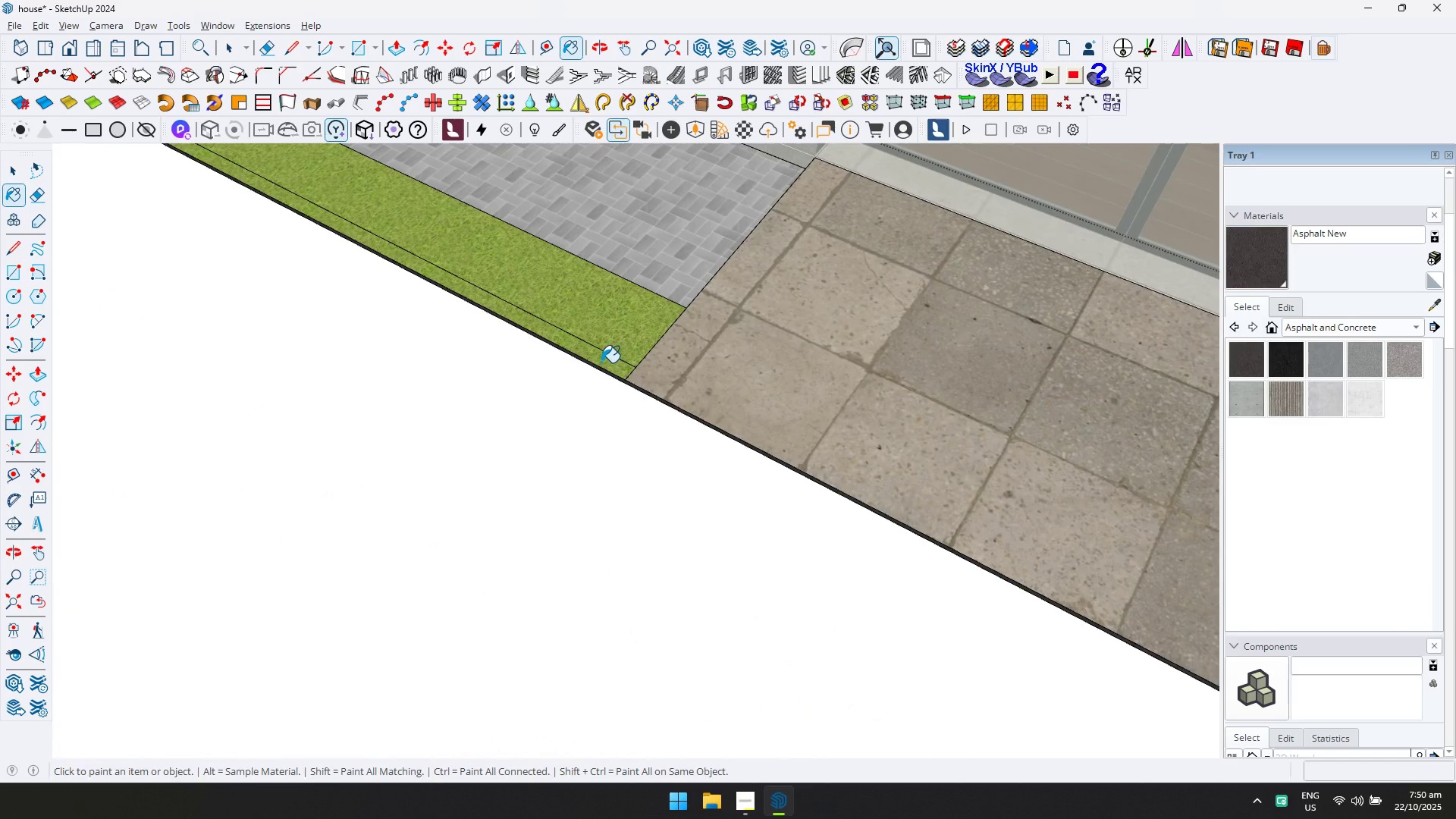 
left_click([601, 362])
 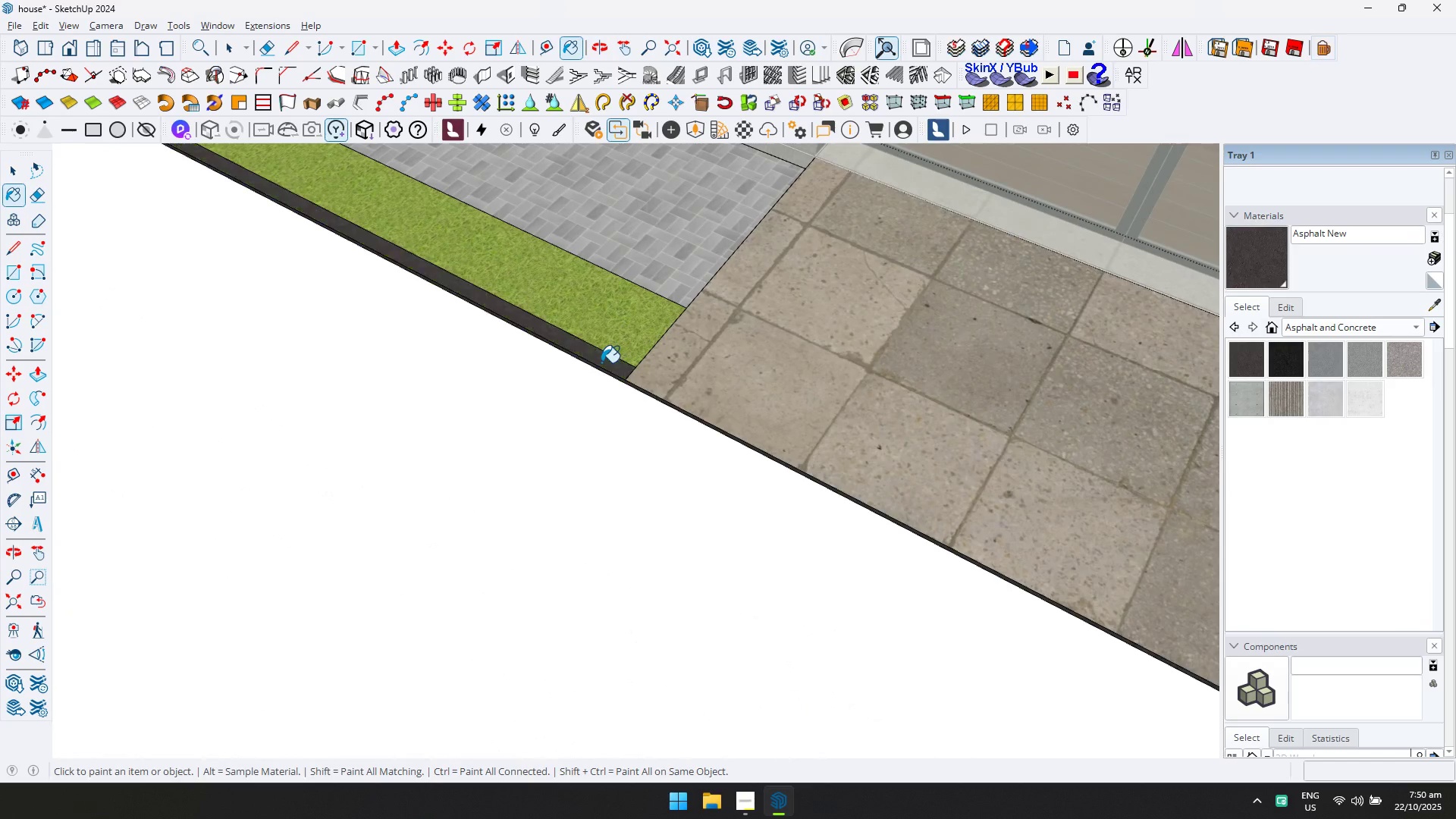 
scroll: coordinate [774, 337], scroll_direction: down, amount: 23.0
 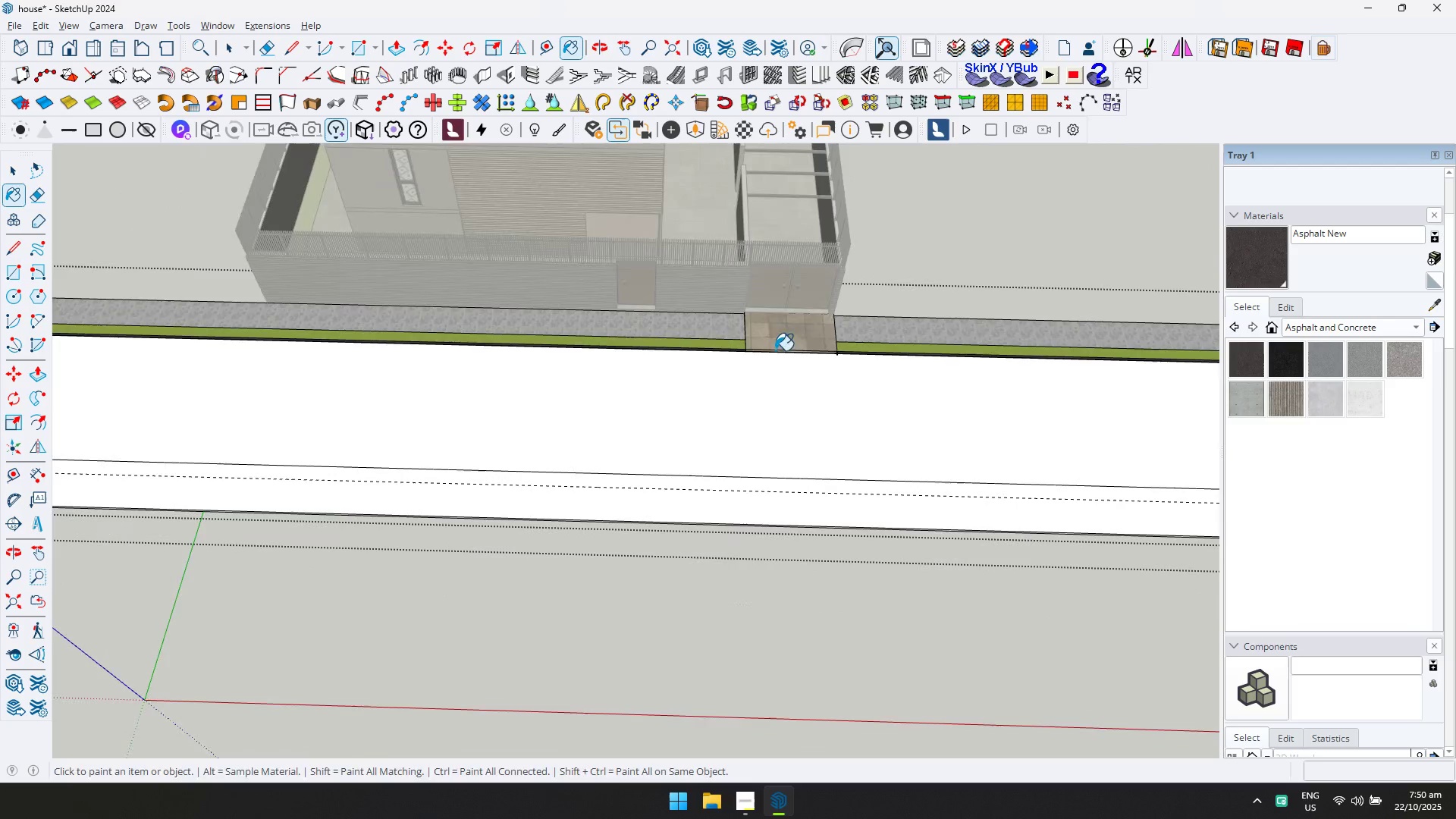 
hold_key(key=ShiftLeft, duration=0.39)
 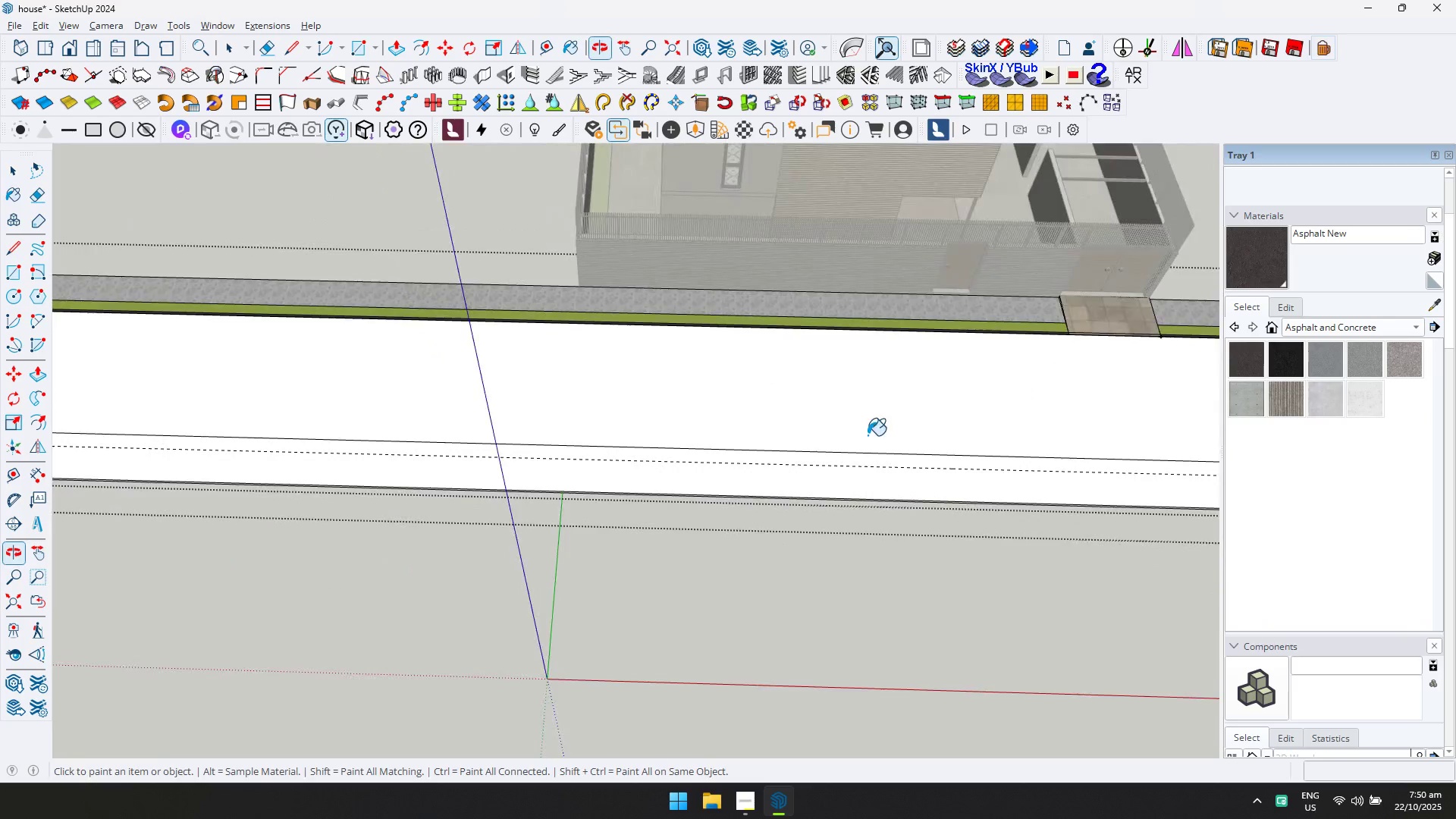 
scroll: coordinate [693, 476], scroll_direction: up, amount: 6.0
 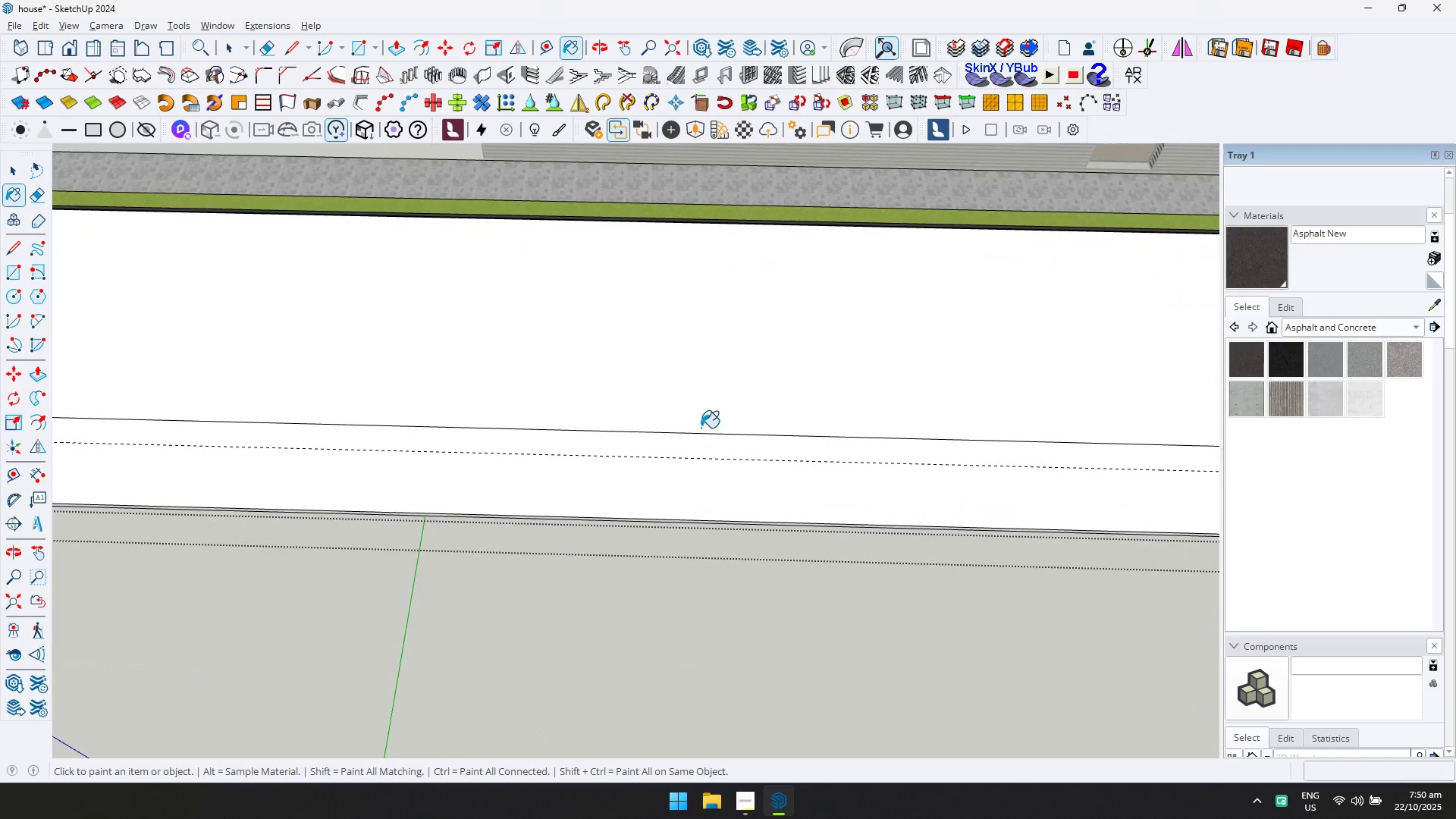 
type(t100)
 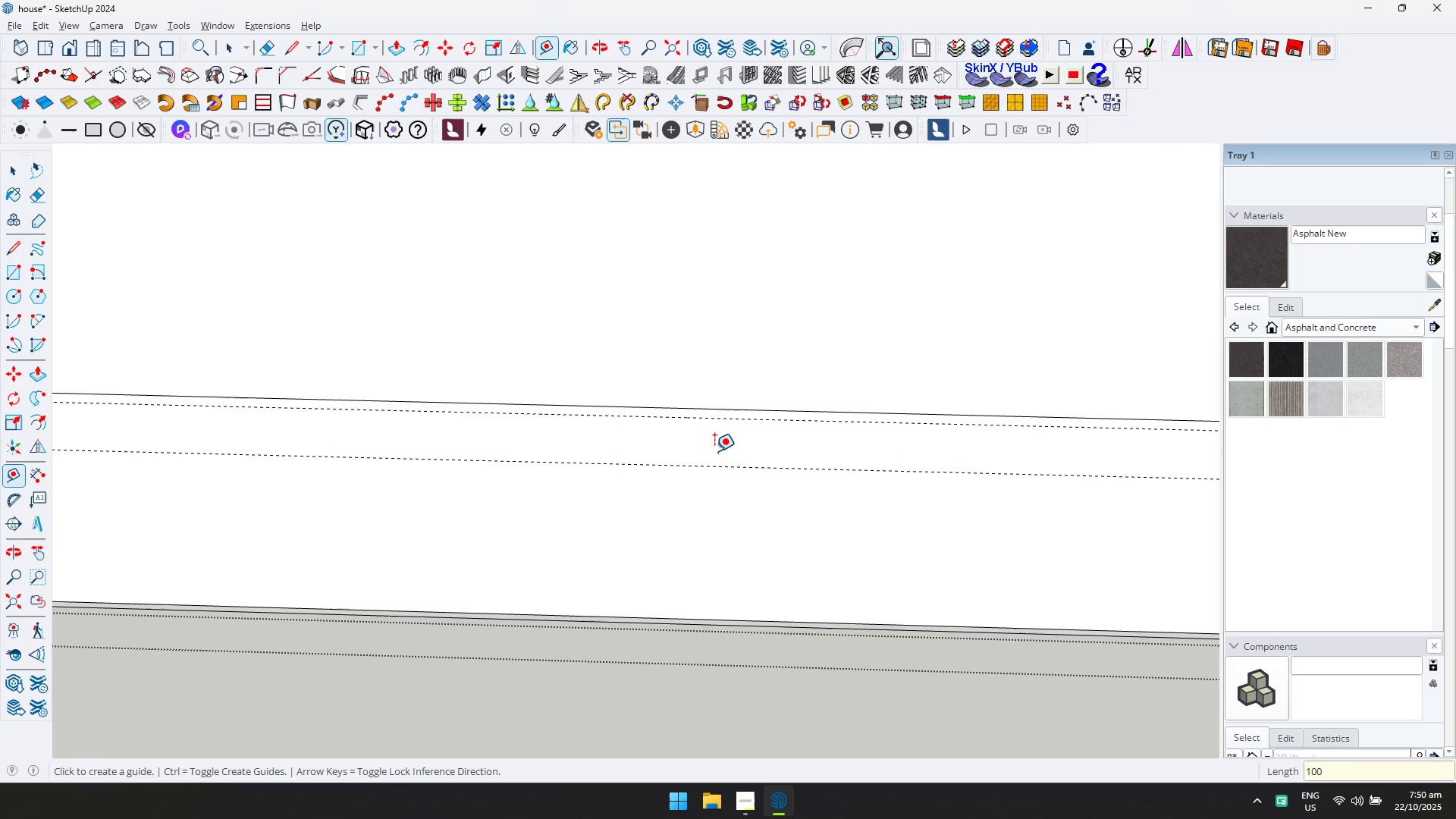 
scroll: coordinate [714, 452], scroll_direction: up, amount: 8.0
 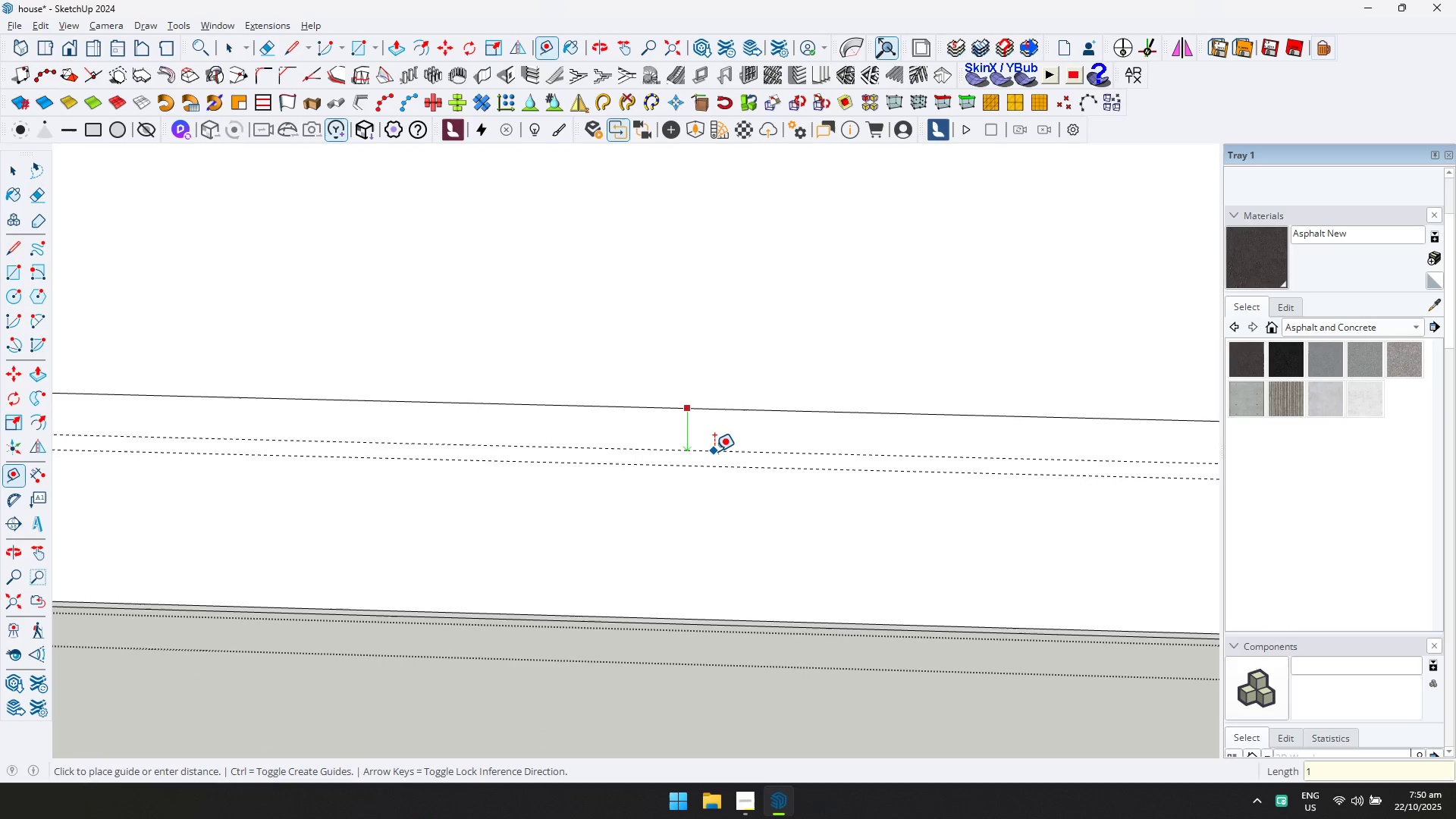 
key(Enter)
 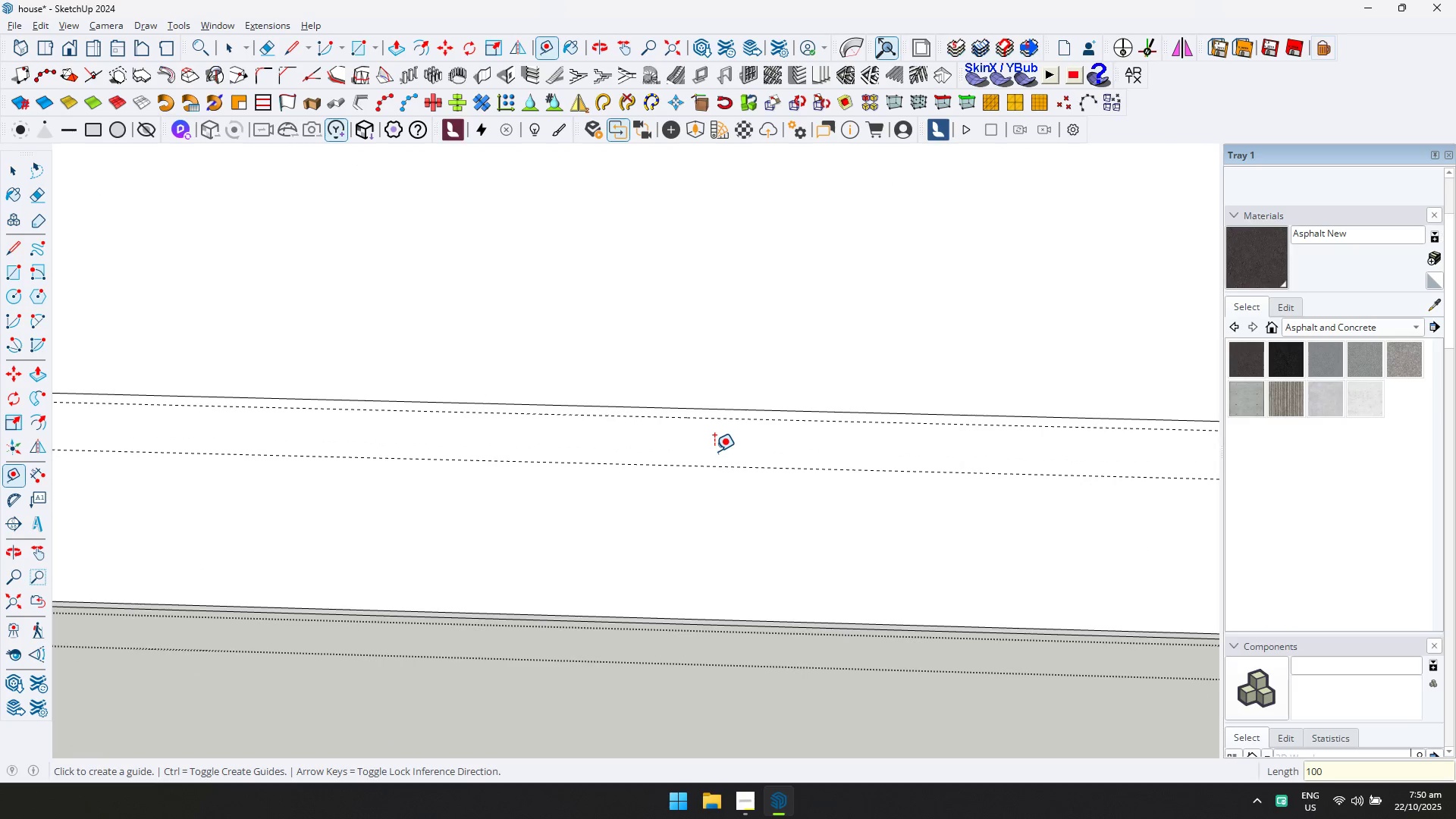 
scroll: coordinate [221, 465], scroll_direction: down, amount: 17.0
 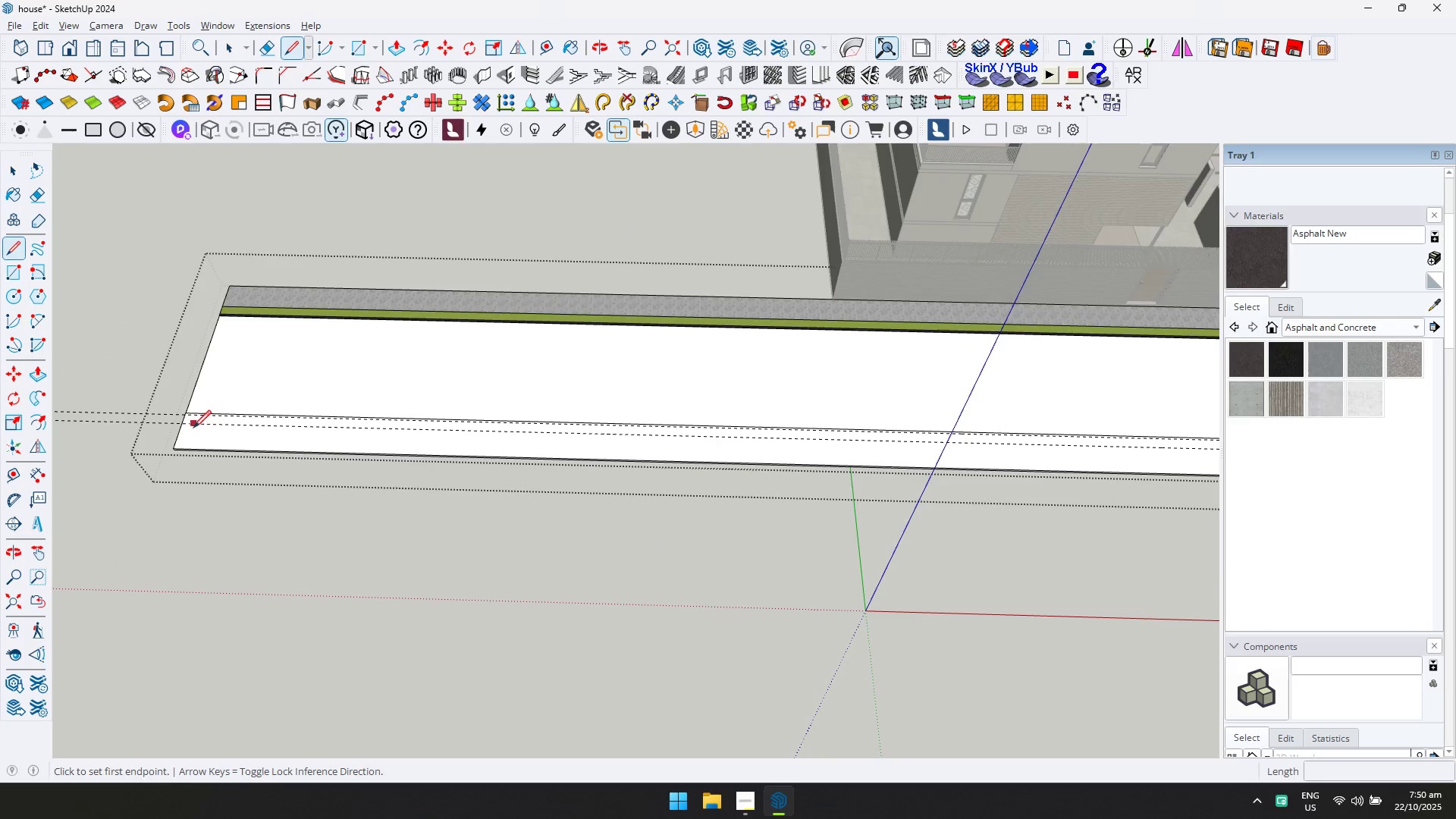 
key(L)
 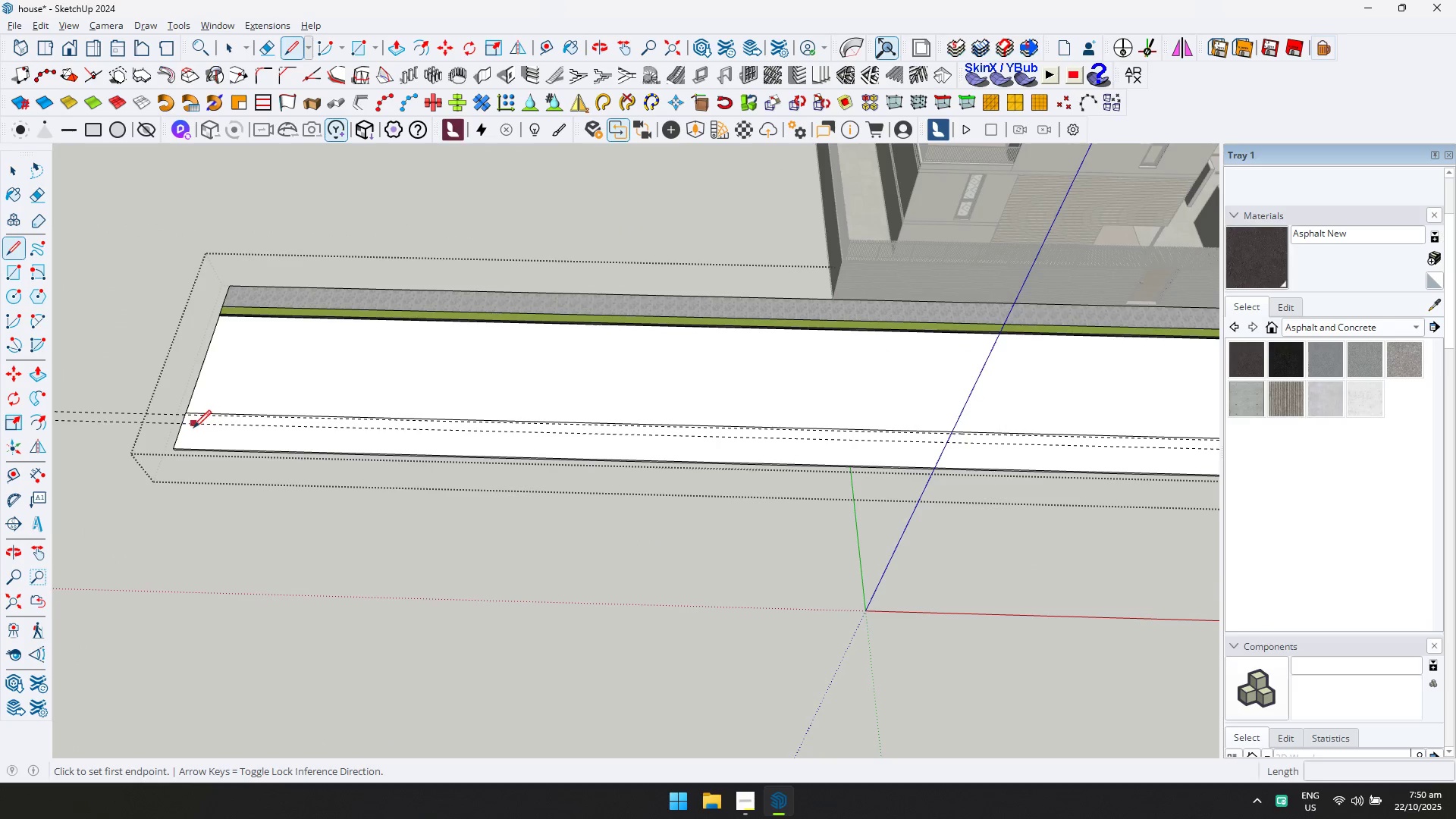 
left_click([187, 426])
 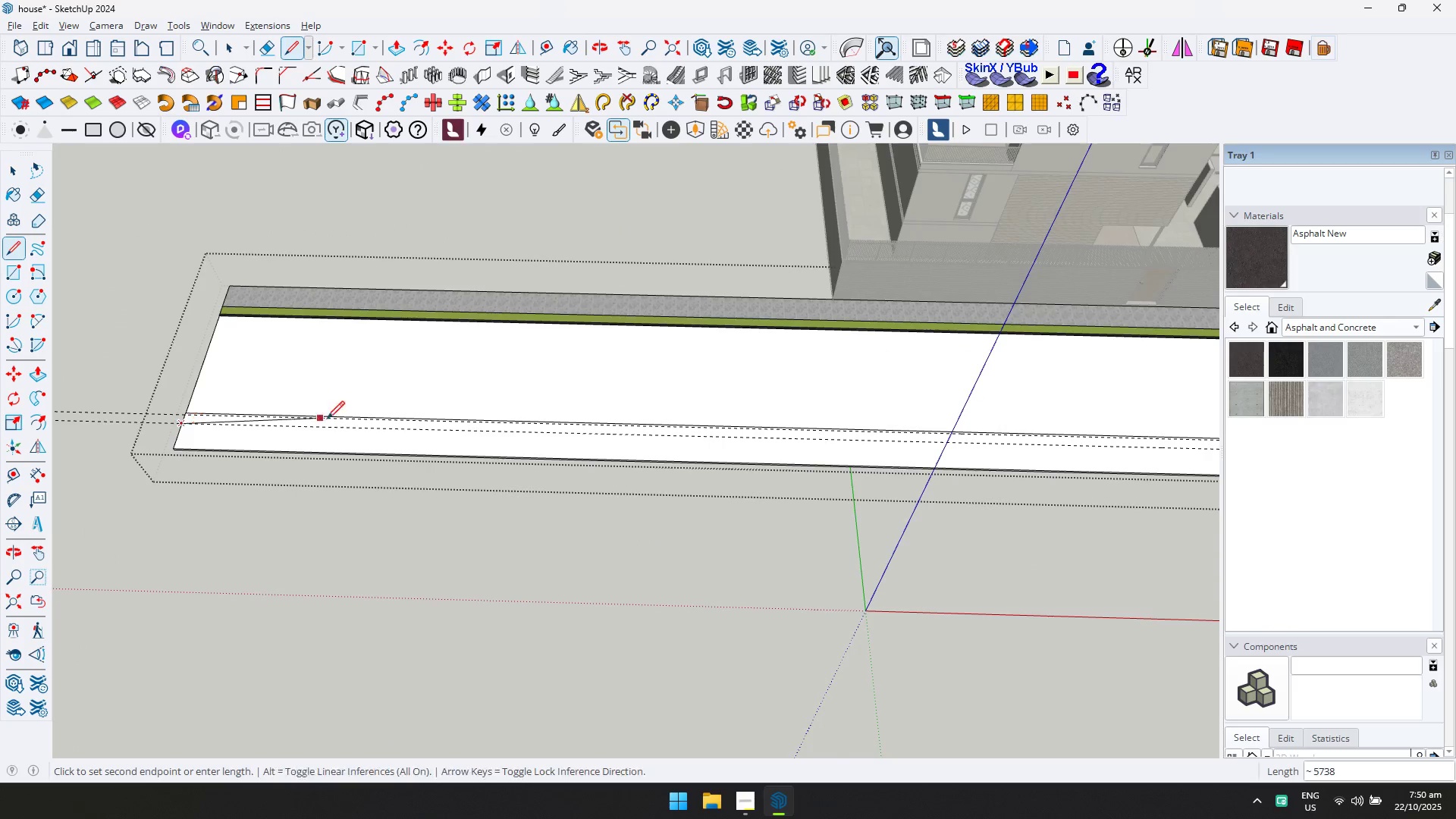 
hold_key(key=ShiftLeft, duration=0.4)
scroll: coordinate [528, 450], scroll_direction: down, amount: 3.0
 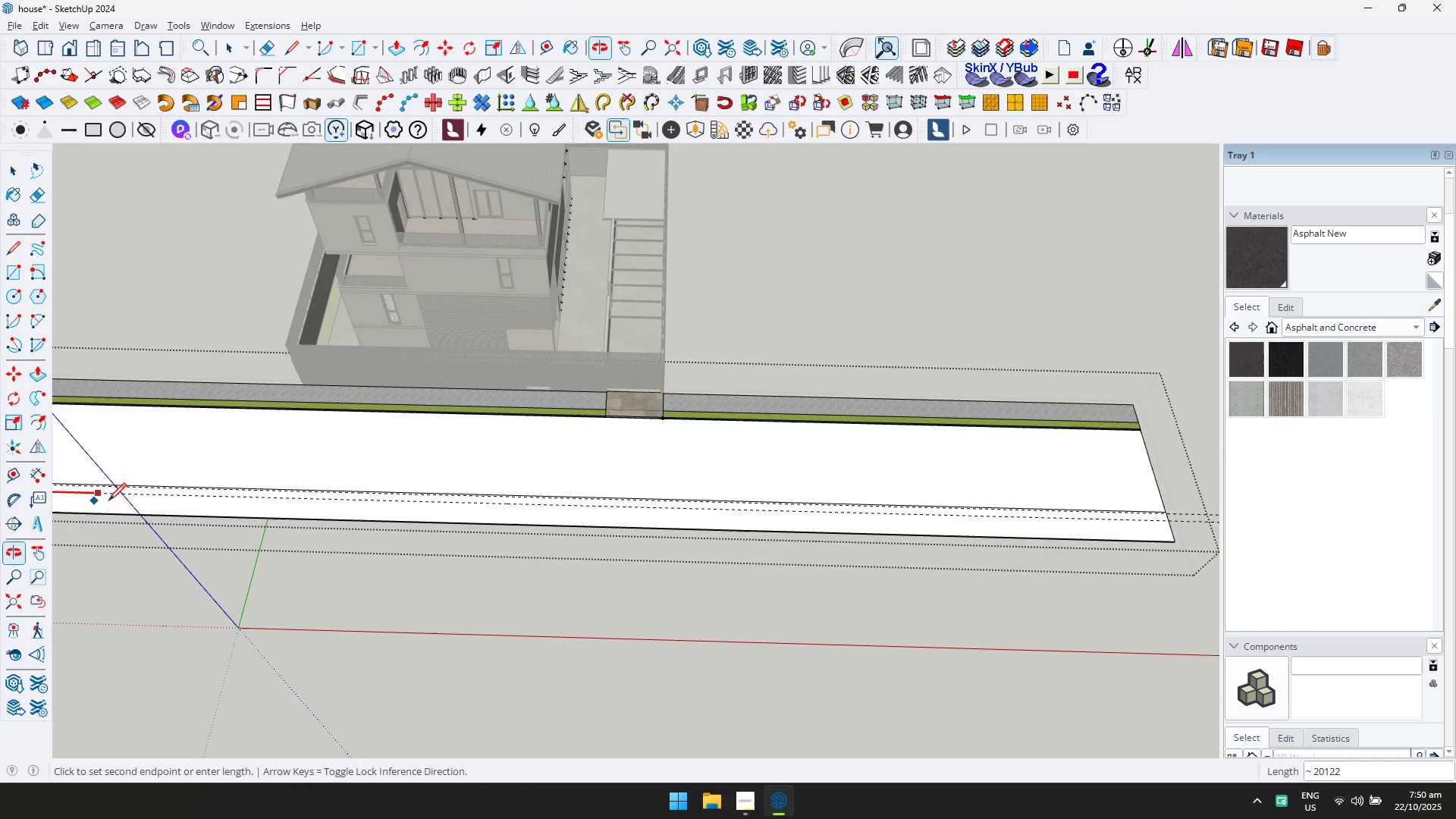 
key(Shift+ShiftLeft)
 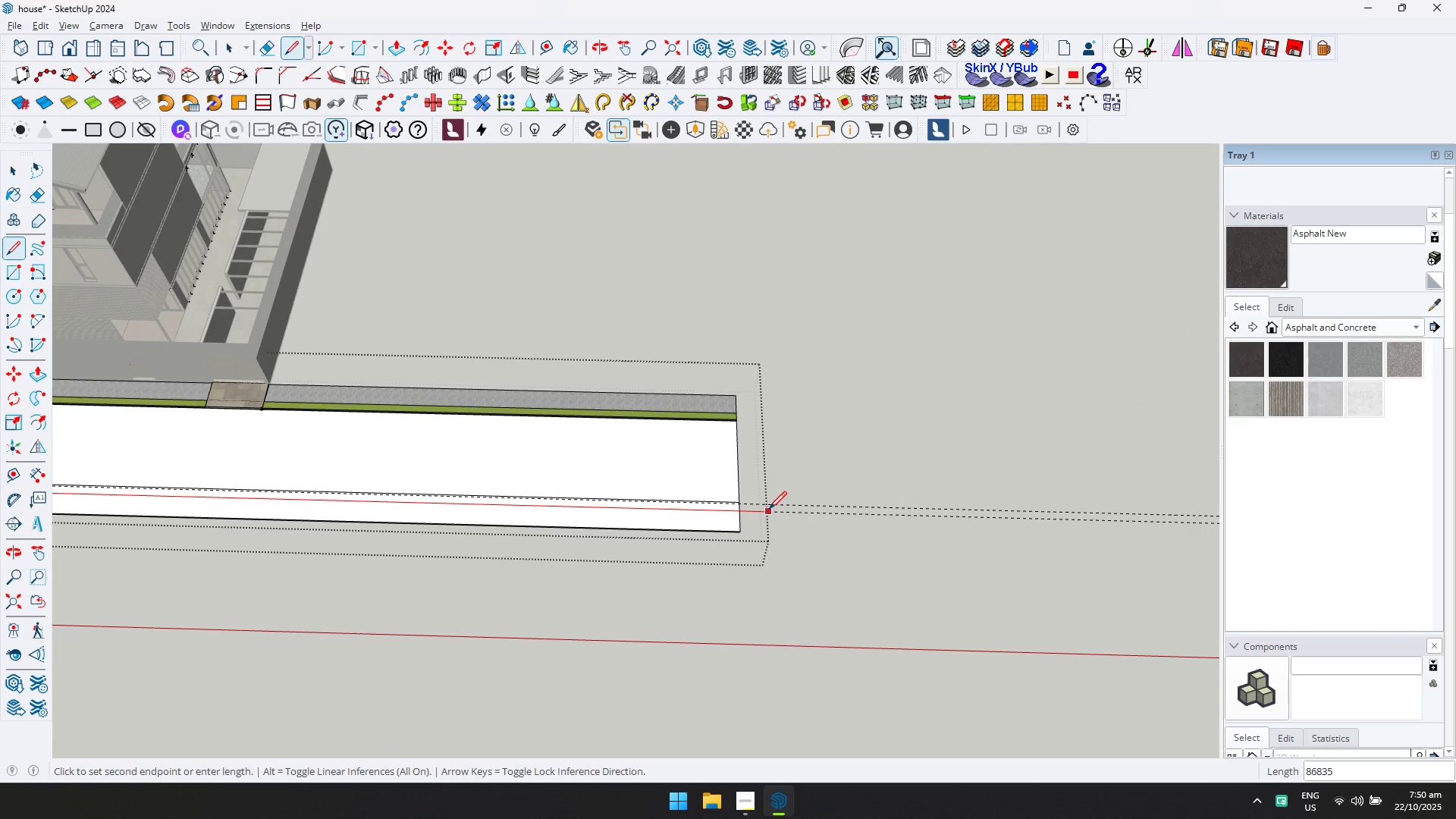 
left_click([770, 509])
 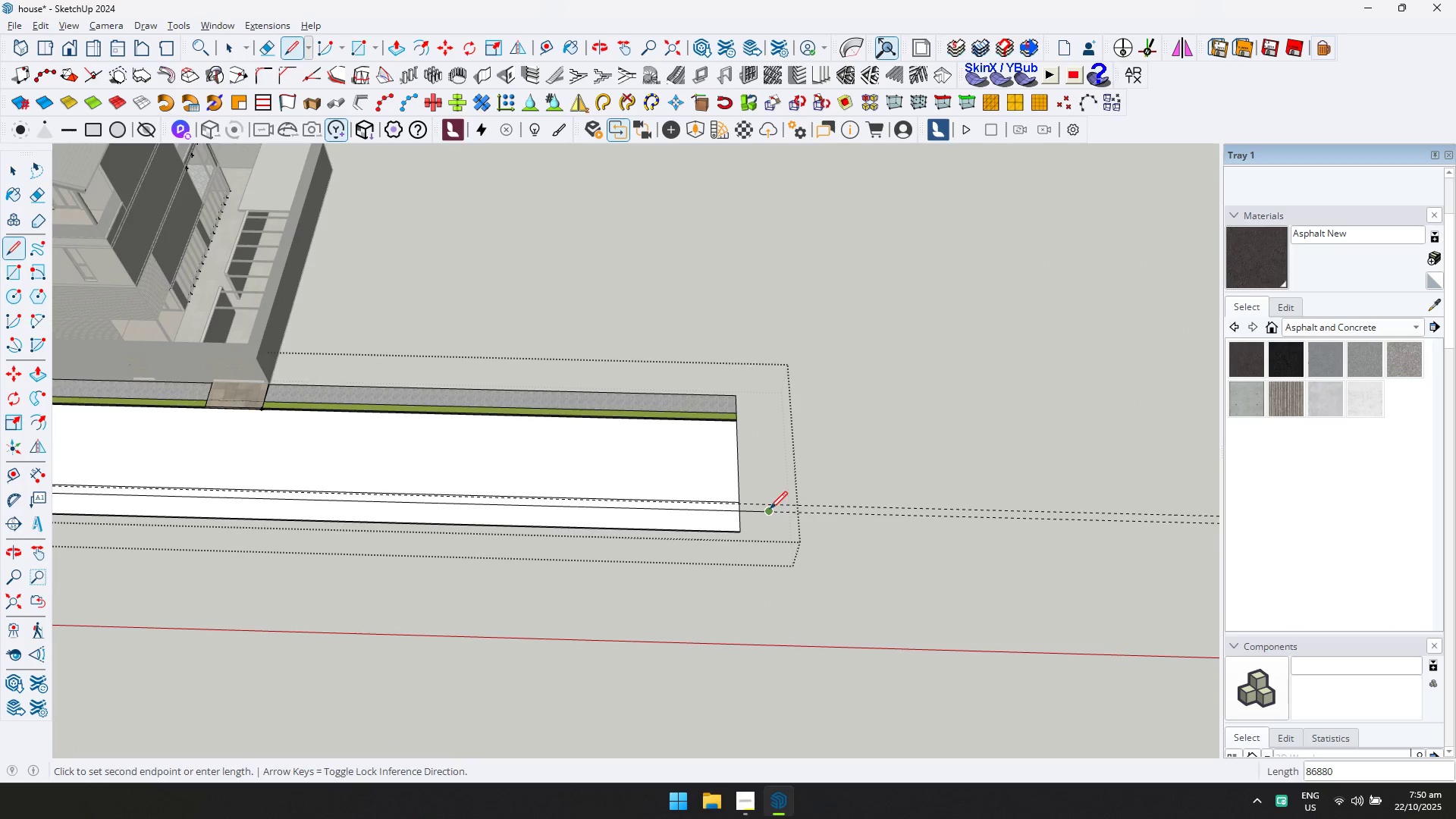 
type(el)
 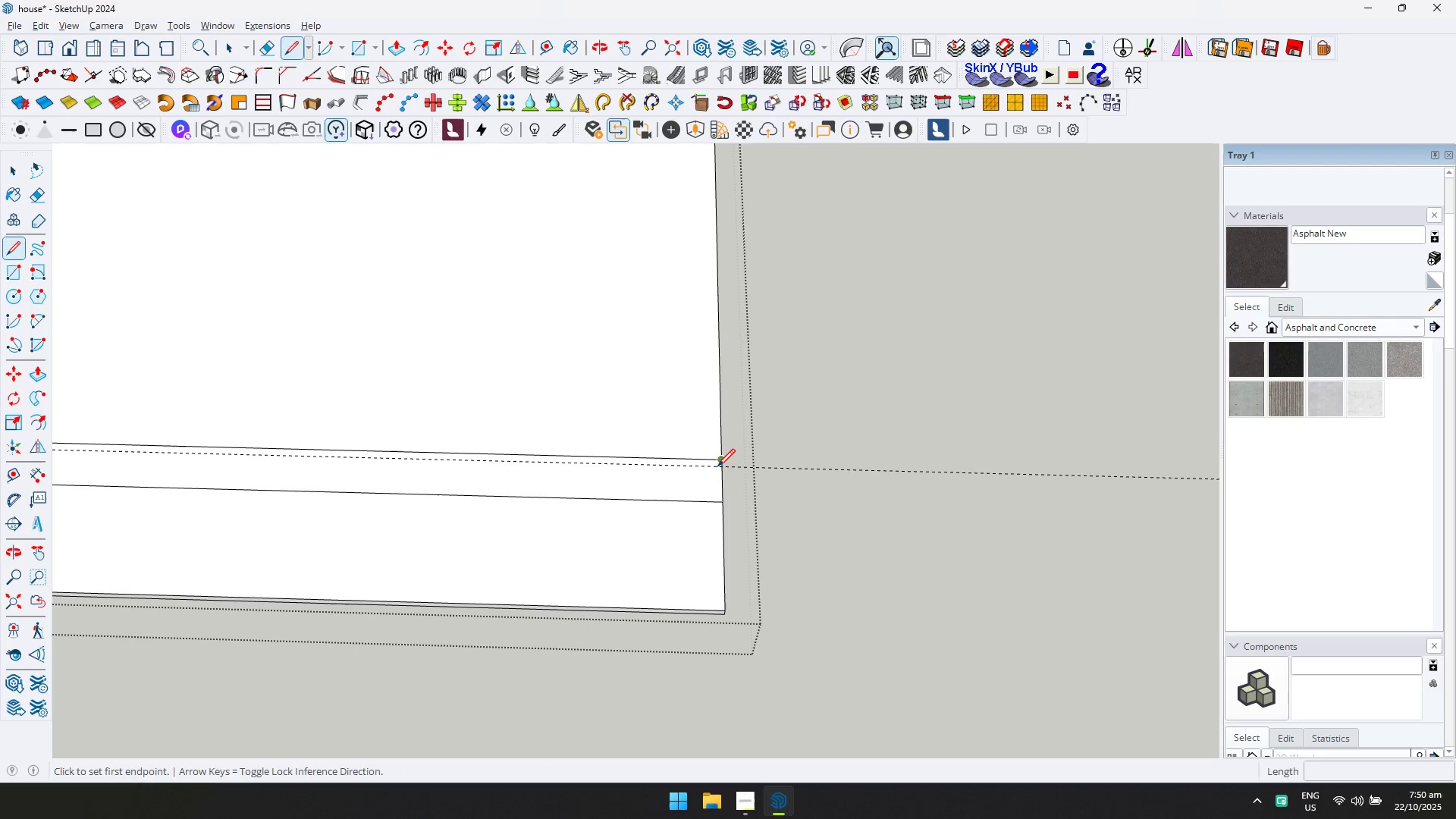 
left_click_drag(start_coordinate=[765, 509], to_coordinate=[761, 513])
 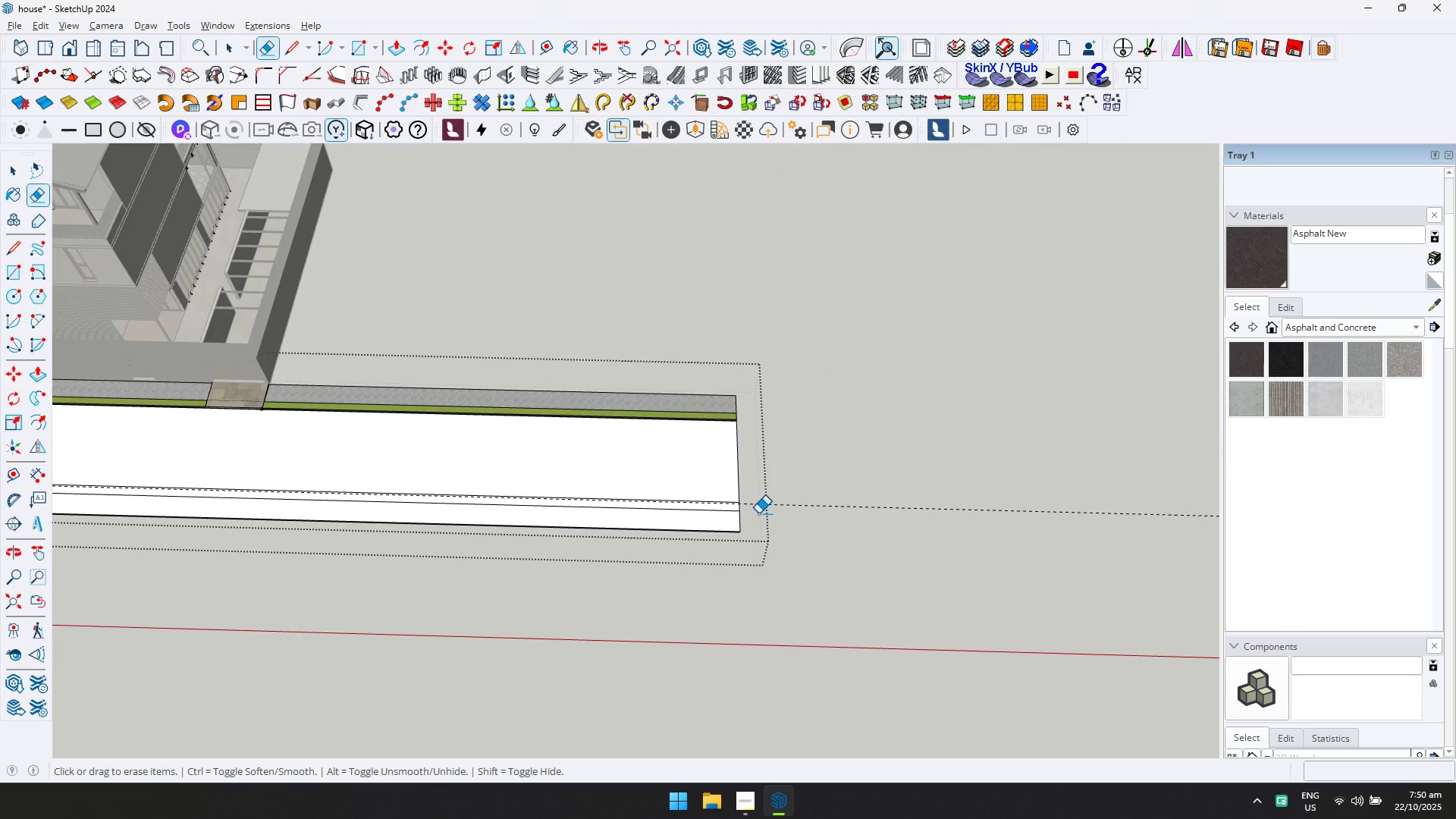 
scroll: coordinate [723, 467], scroll_direction: up, amount: 21.0
 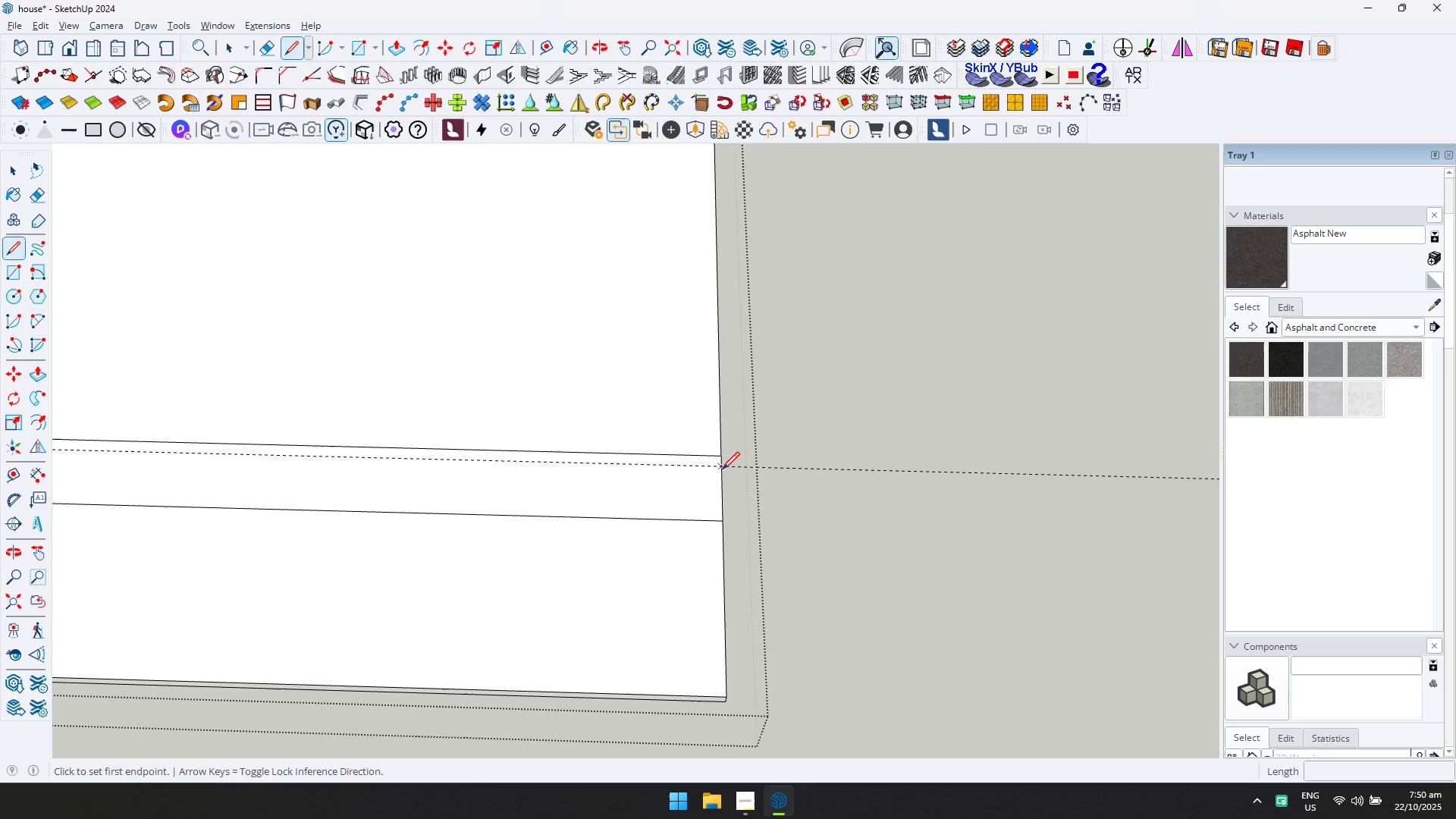 
left_click([722, 469])
 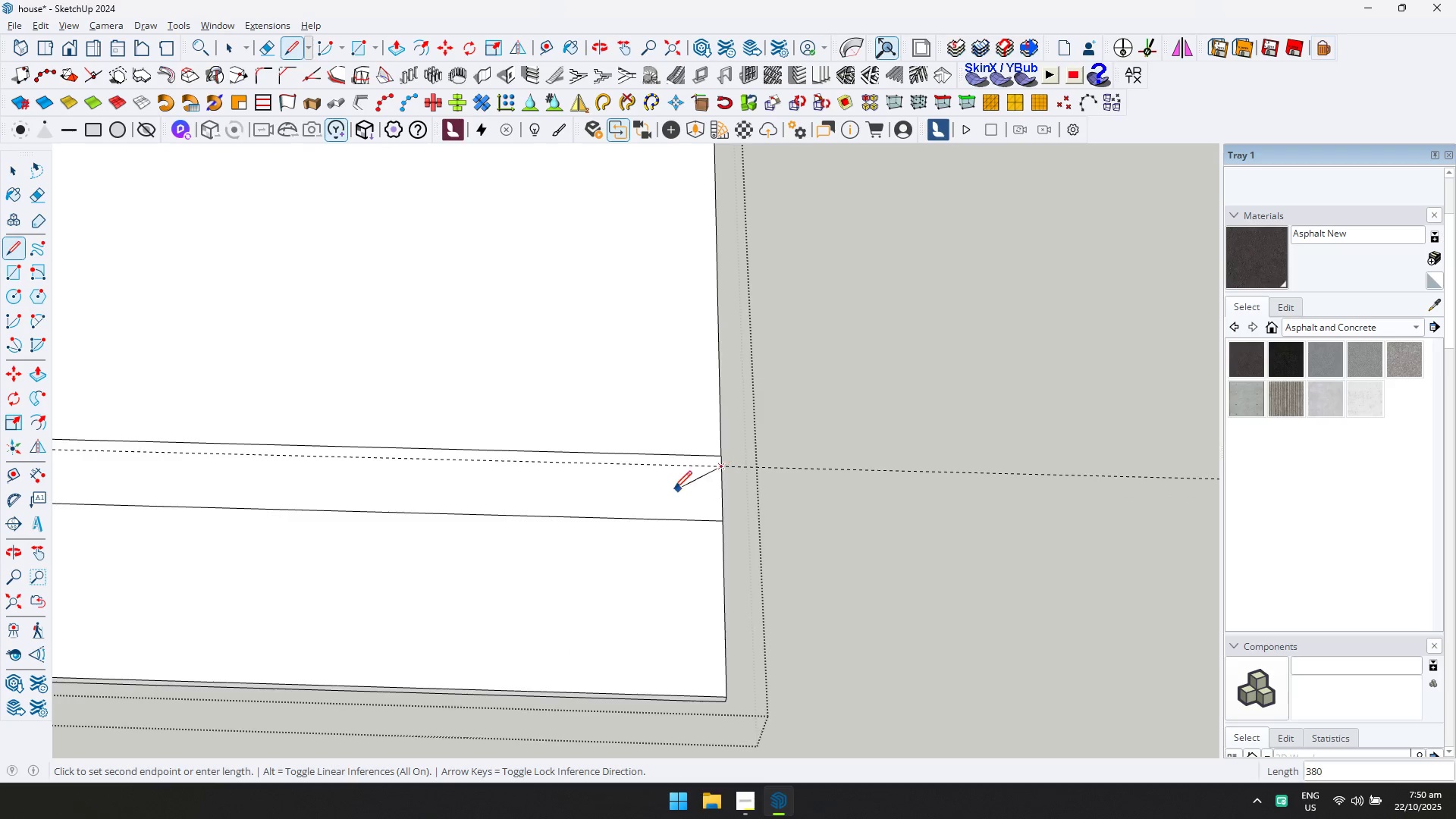 
scroll: coordinate [322, 482], scroll_direction: down, amount: 23.0
 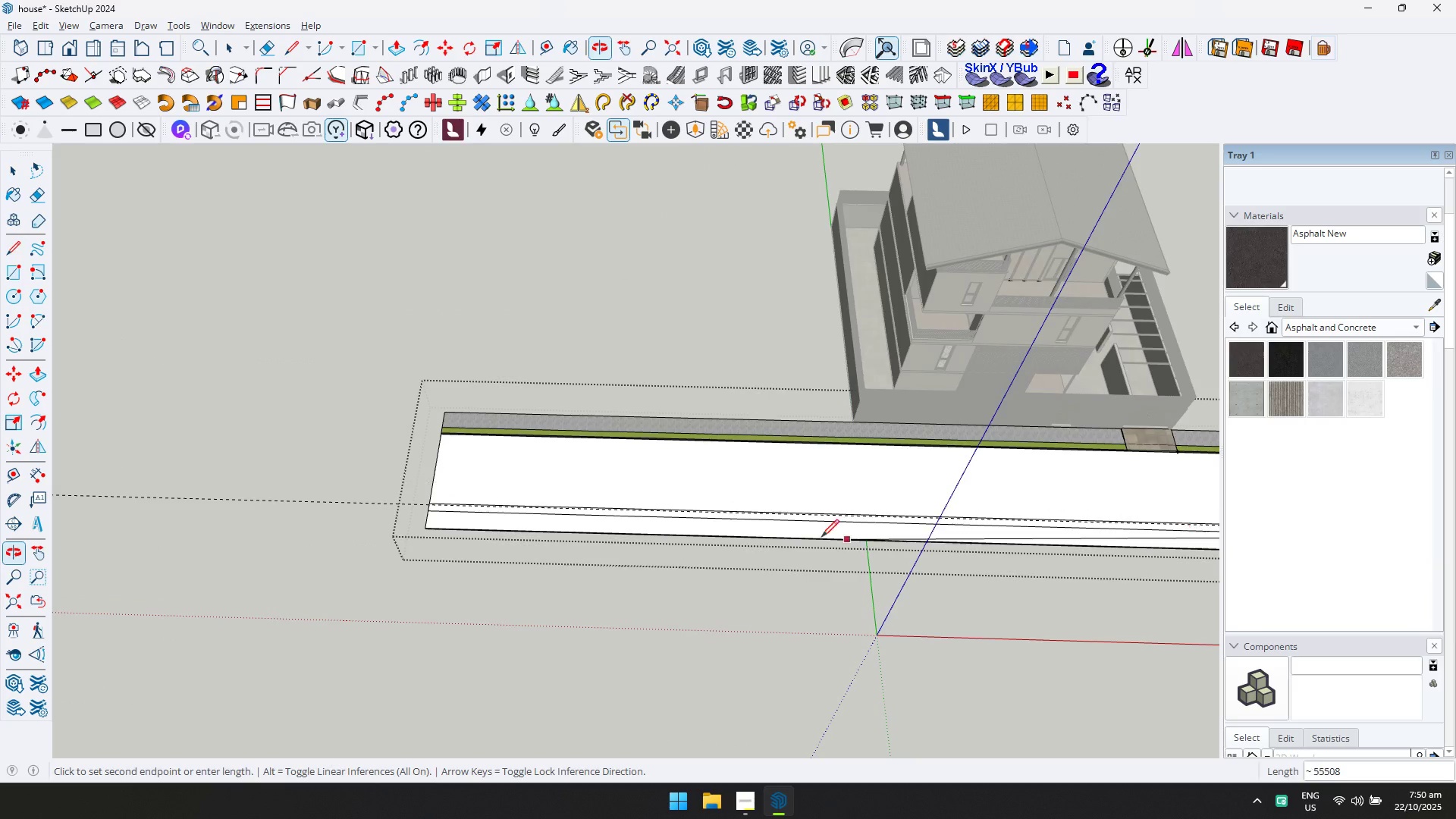 
hold_key(key=ShiftLeft, duration=0.51)
 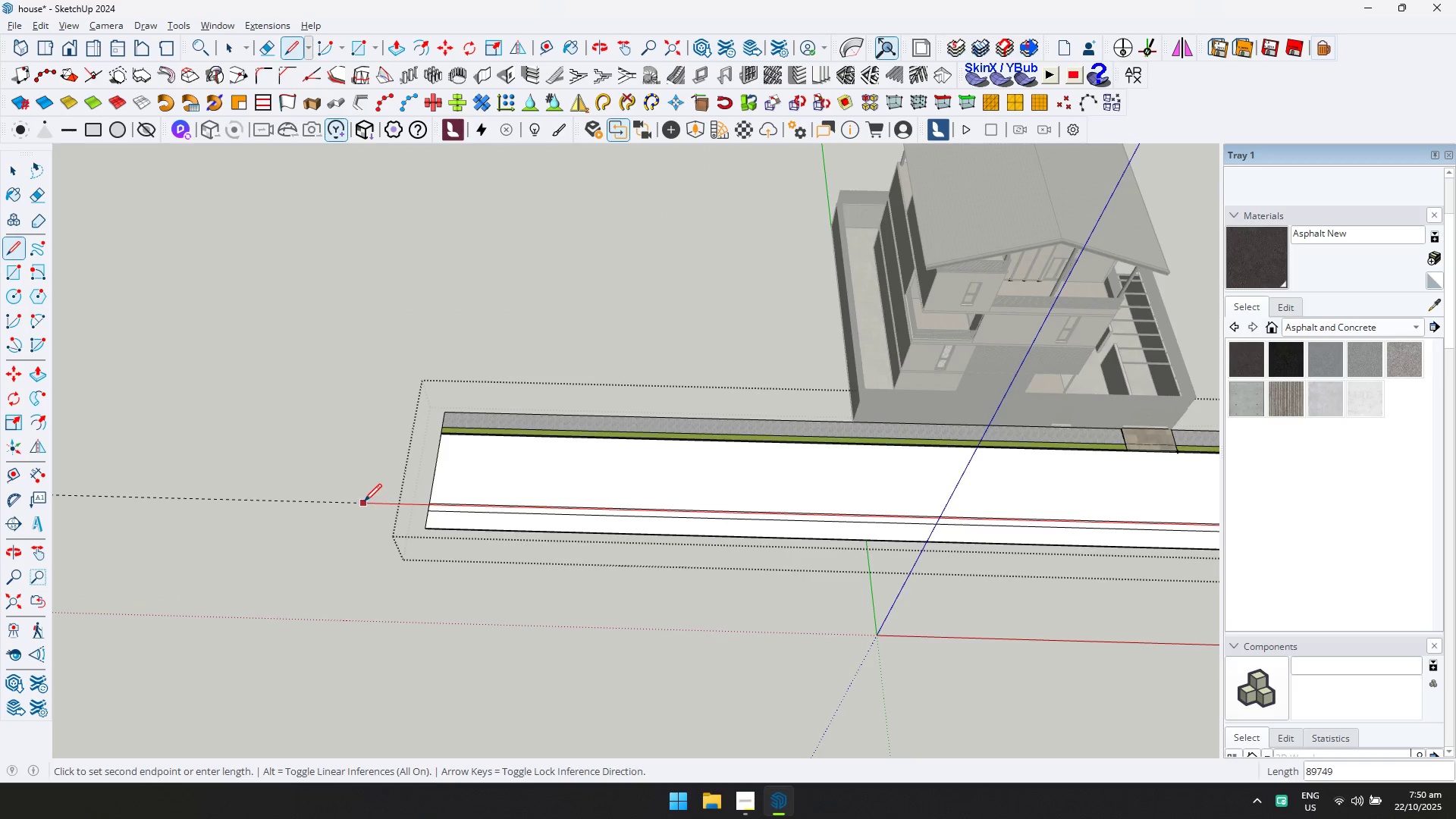 
key(E)
 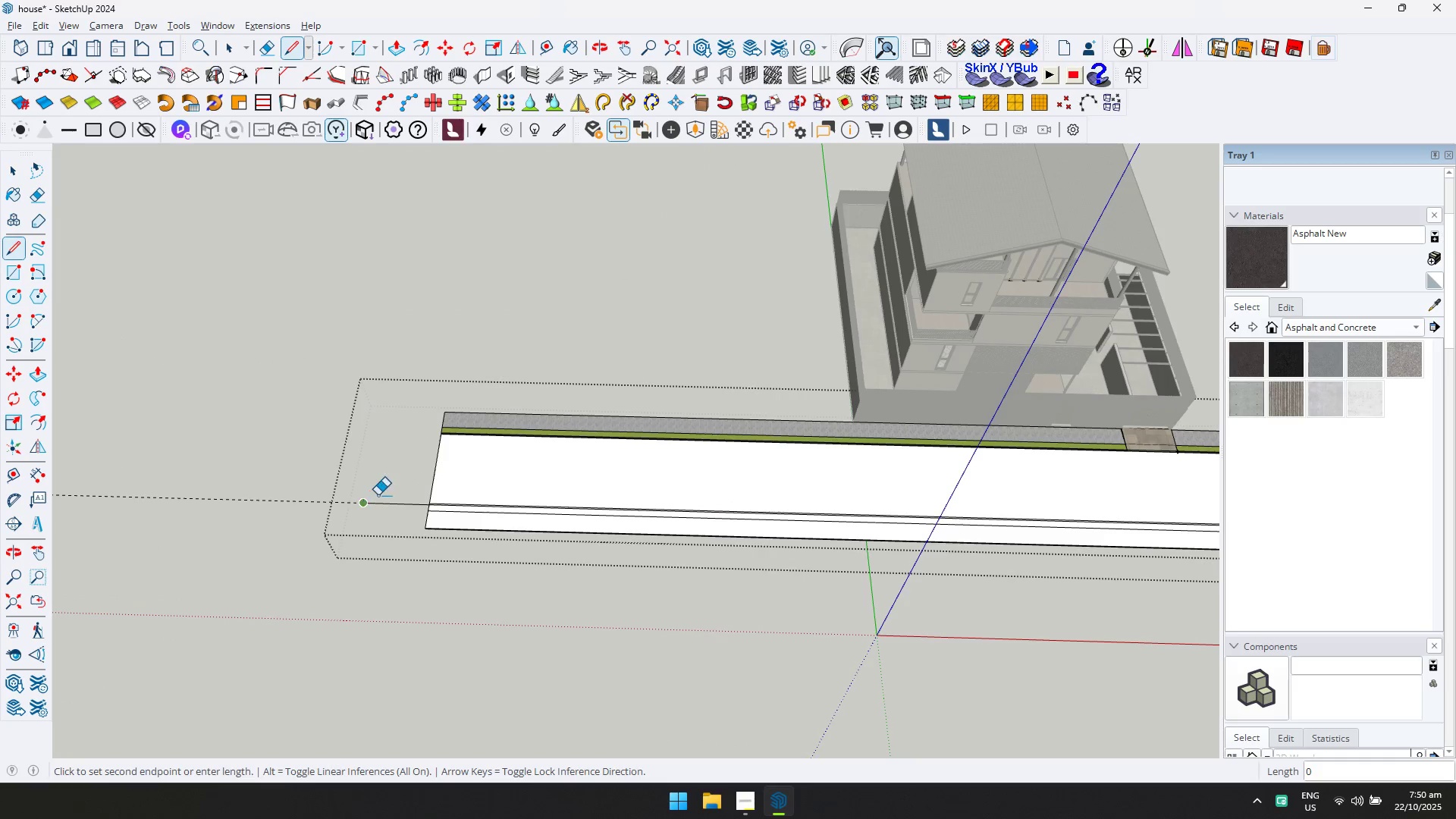 
left_click_drag(start_coordinate=[387, 492], to_coordinate=[384, 517])
 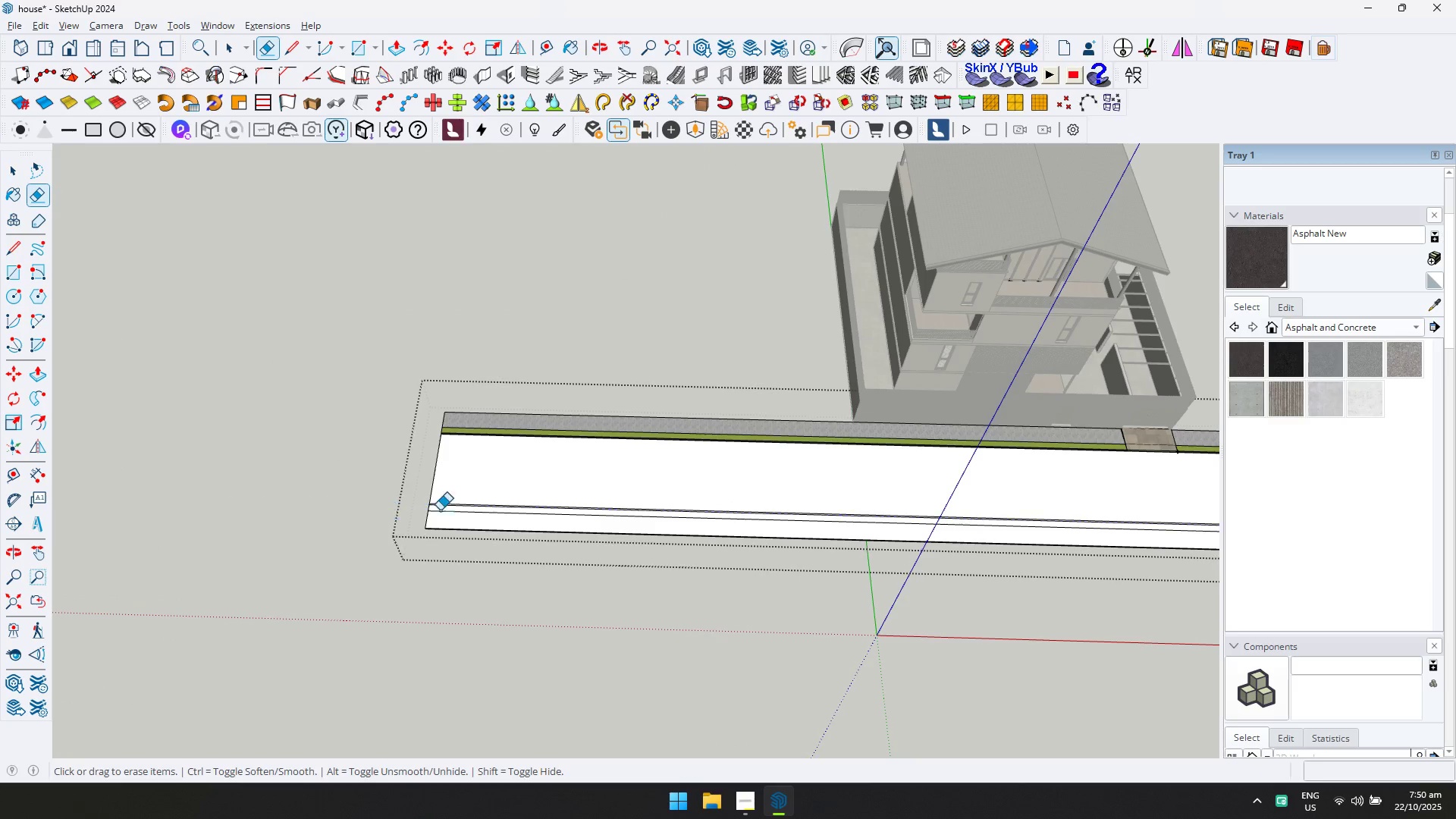 
scroll: coordinate [488, 504], scroll_direction: up, amount: 16.0
 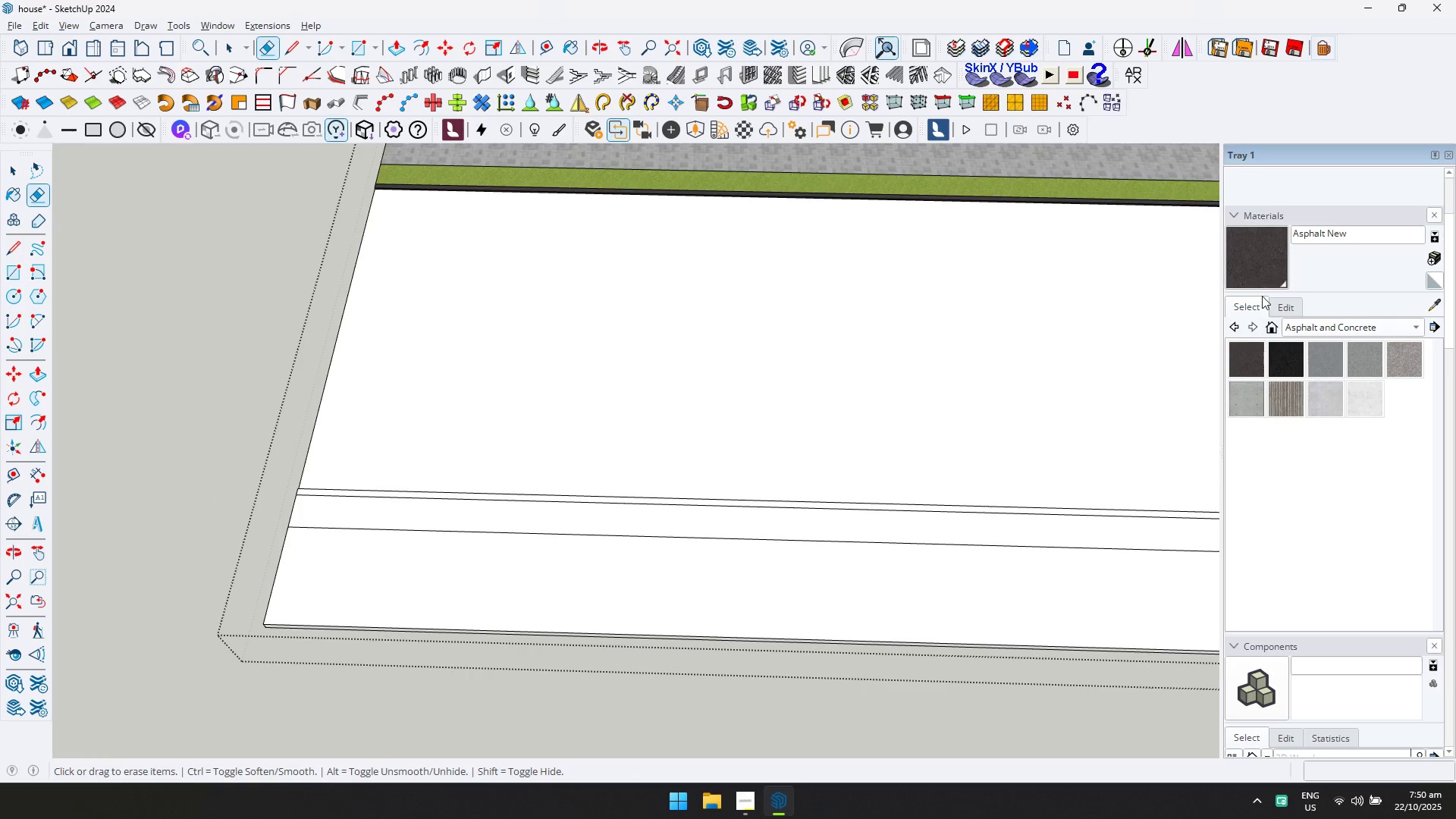 
left_click([1263, 259])
 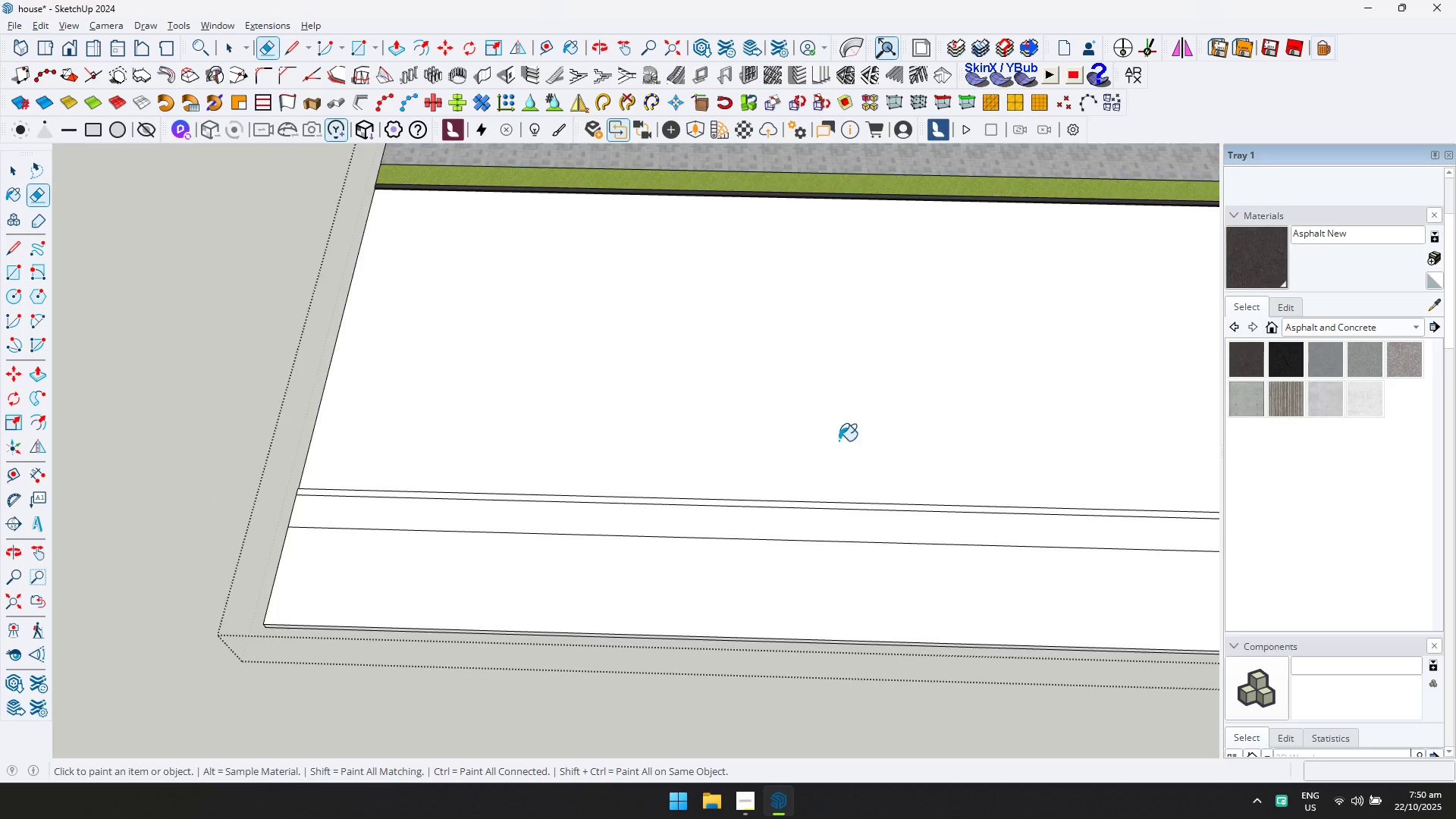 
scroll: coordinate [586, 475], scroll_direction: up, amount: 5.0
 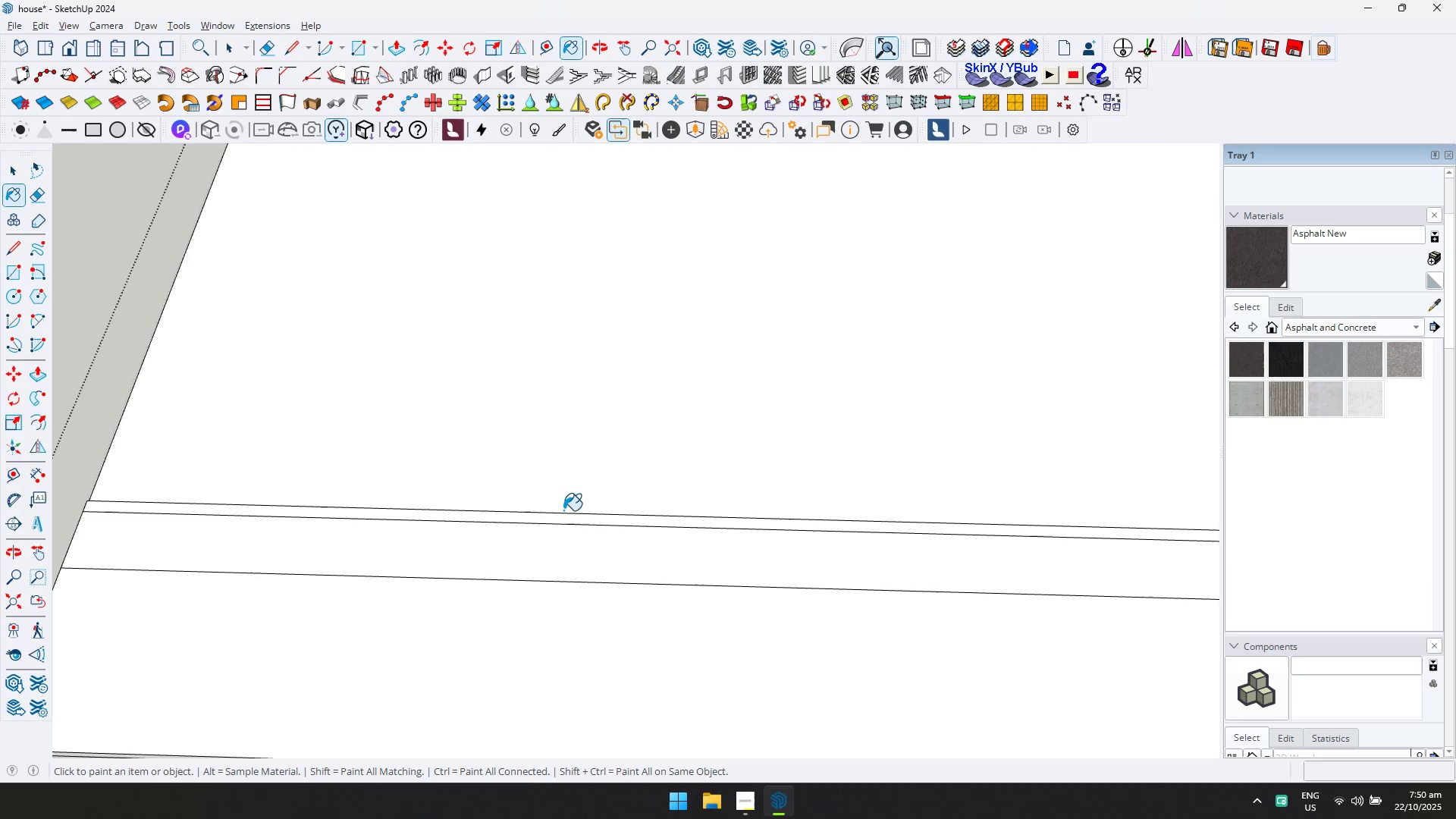 
left_click([563, 516])
 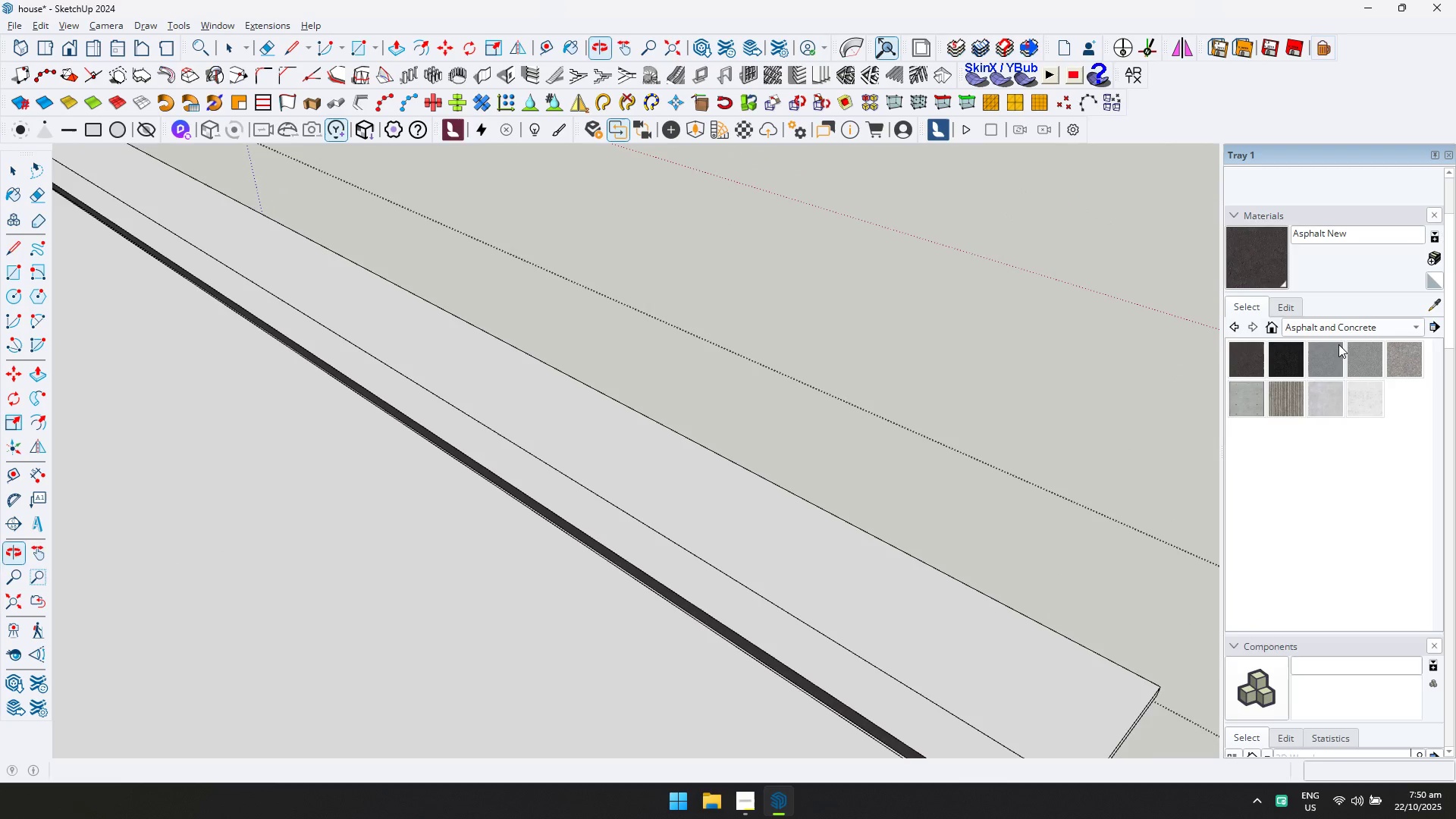 
scroll: coordinate [647, 573], scroll_direction: up, amount: 16.0
 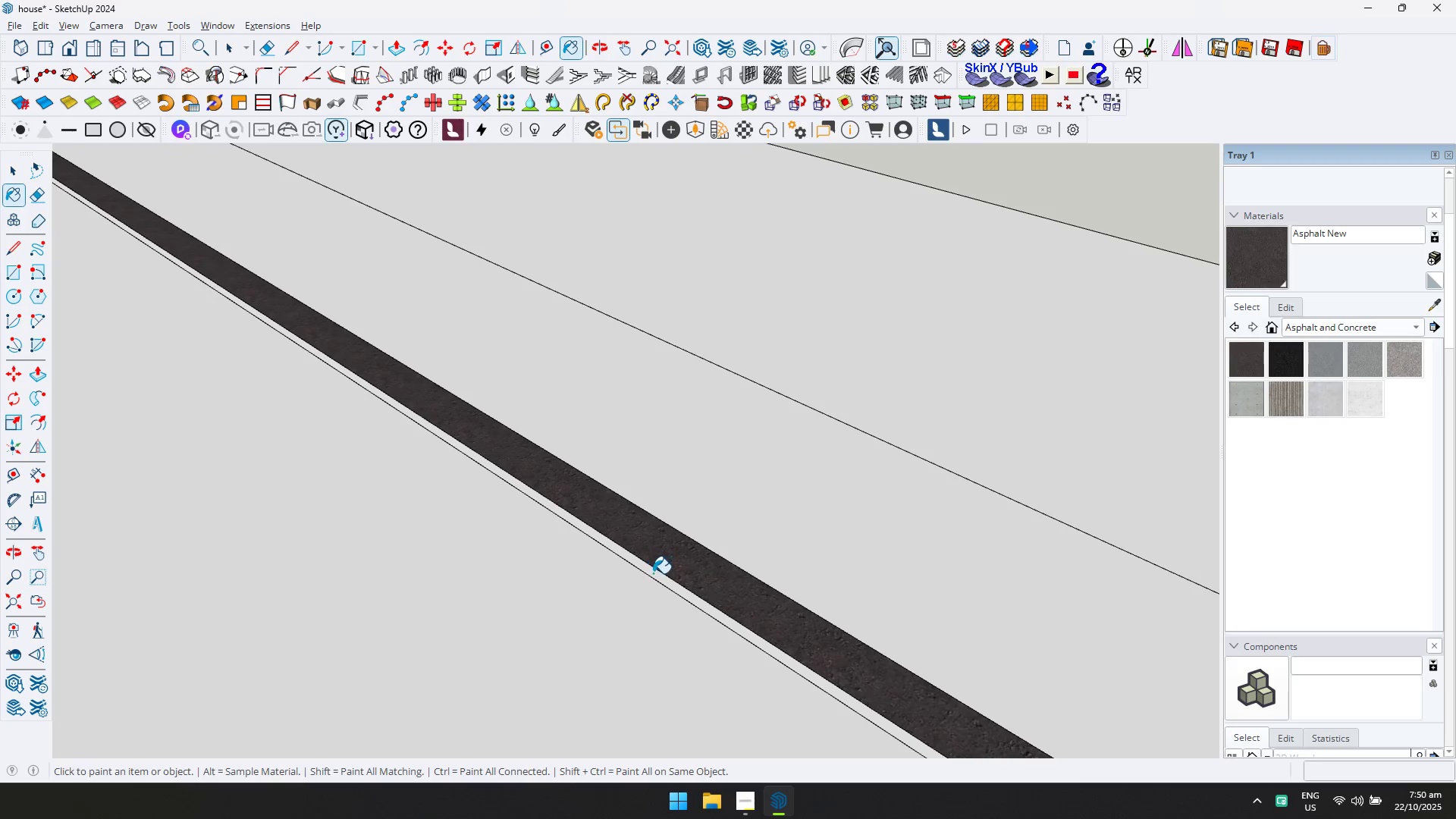 
left_click([654, 573])
 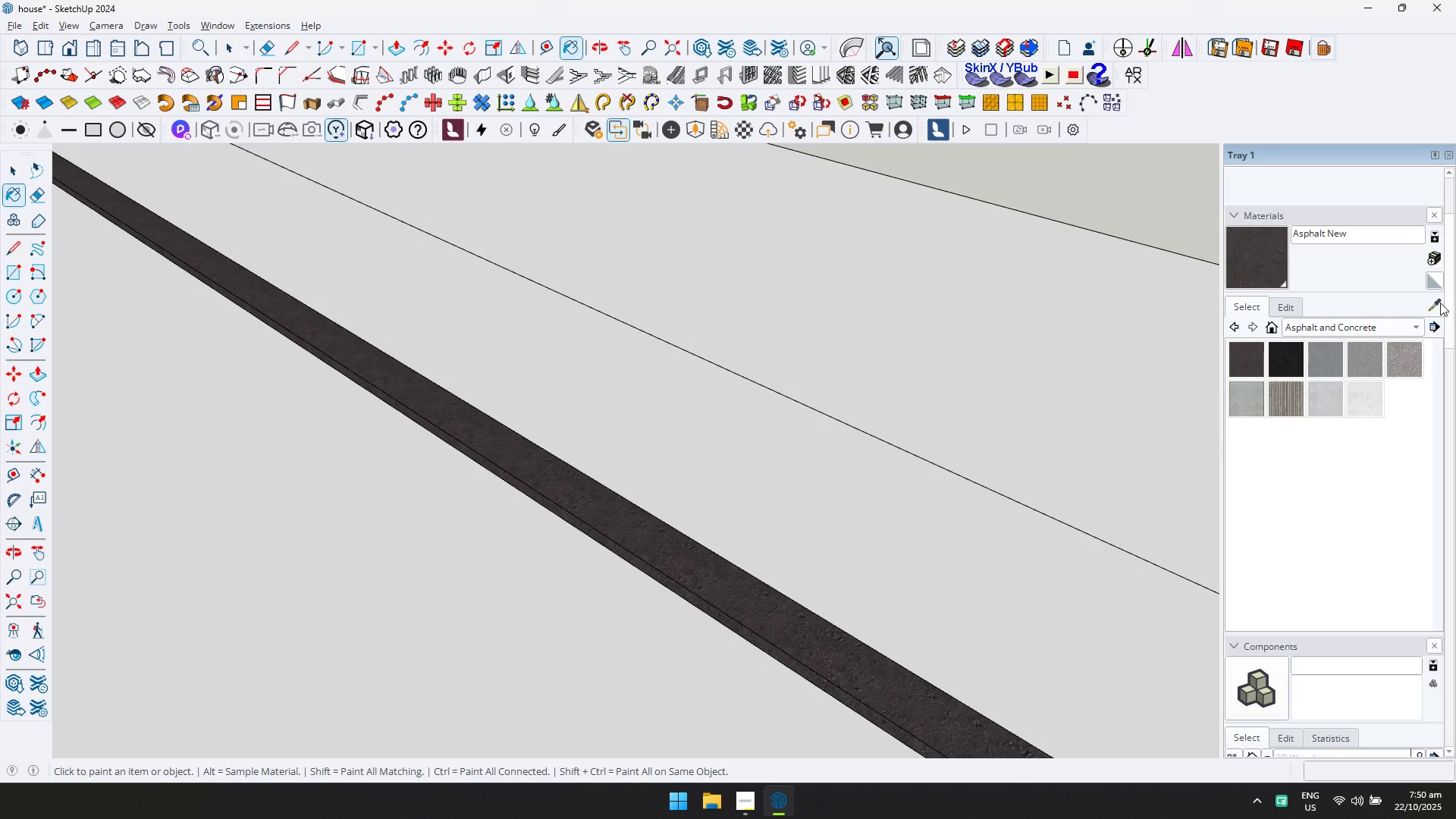 
scroll: coordinate [593, 371], scroll_direction: down, amount: 24.0
 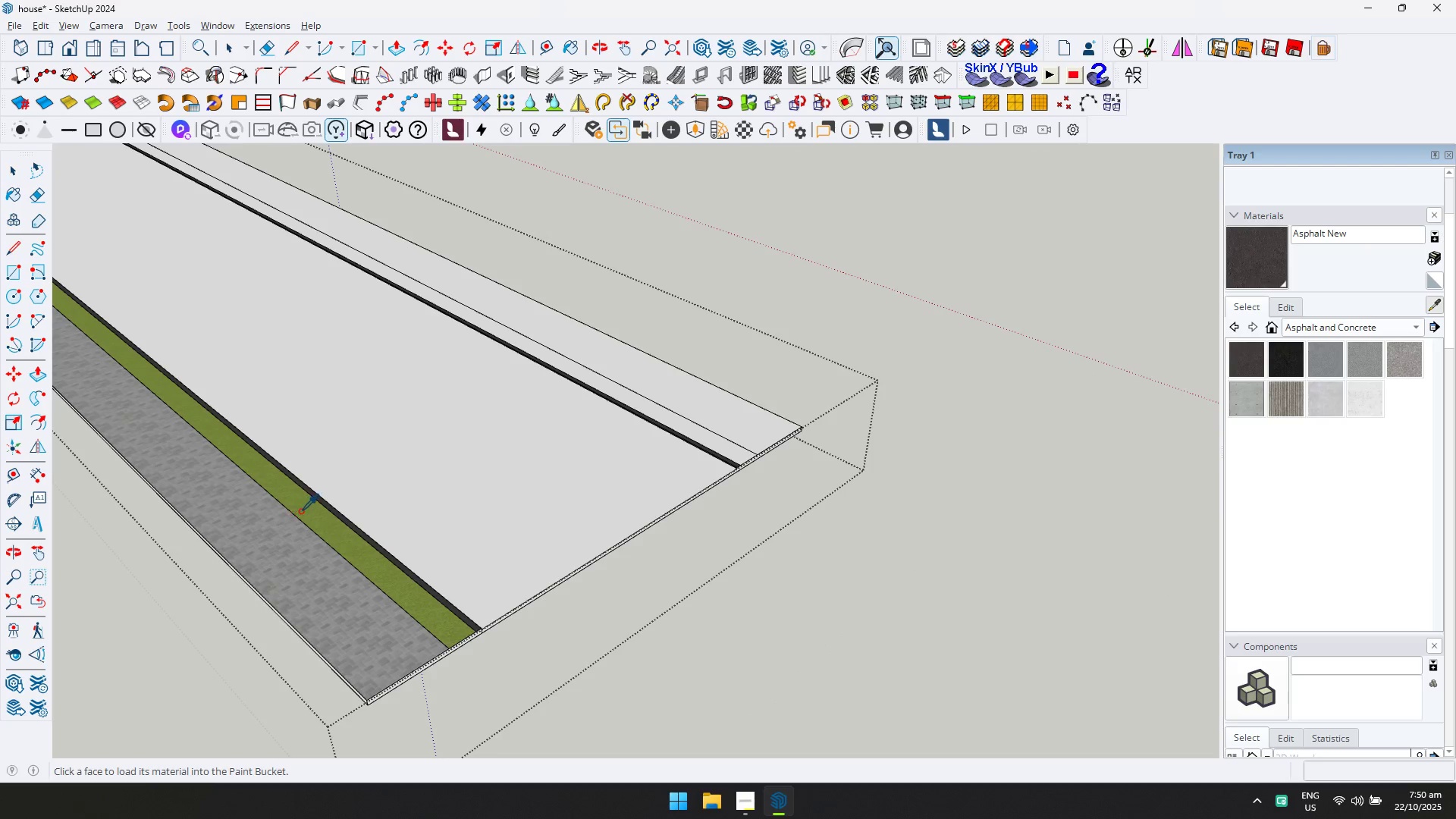 
left_click([303, 510])
 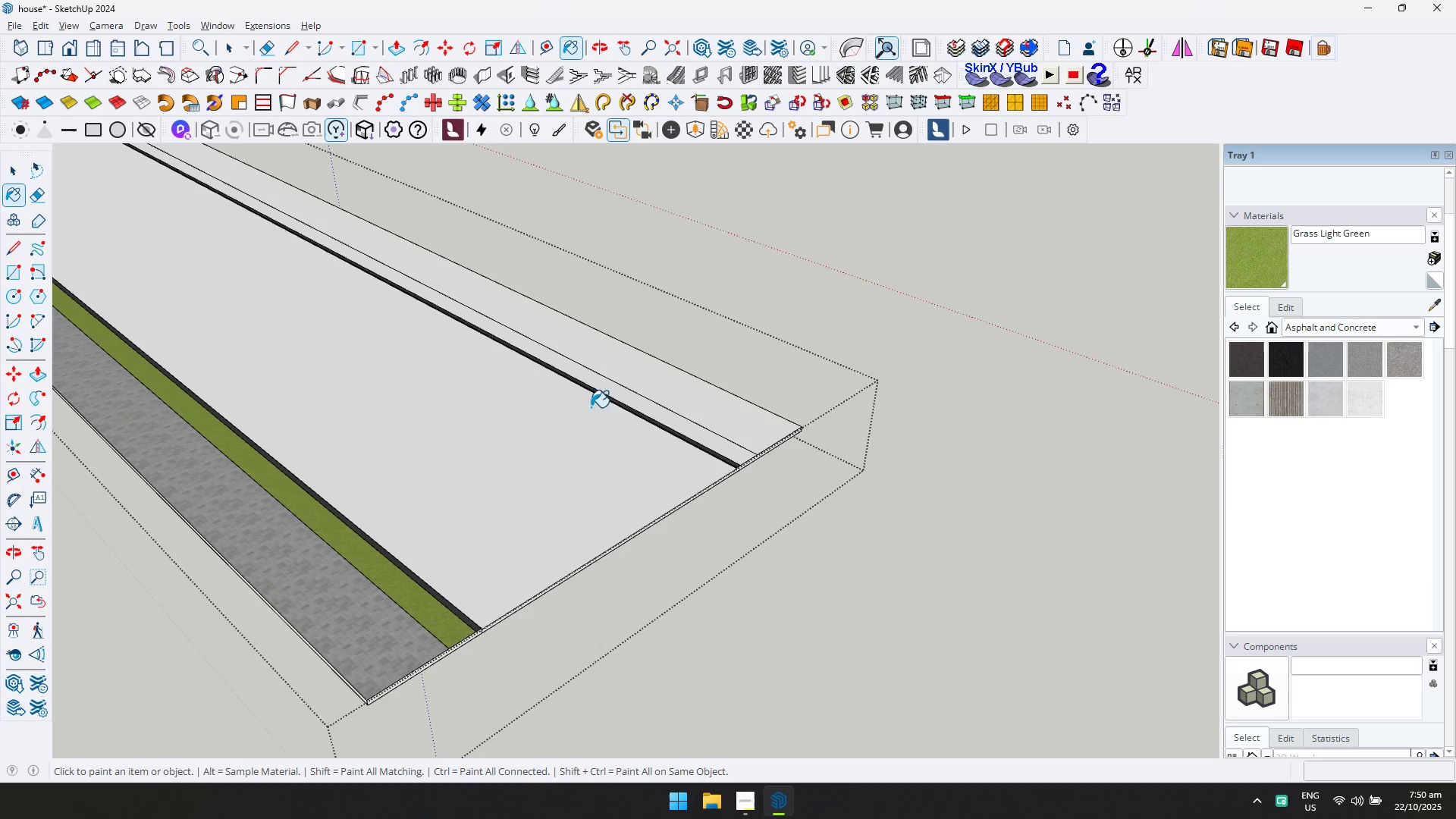 
scroll: coordinate [607, 397], scroll_direction: up, amount: 1.0
 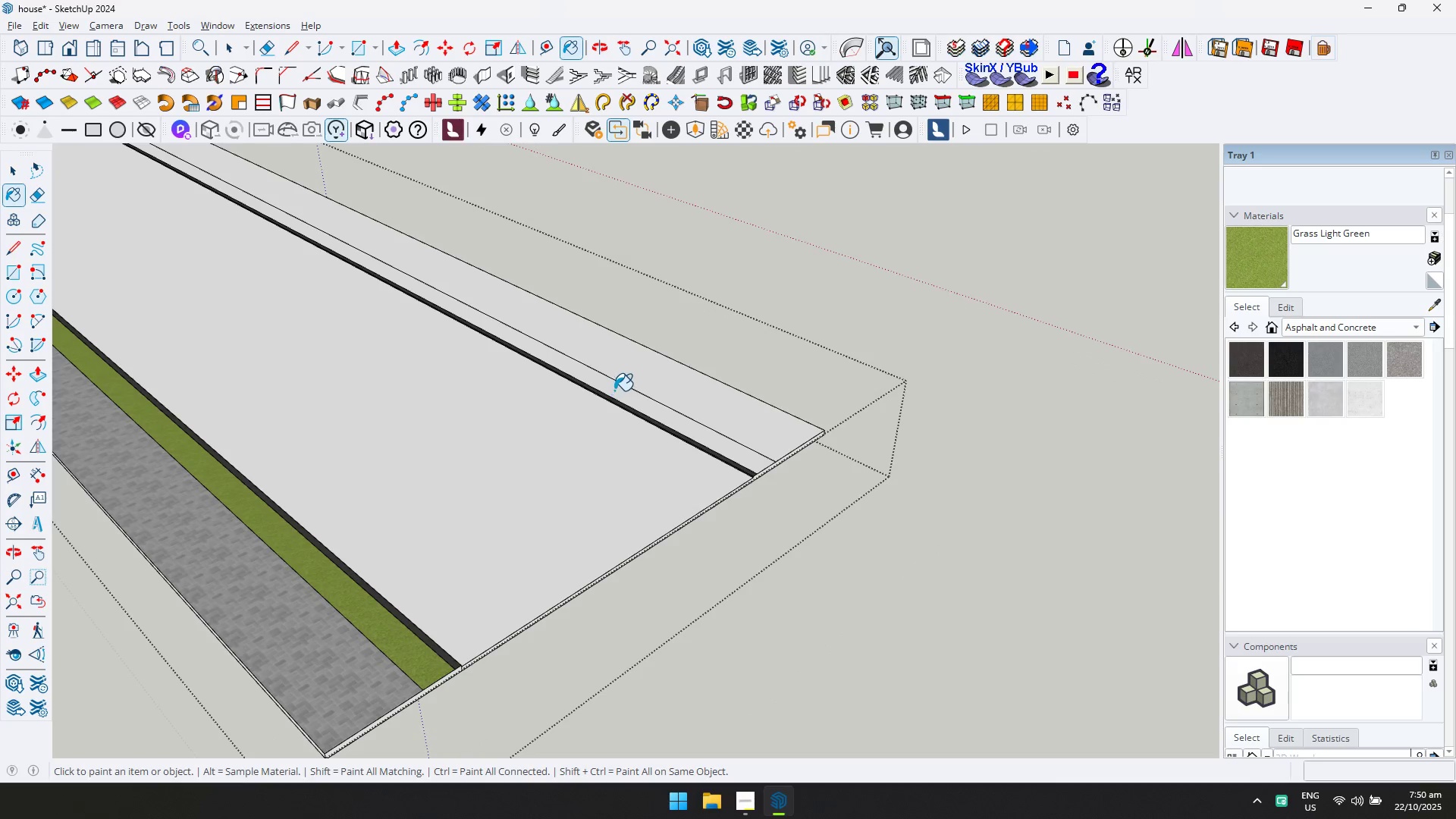 
left_click([616, 389])
 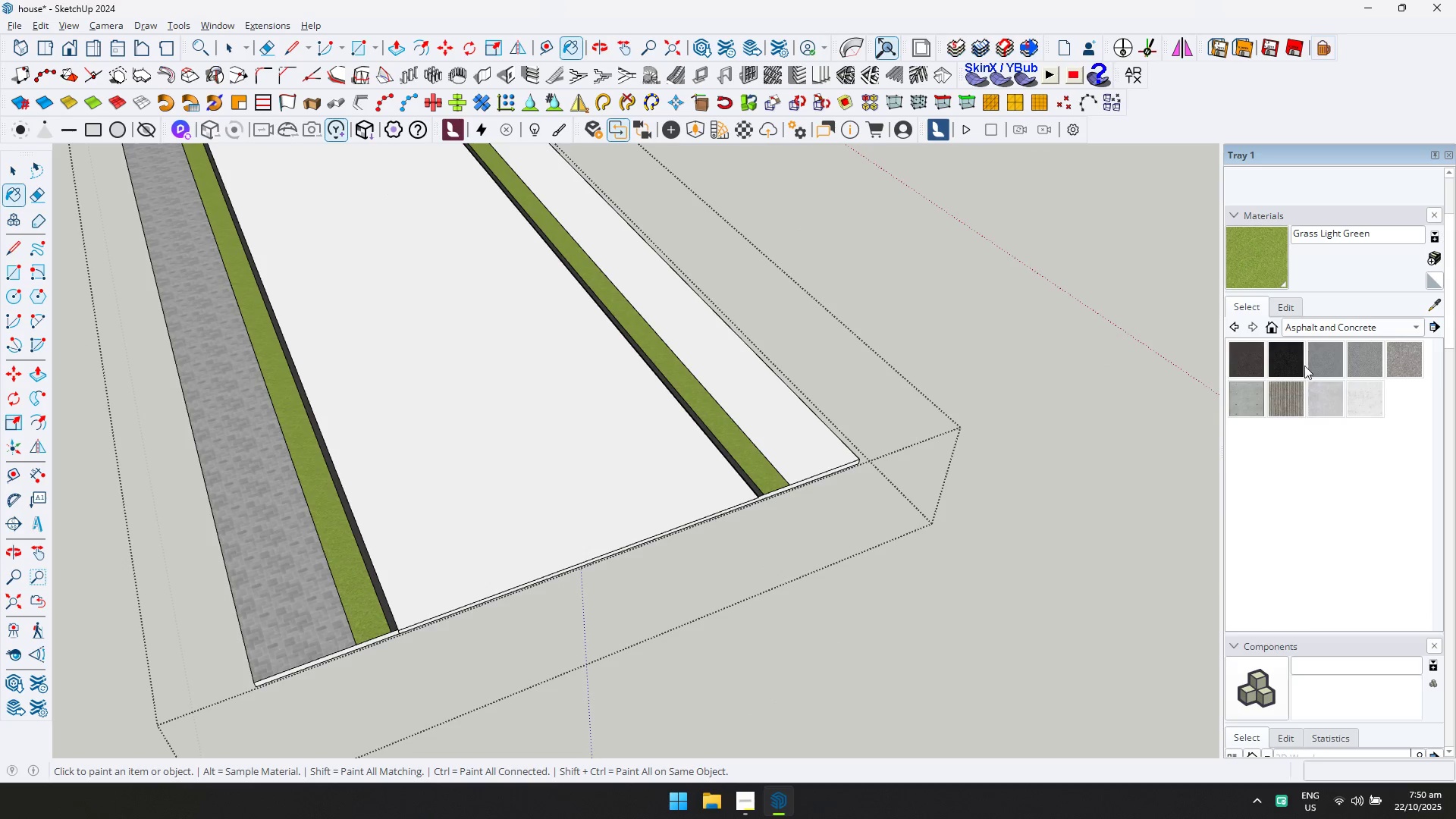 
left_click([1439, 303])
 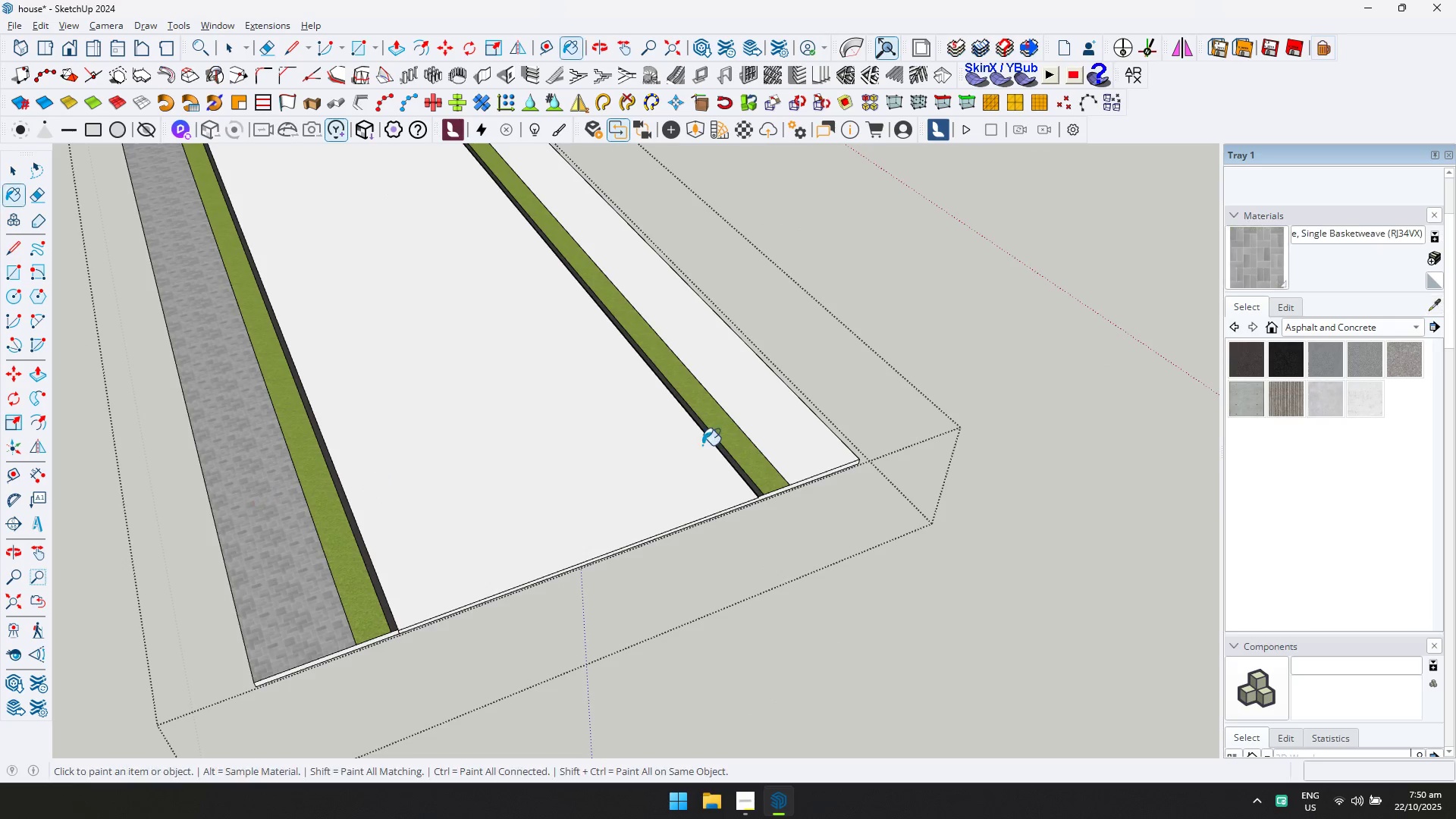 
double_click([755, 402])
 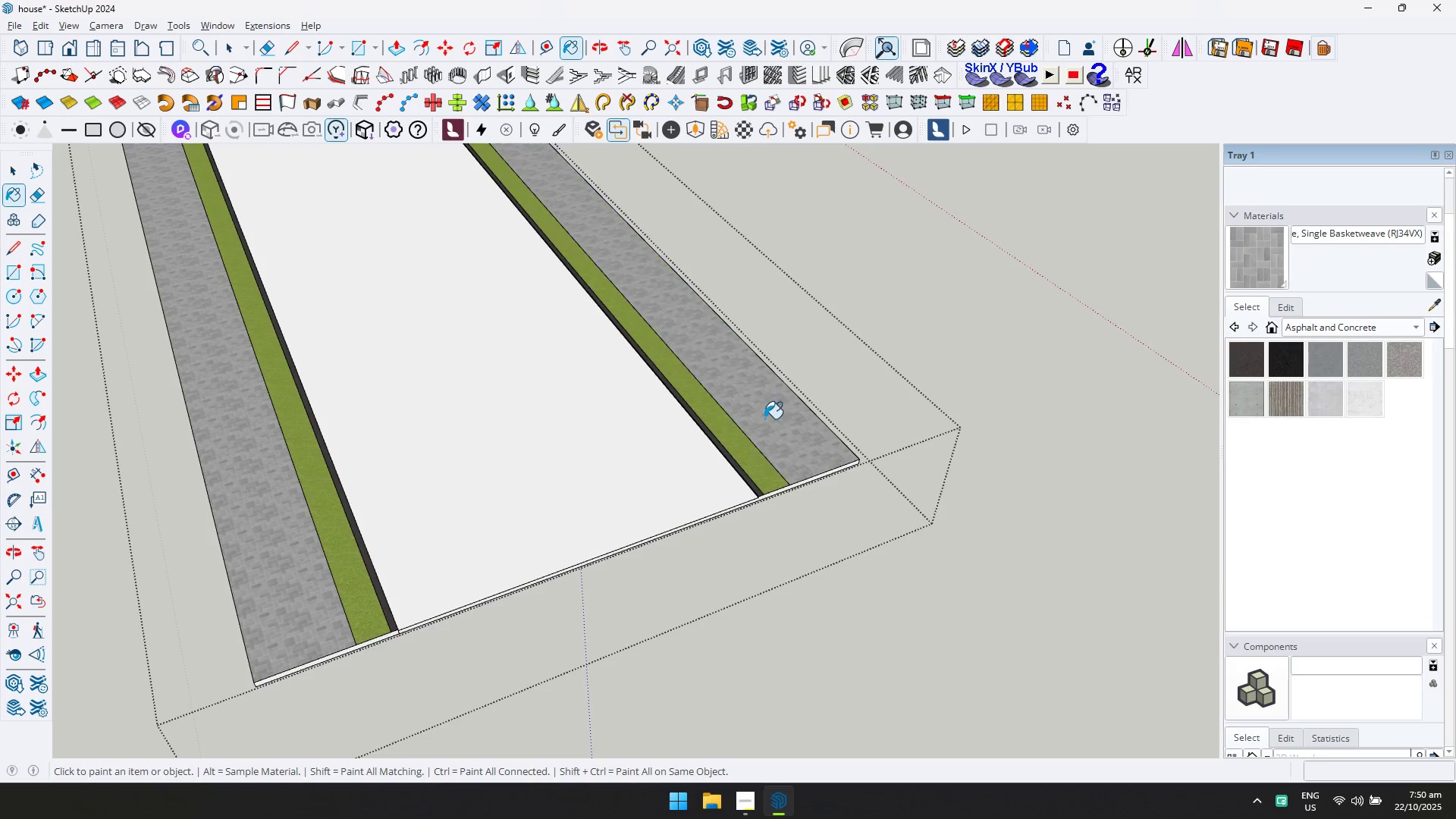 
scroll: coordinate [772, 422], scroll_direction: down, amount: 1.0
 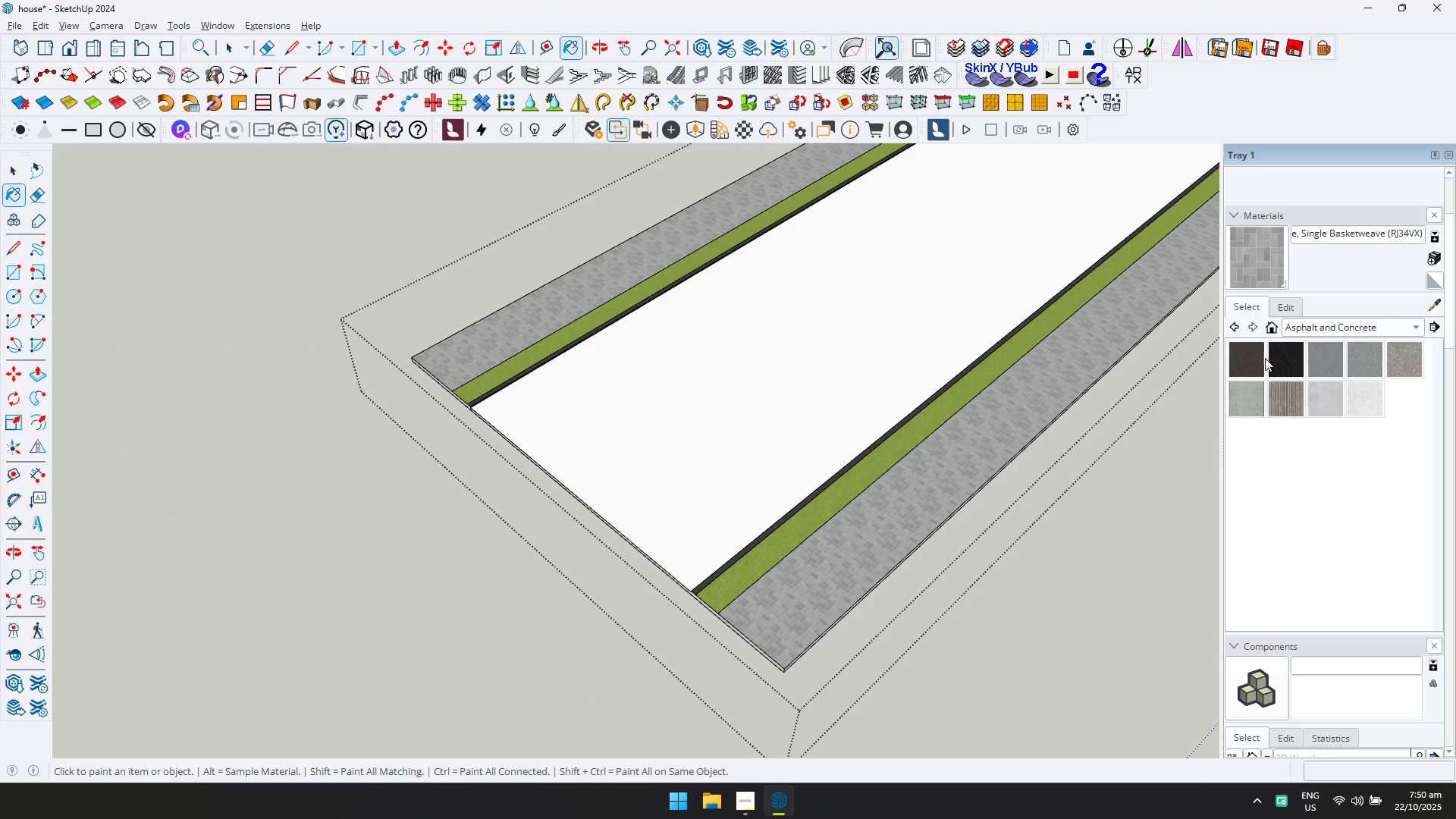 
left_click([1283, 355])
 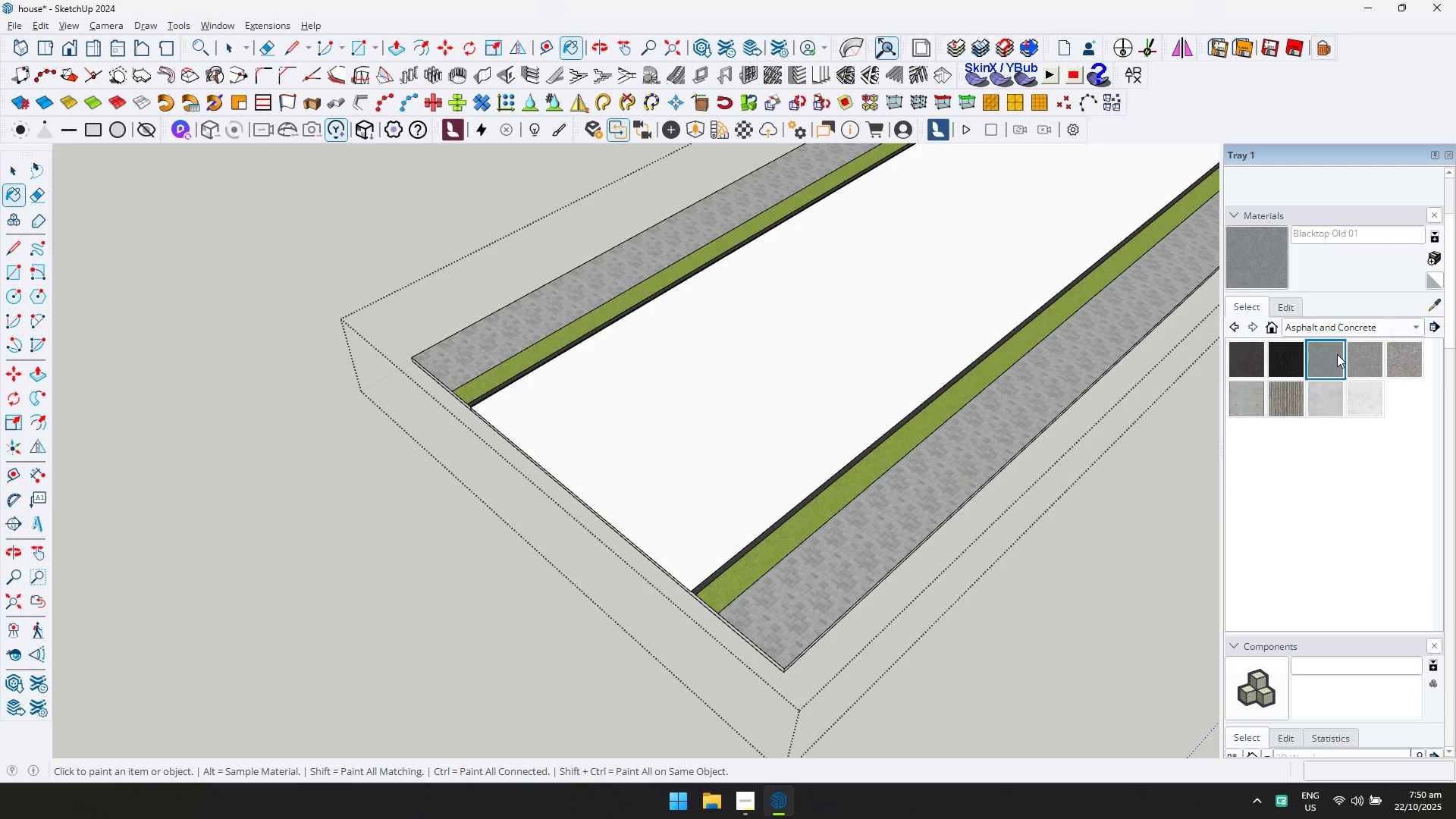 
left_click([1296, 358])
 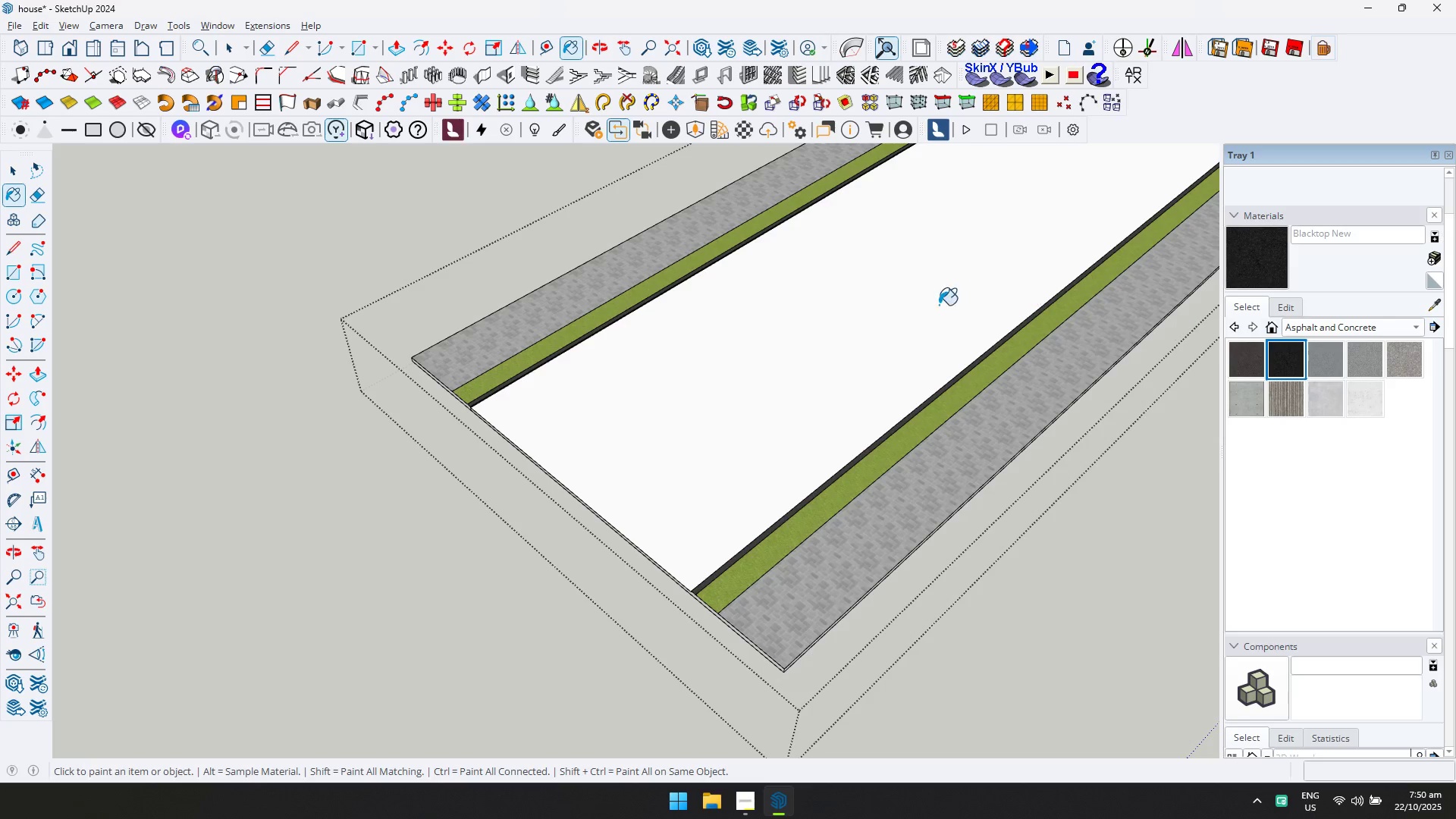 
left_click([920, 304])
 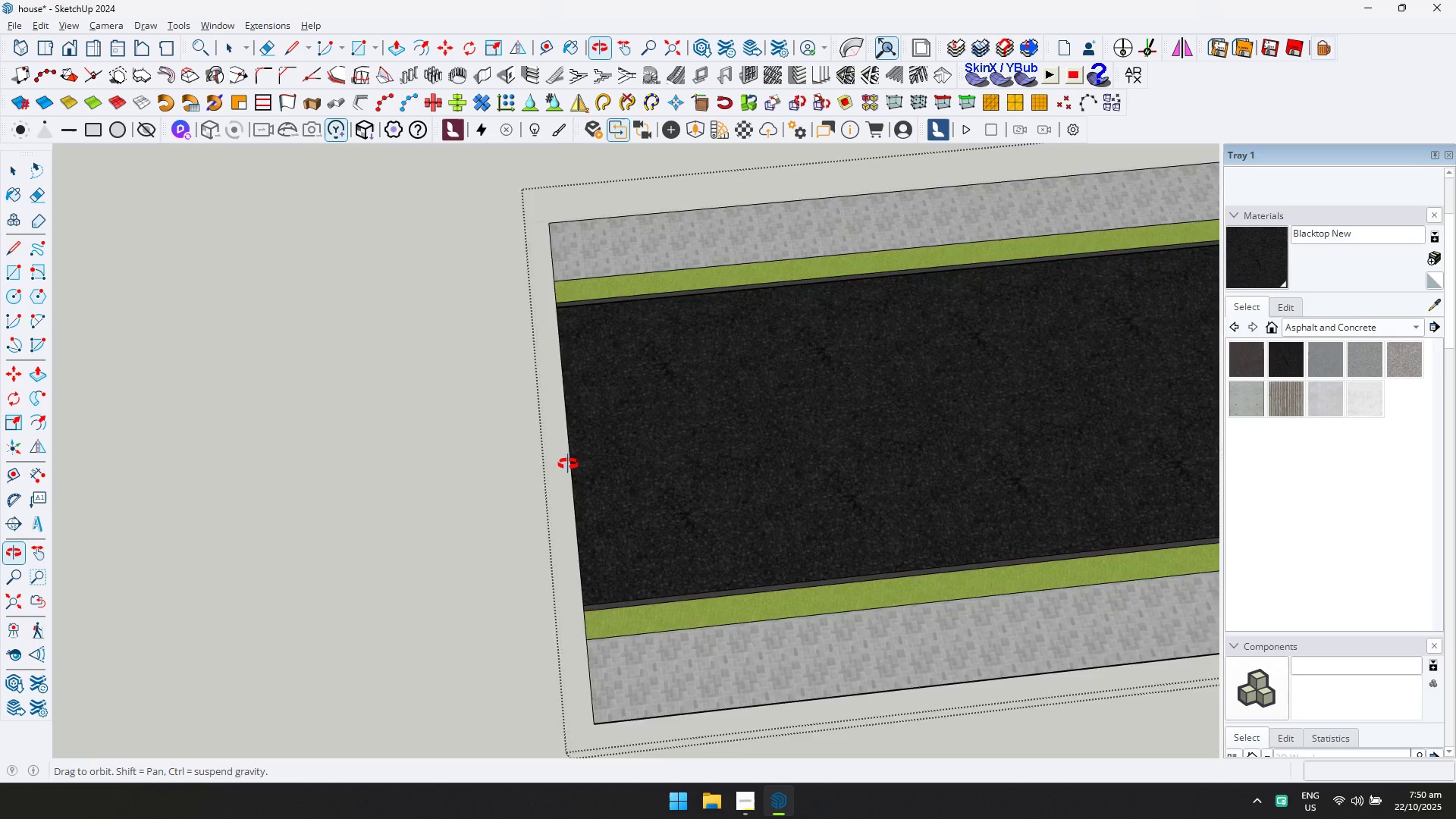 
hold_key(key=ShiftLeft, duration=0.37)
 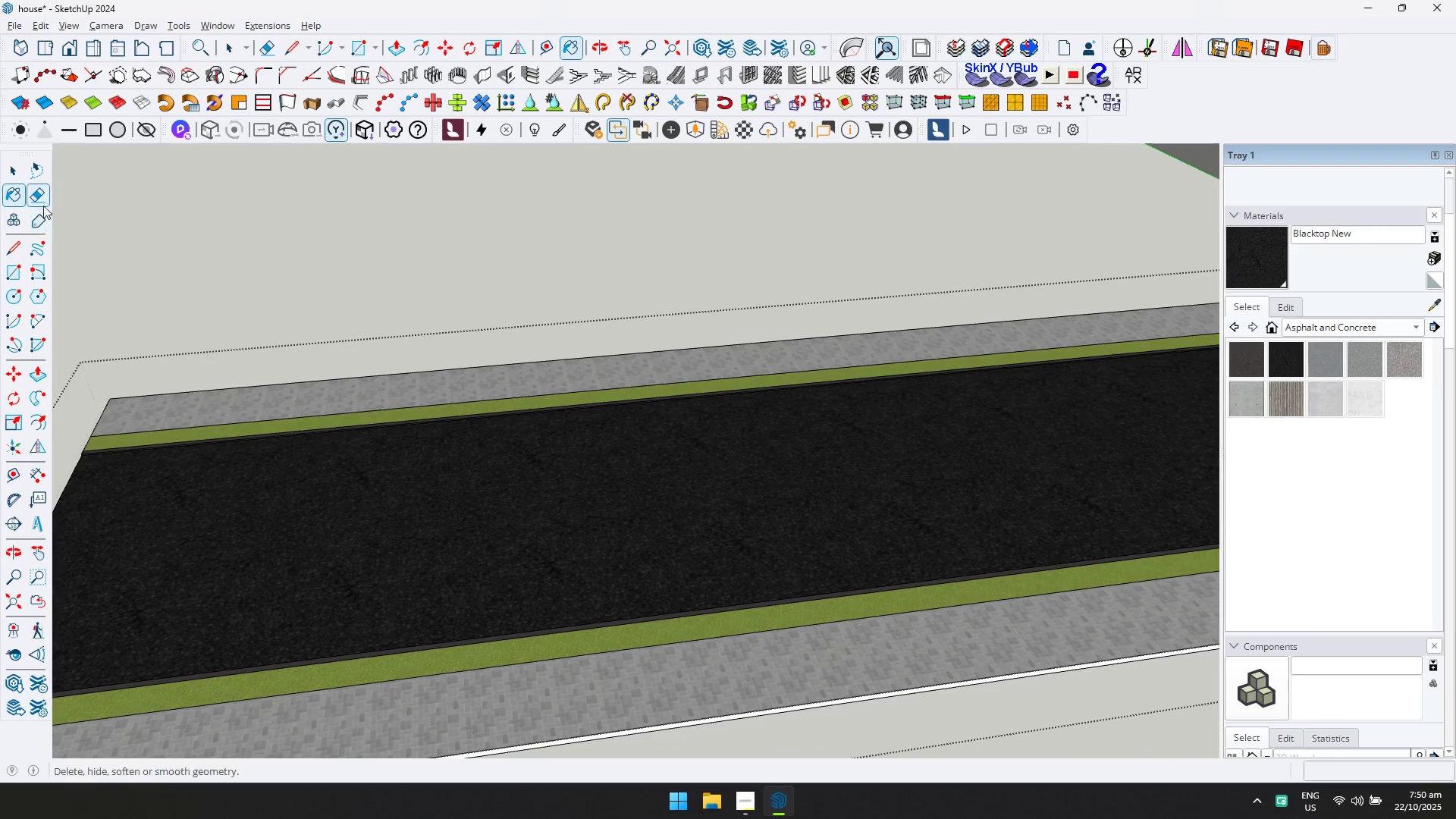 
left_click([5, 165])
 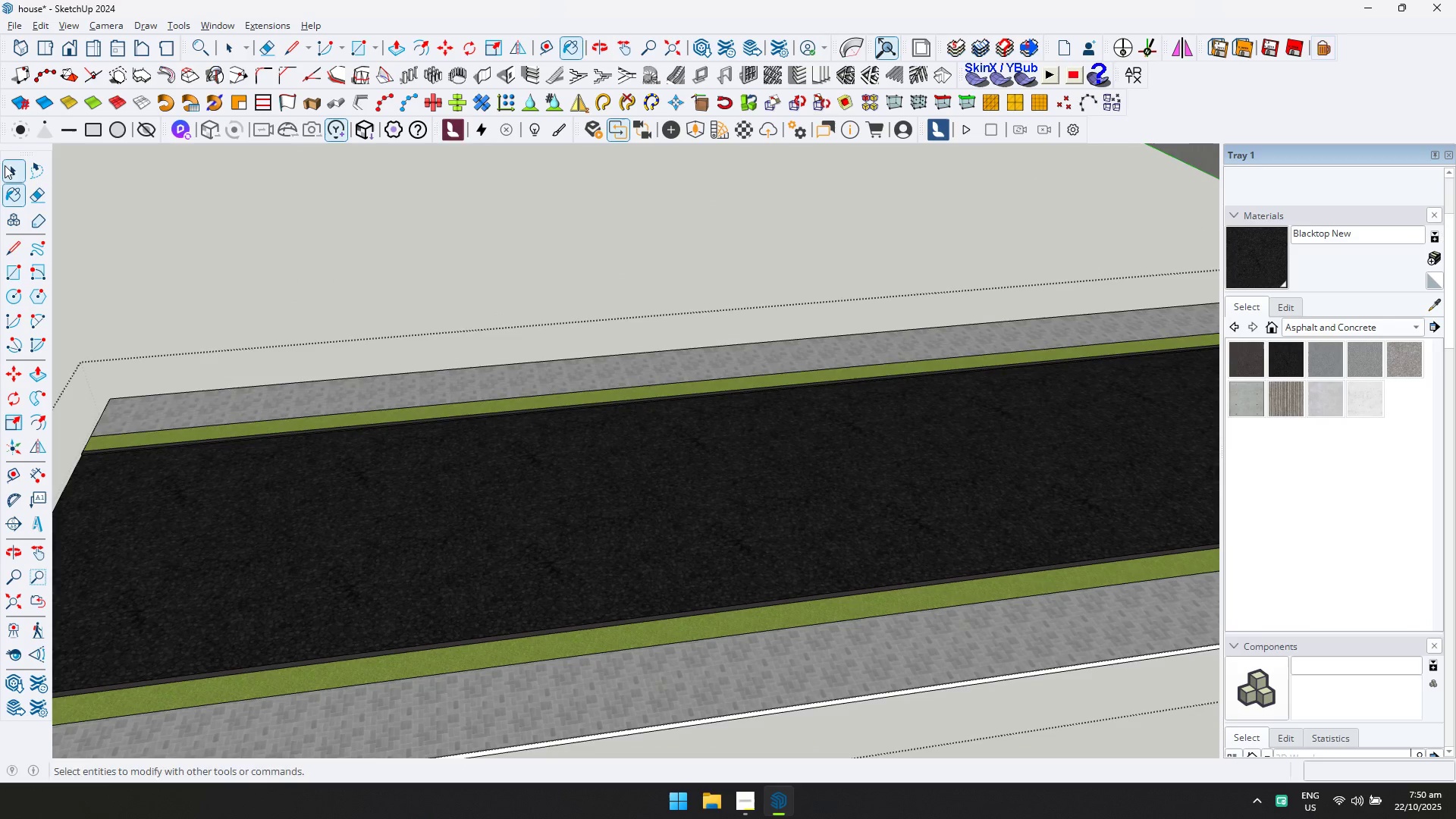 
key(Escape)
 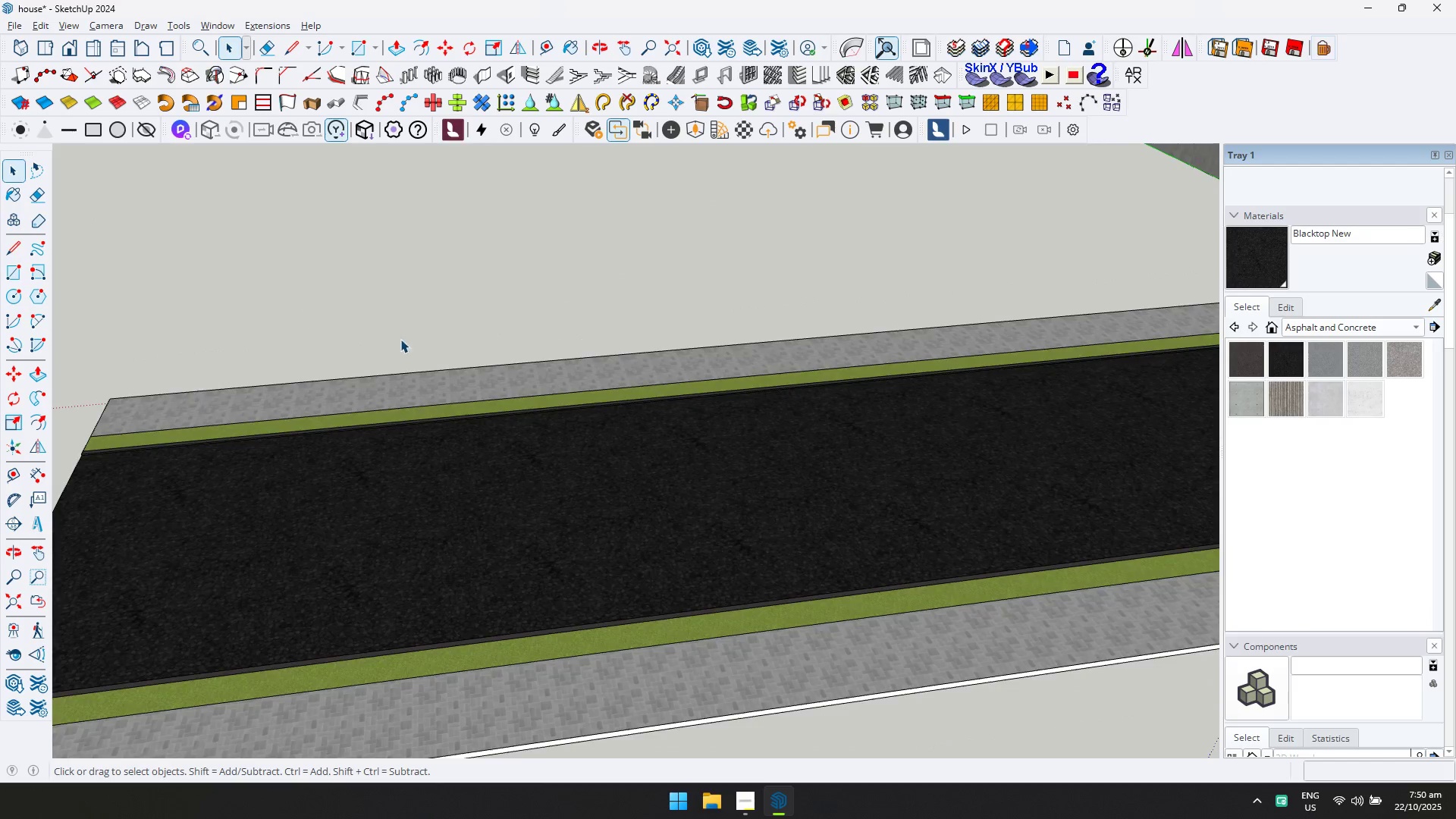 
scroll: coordinate [855, 414], scroll_direction: down, amount: 9.0
 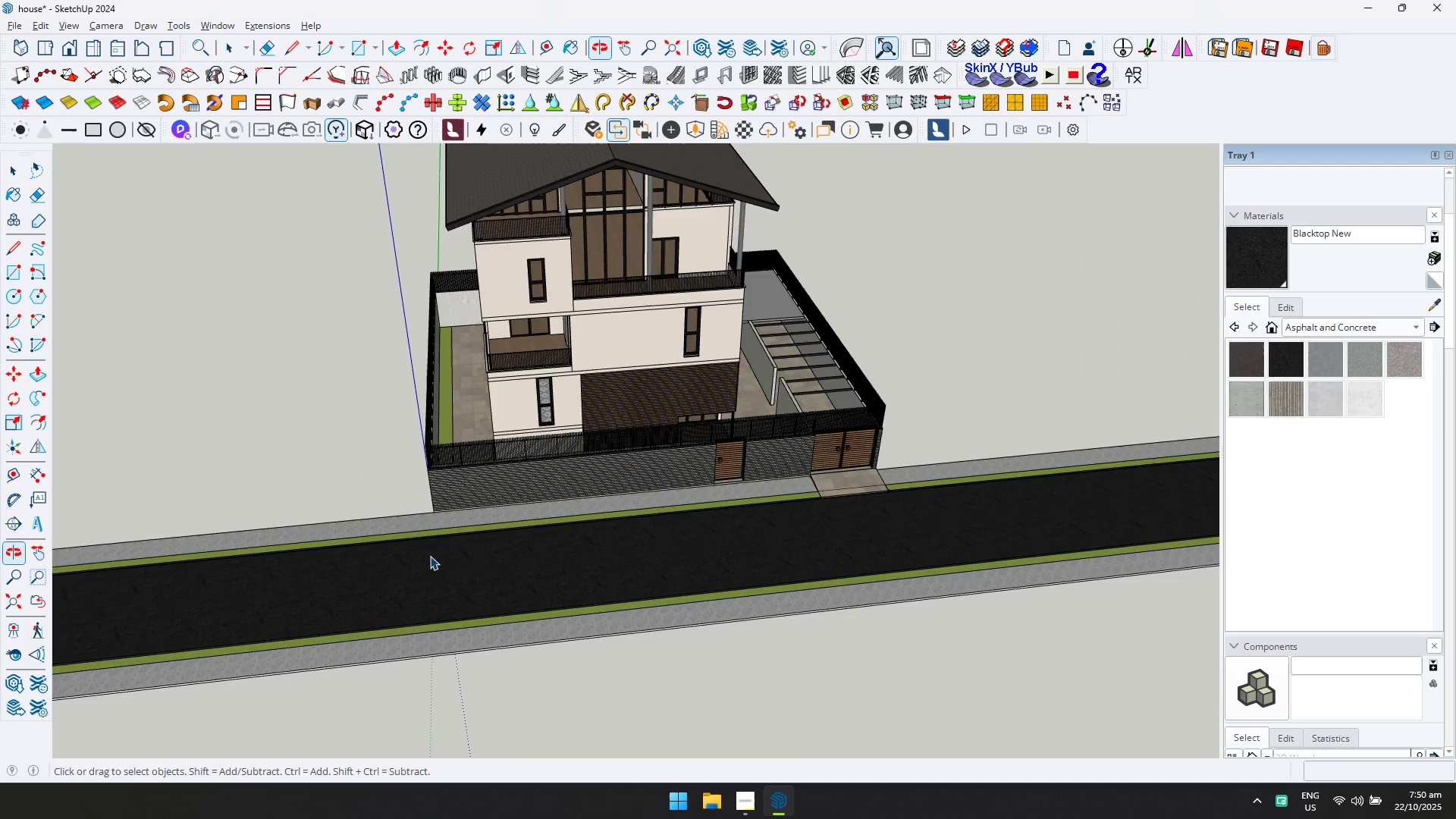 
key(Escape)
 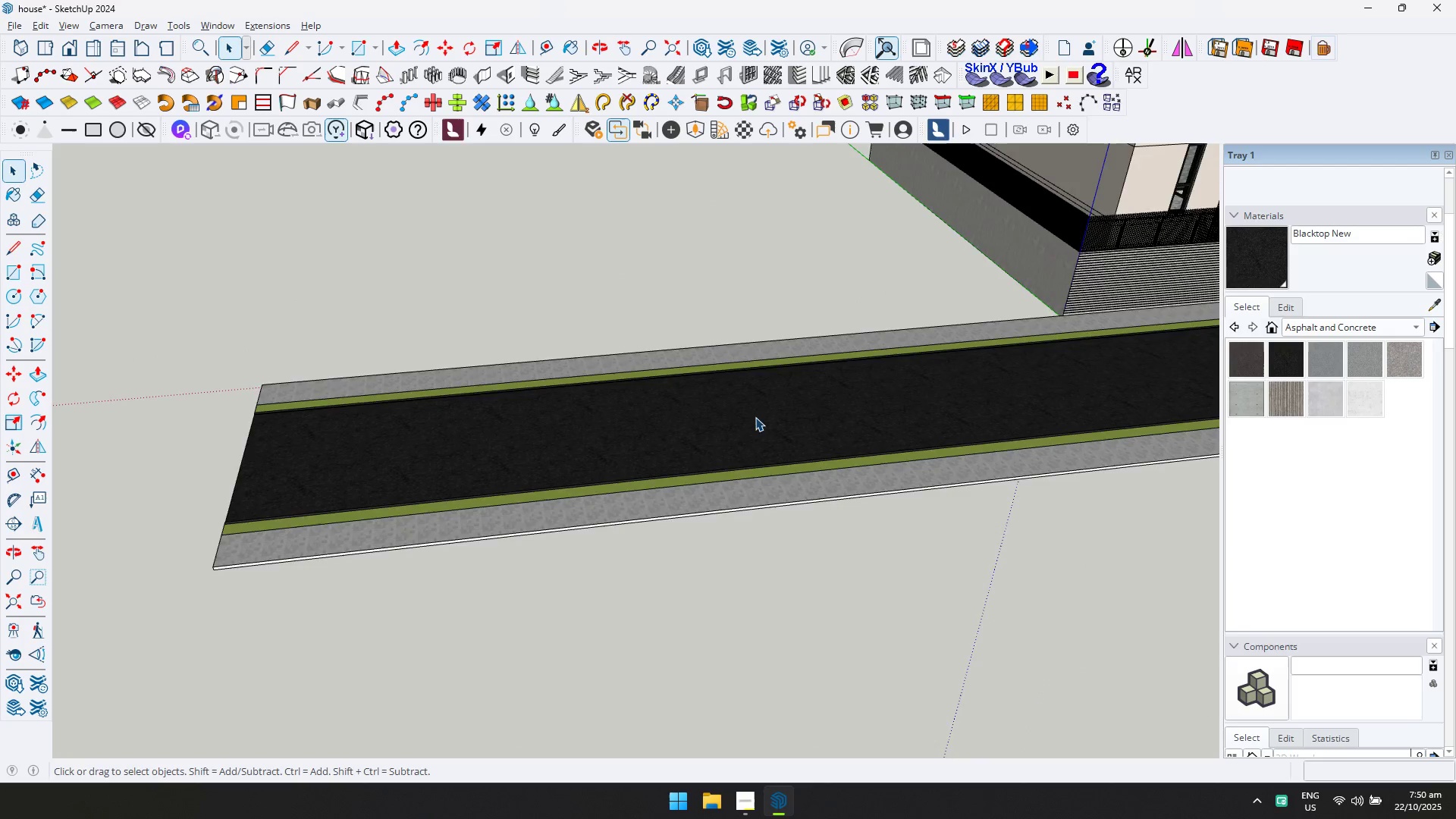 
hold_key(key=ShiftLeft, duration=0.33)
 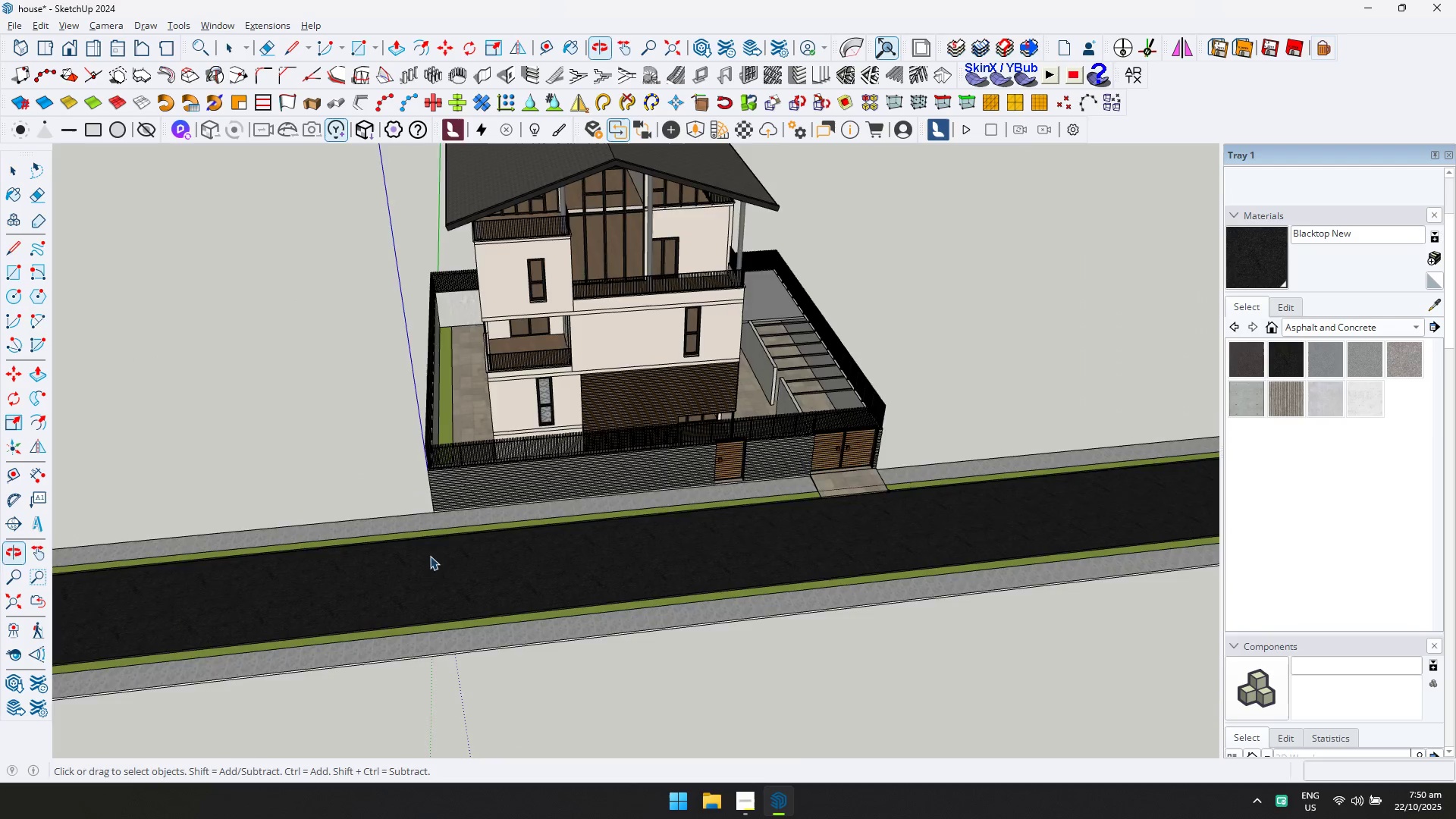 
key(Escape)
 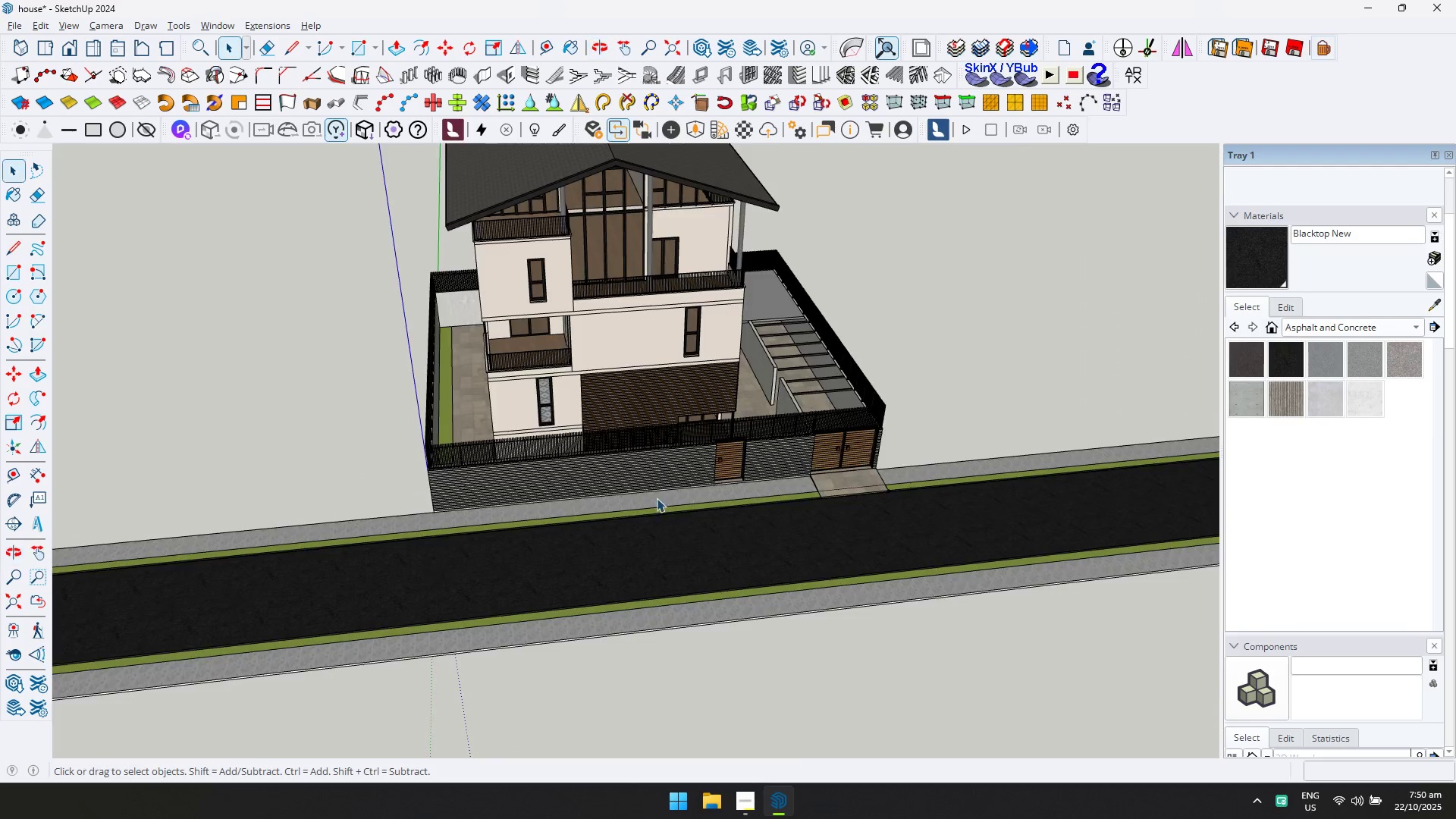 
scroll: coordinate [842, 529], scroll_direction: up, amount: 8.0
 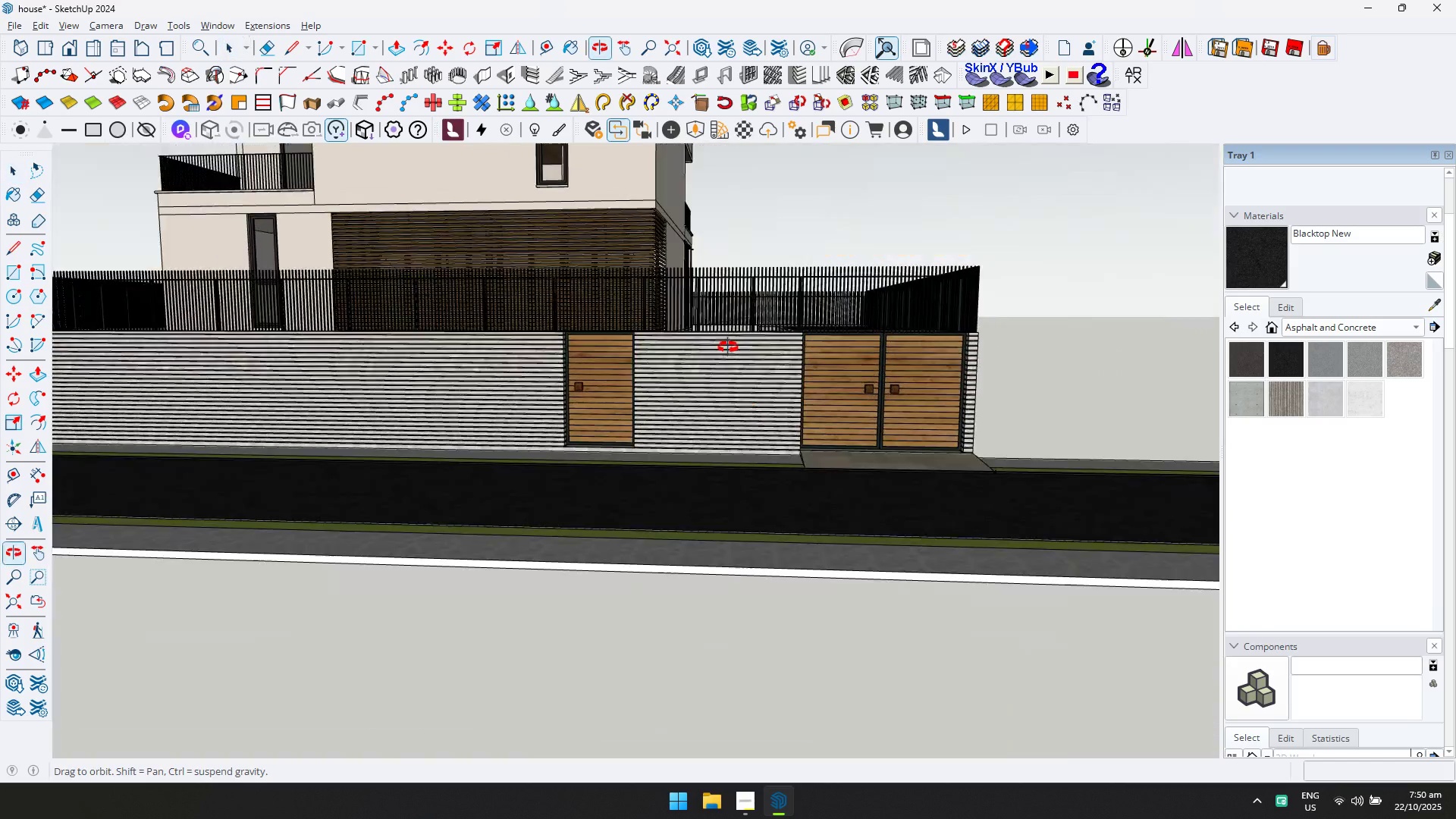 
hold_key(key=ShiftLeft, duration=0.73)
 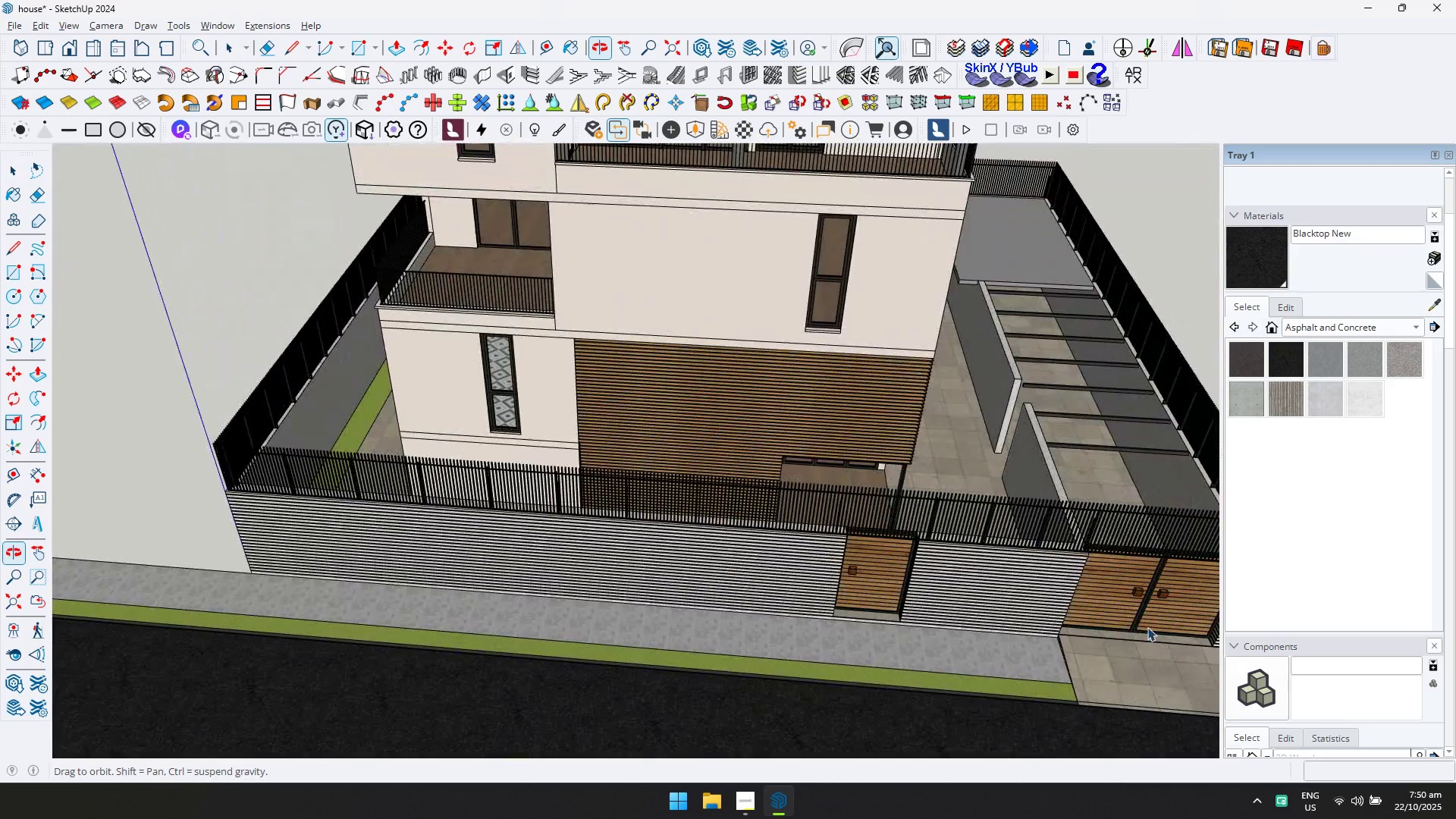 
hold_key(key=ShiftLeft, duration=0.4)
scroll: coordinate [691, 549], scroll_direction: down, amount: 4.0
 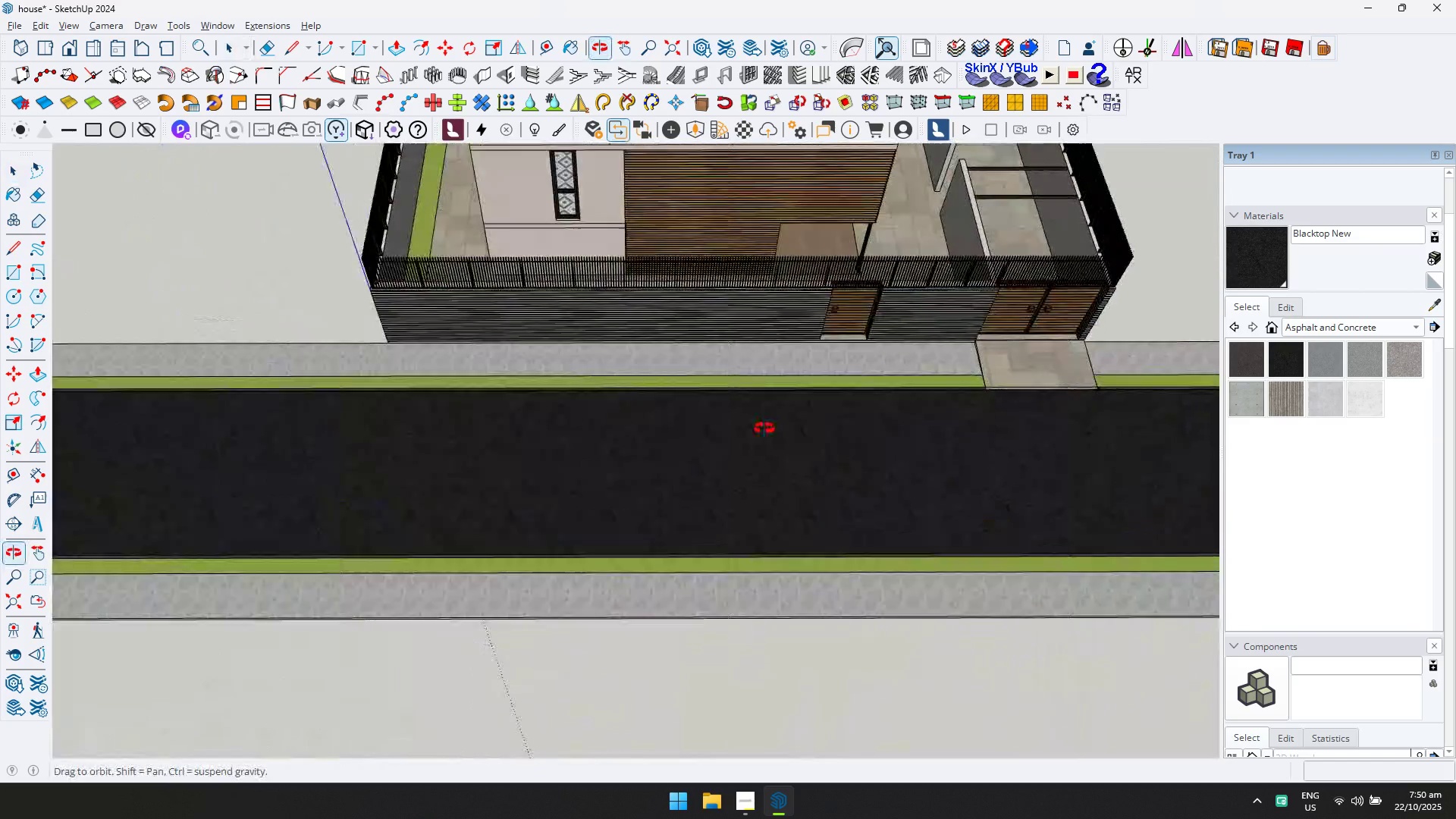 
key(Control+ControlLeft)
 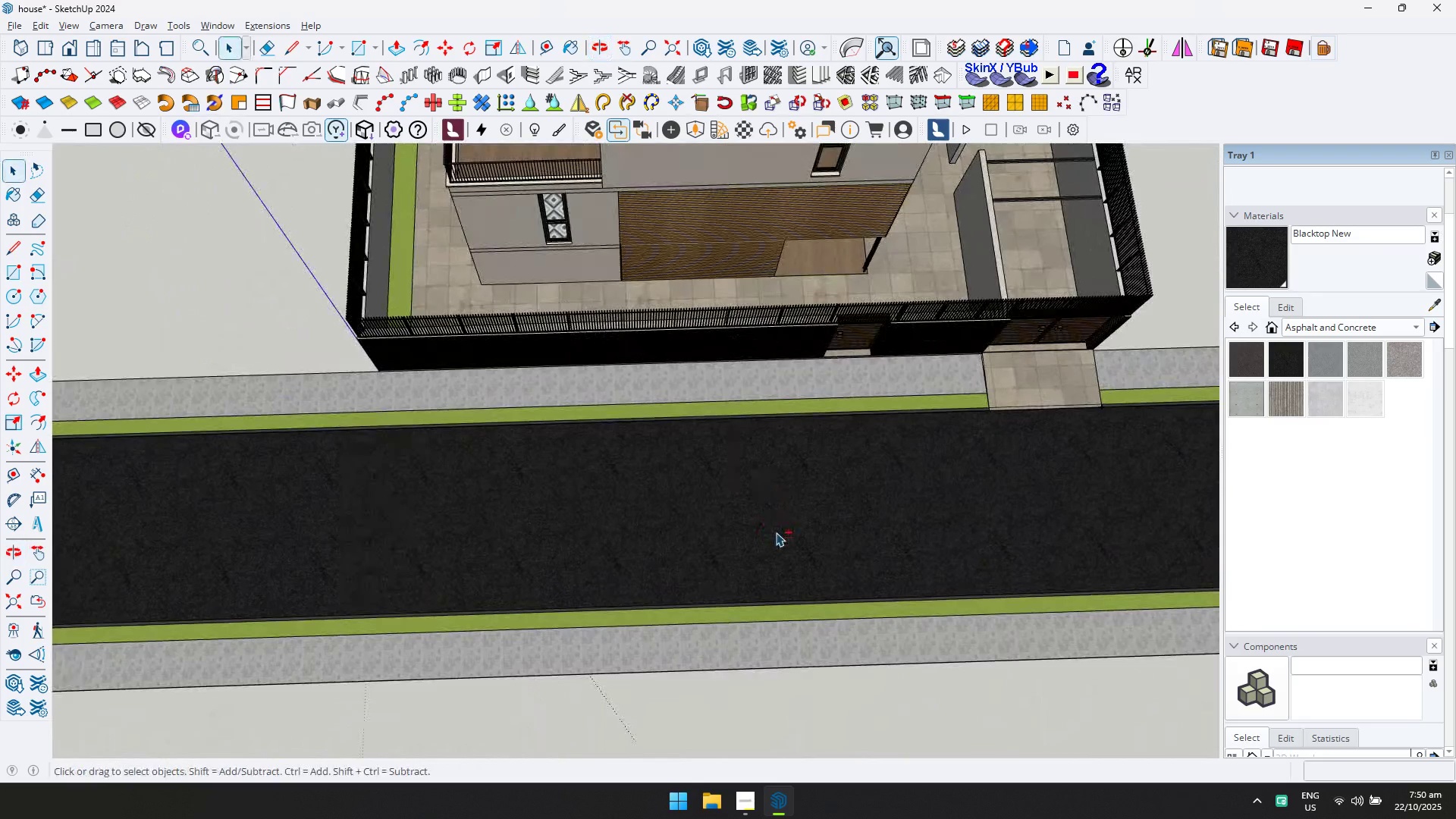 
key(Control+S)
 